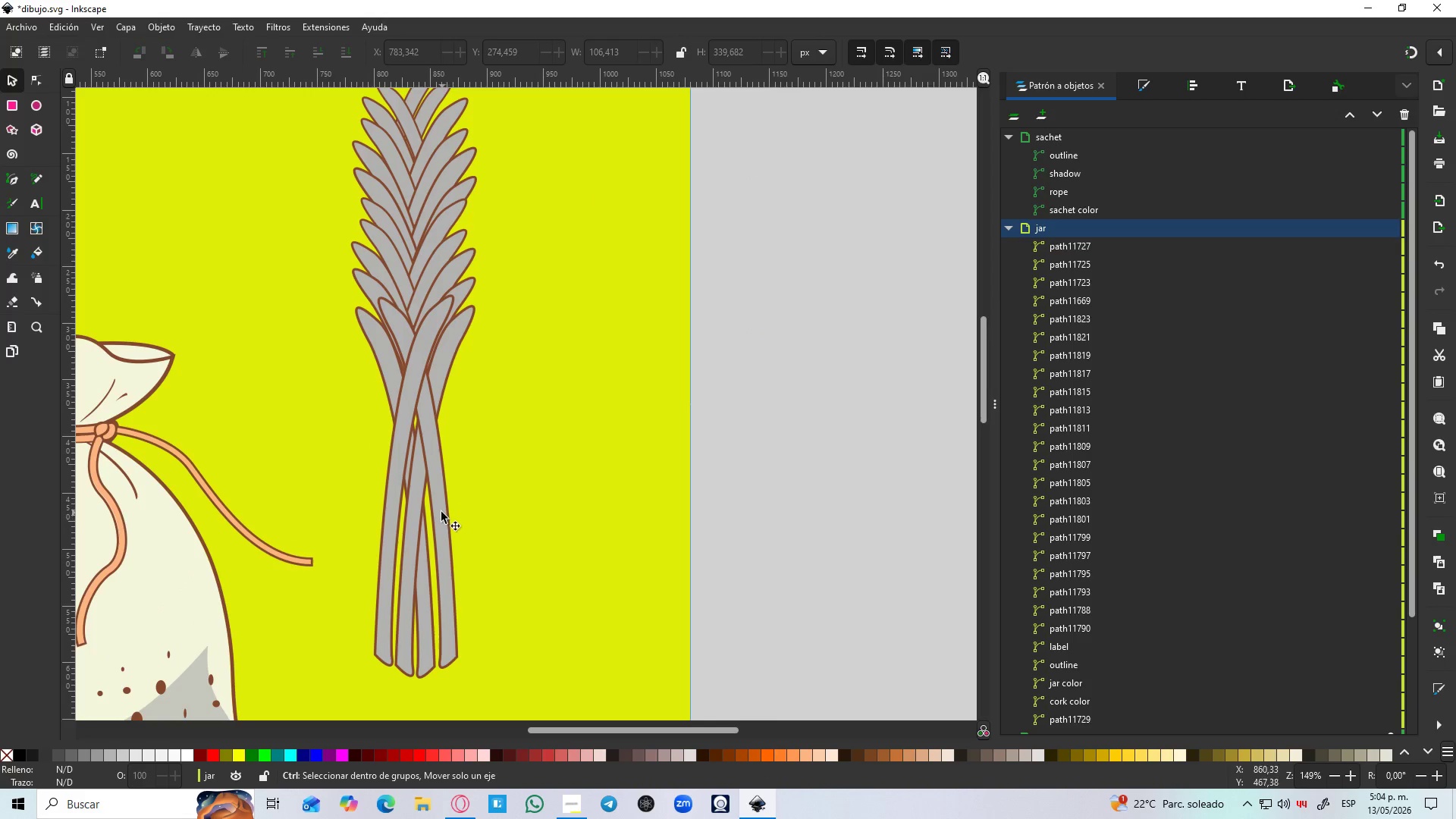 
hold_key(key=ControlLeft, duration=0.48)
scroll: coordinate [450, 482], scroll_direction: down, amount: 2.0
 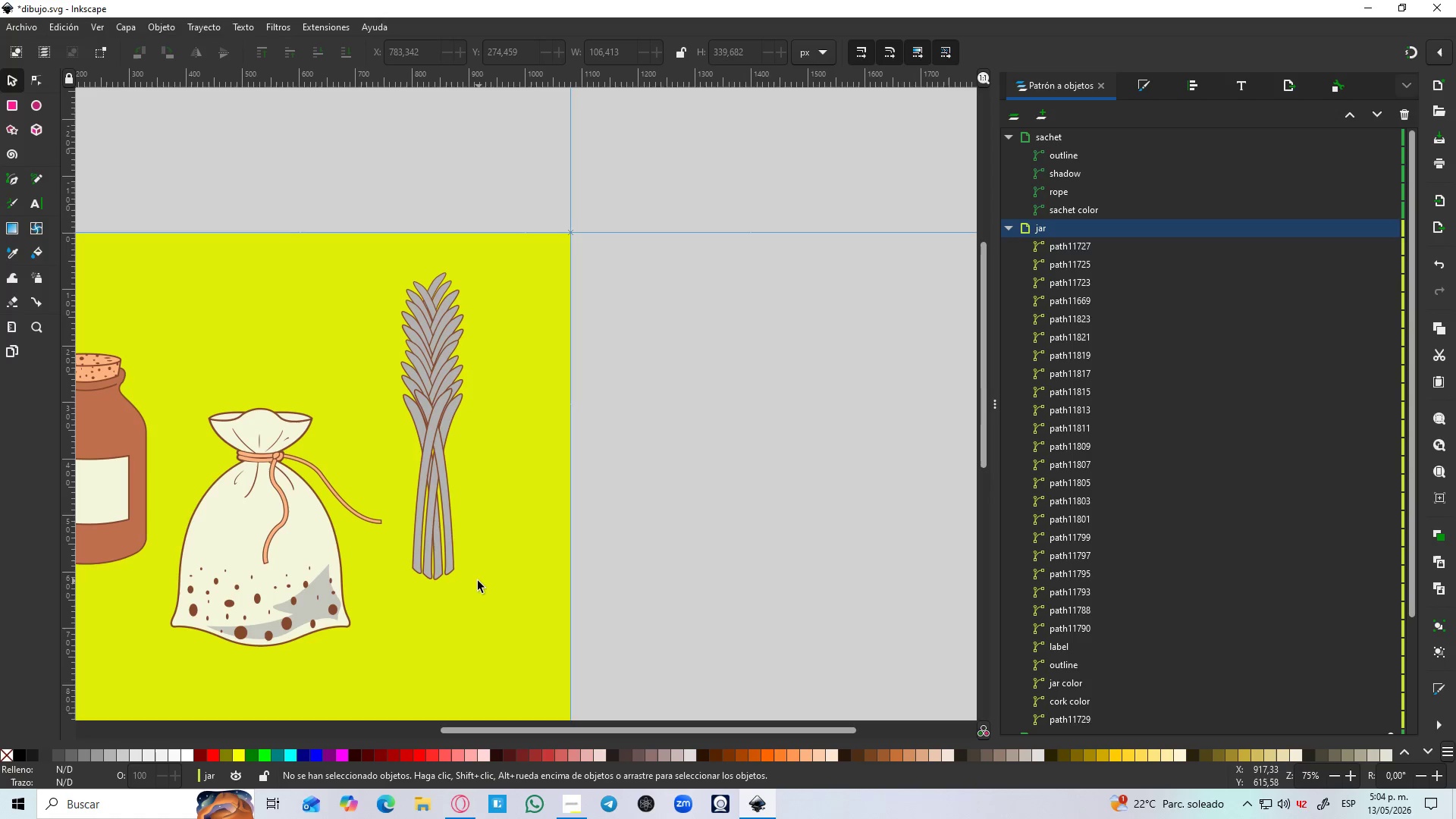 
left_click_drag(start_coordinate=[475, 587], to_coordinate=[390, 374])
 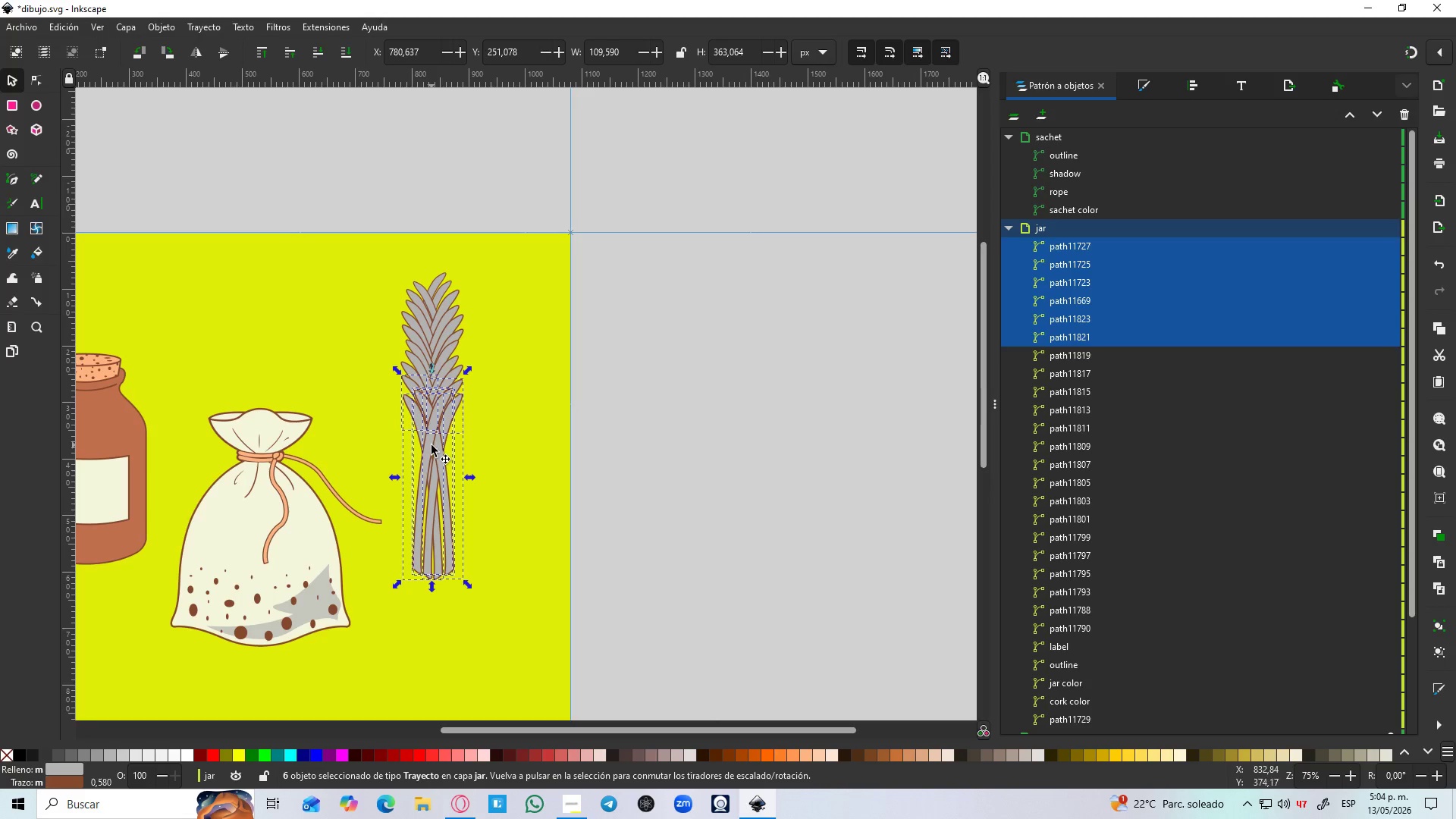 
left_click_drag(start_coordinate=[430, 447], to_coordinate=[429, 497])
 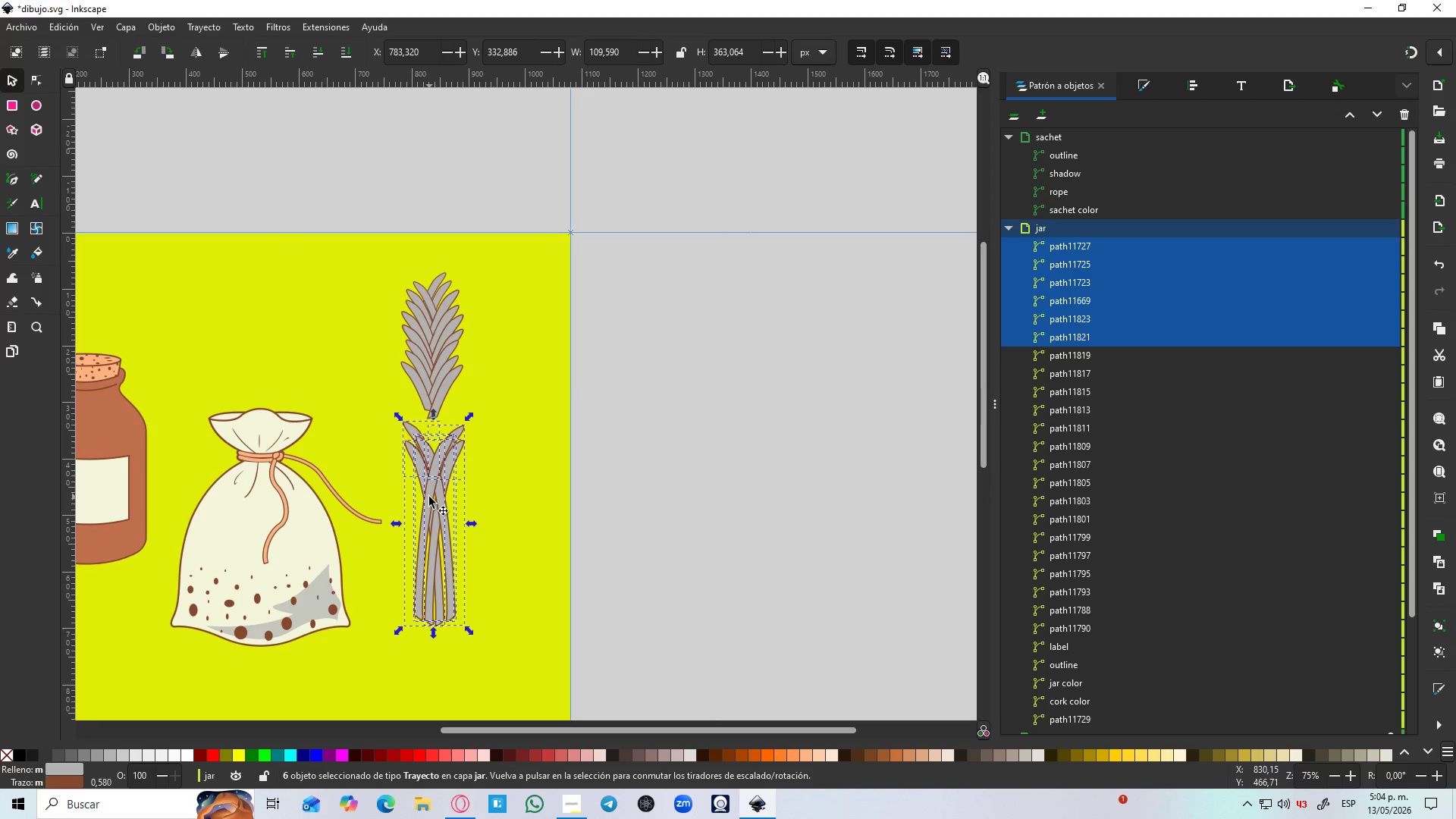 
left_click_drag(start_coordinate=[429, 497], to_coordinate=[430, 528])
 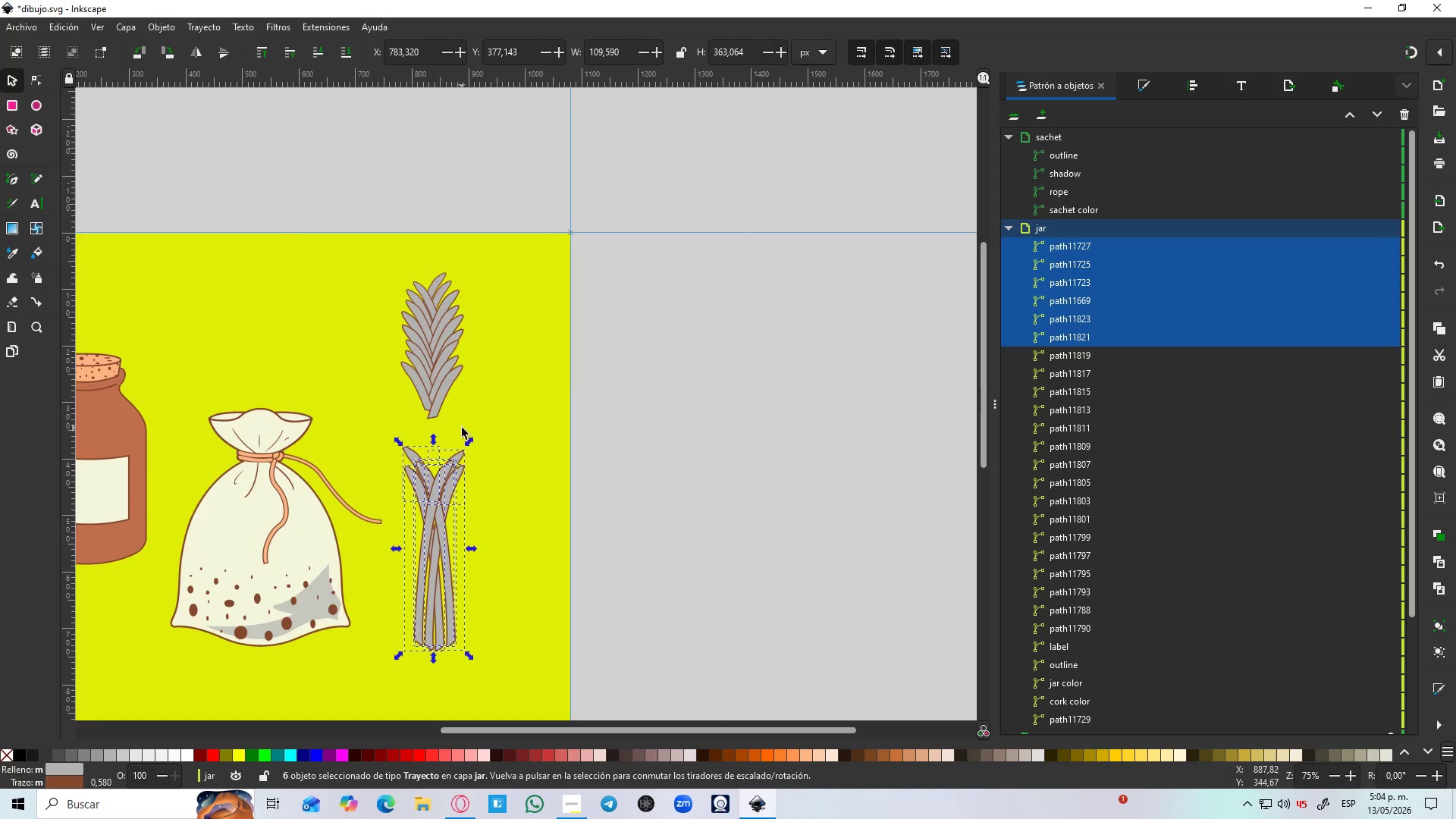 
hold_key(key=ControlLeft, duration=0.78)
 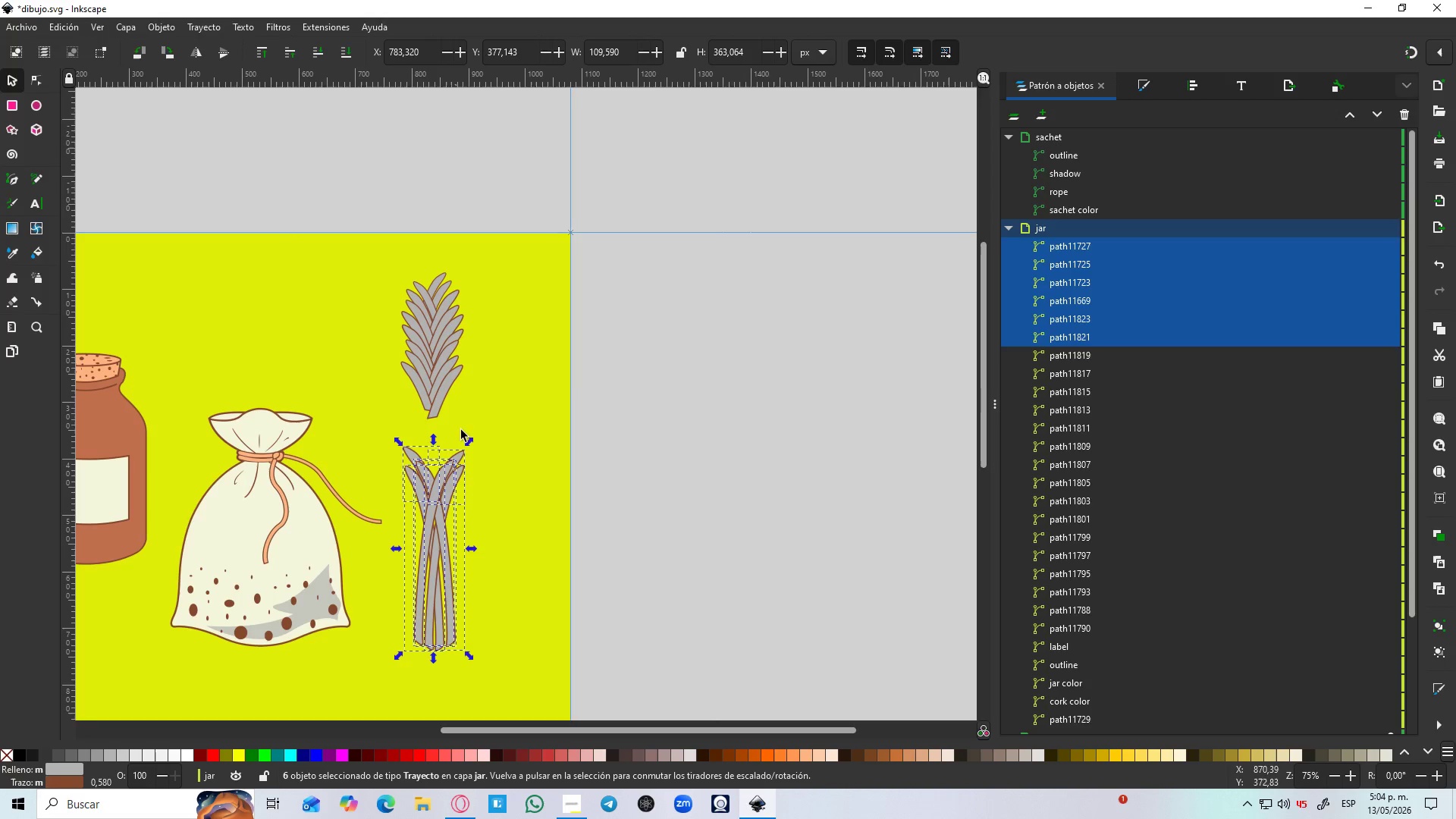 
left_click([462, 428])
 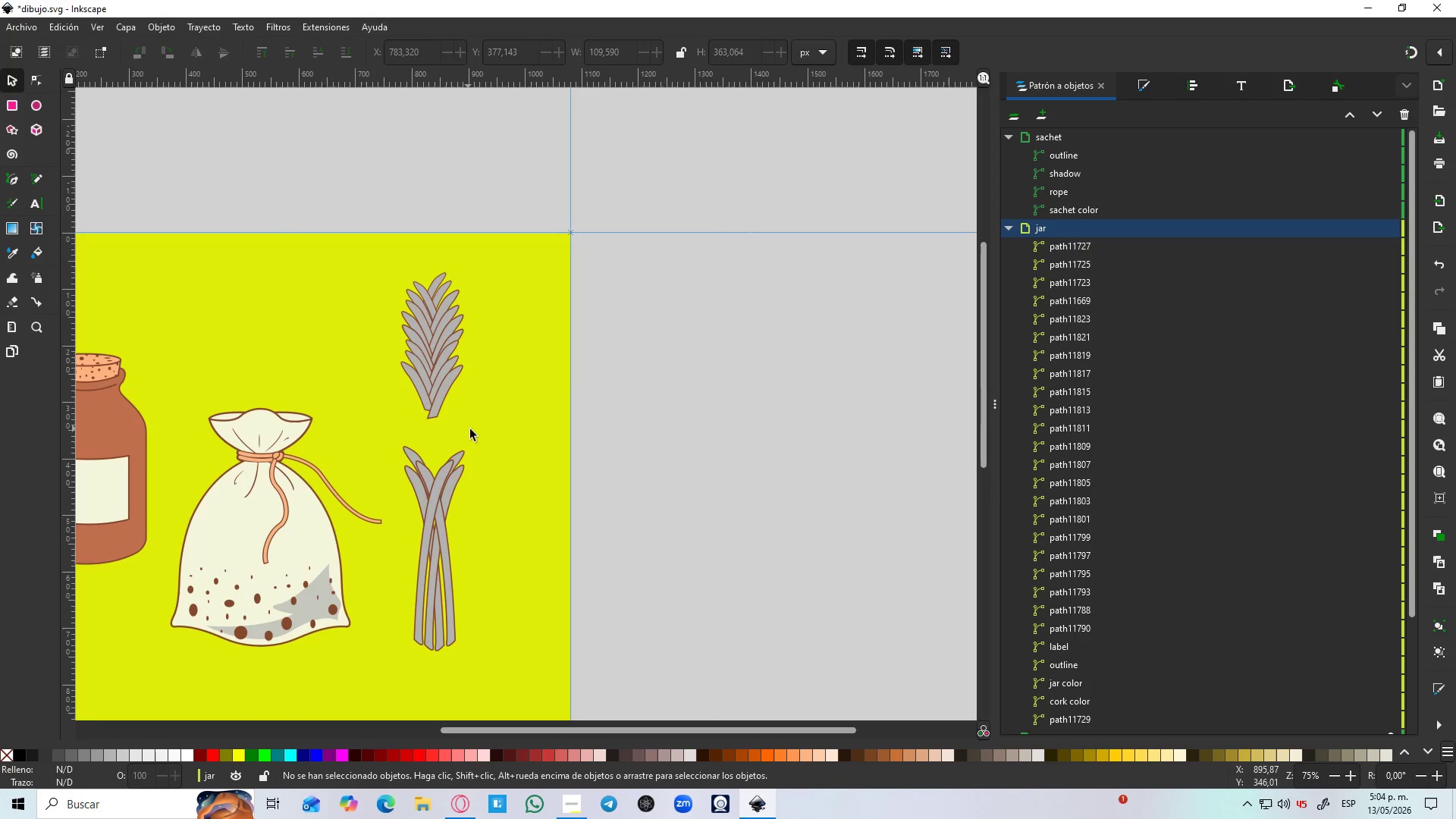 
left_click_drag(start_coordinate=[472, 429], to_coordinate=[388, 334])
 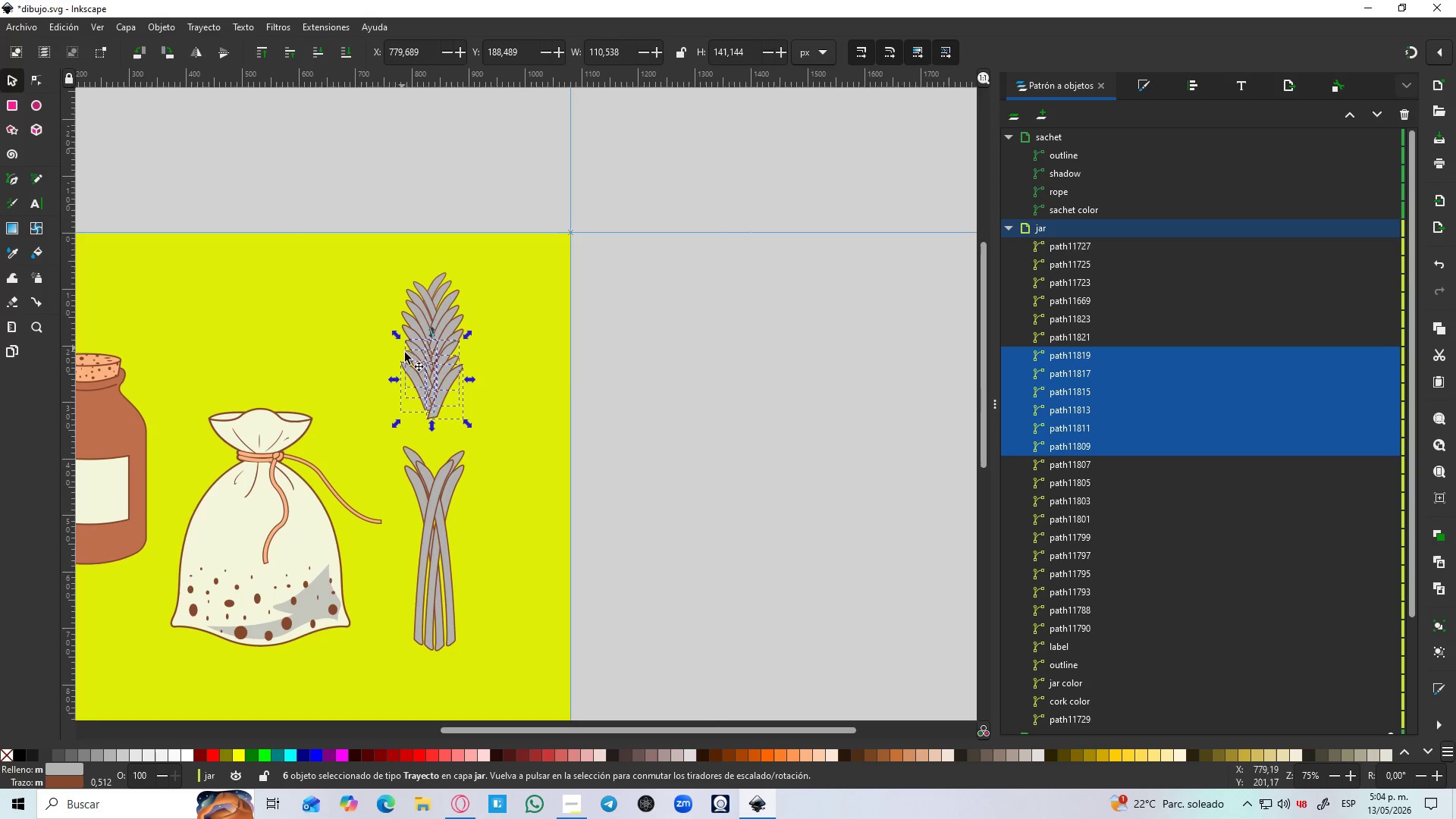 
key(Control+D)
 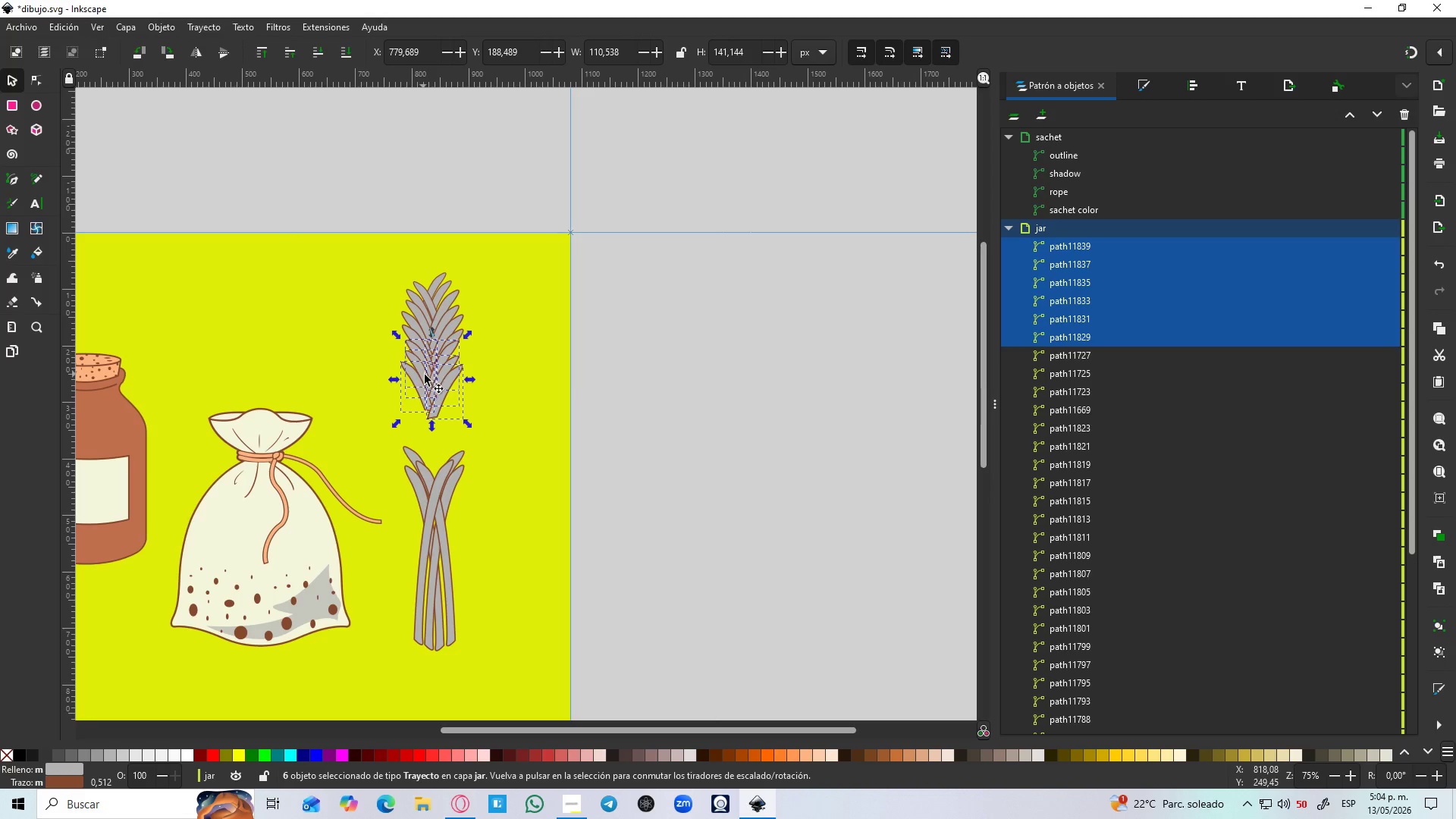 
left_click_drag(start_coordinate=[433, 375], to_coordinate=[438, 422])
 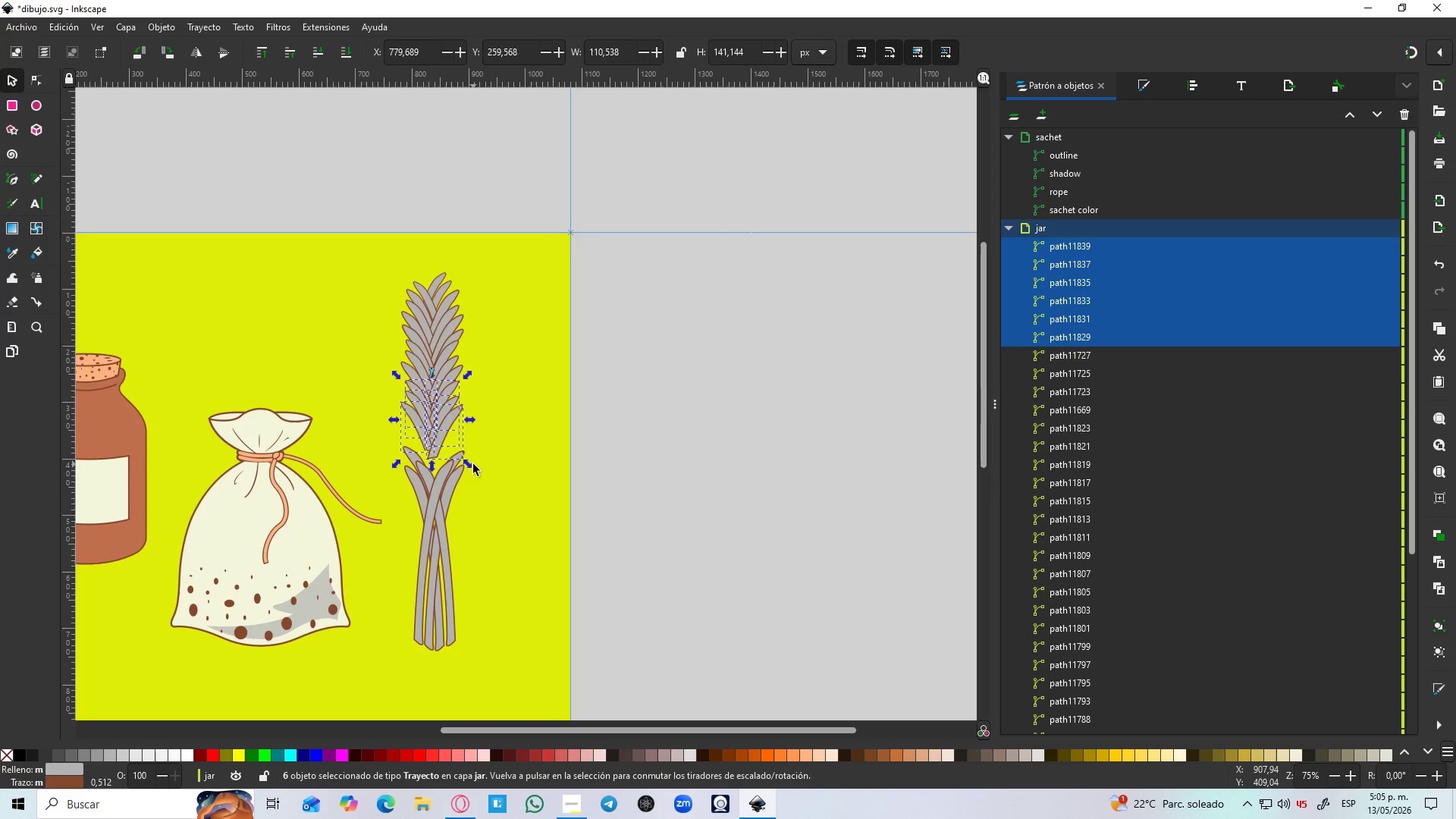 
hold_key(key=ControlLeft, duration=1.5)
 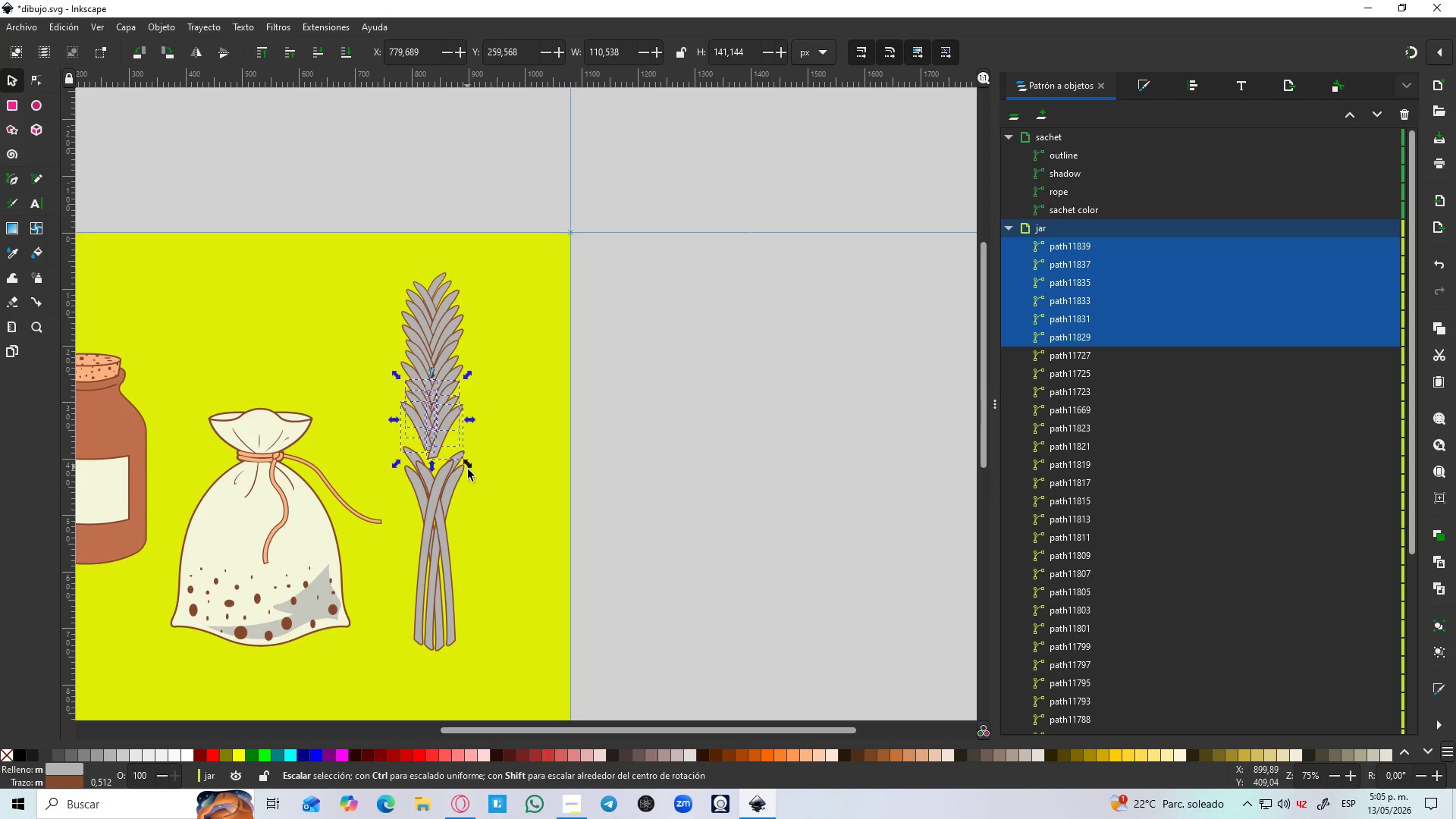 
hold_key(key=ControlLeft, duration=1.19)
left_click_drag(start_coordinate=[469, 464], to_coordinate=[490, 493])
 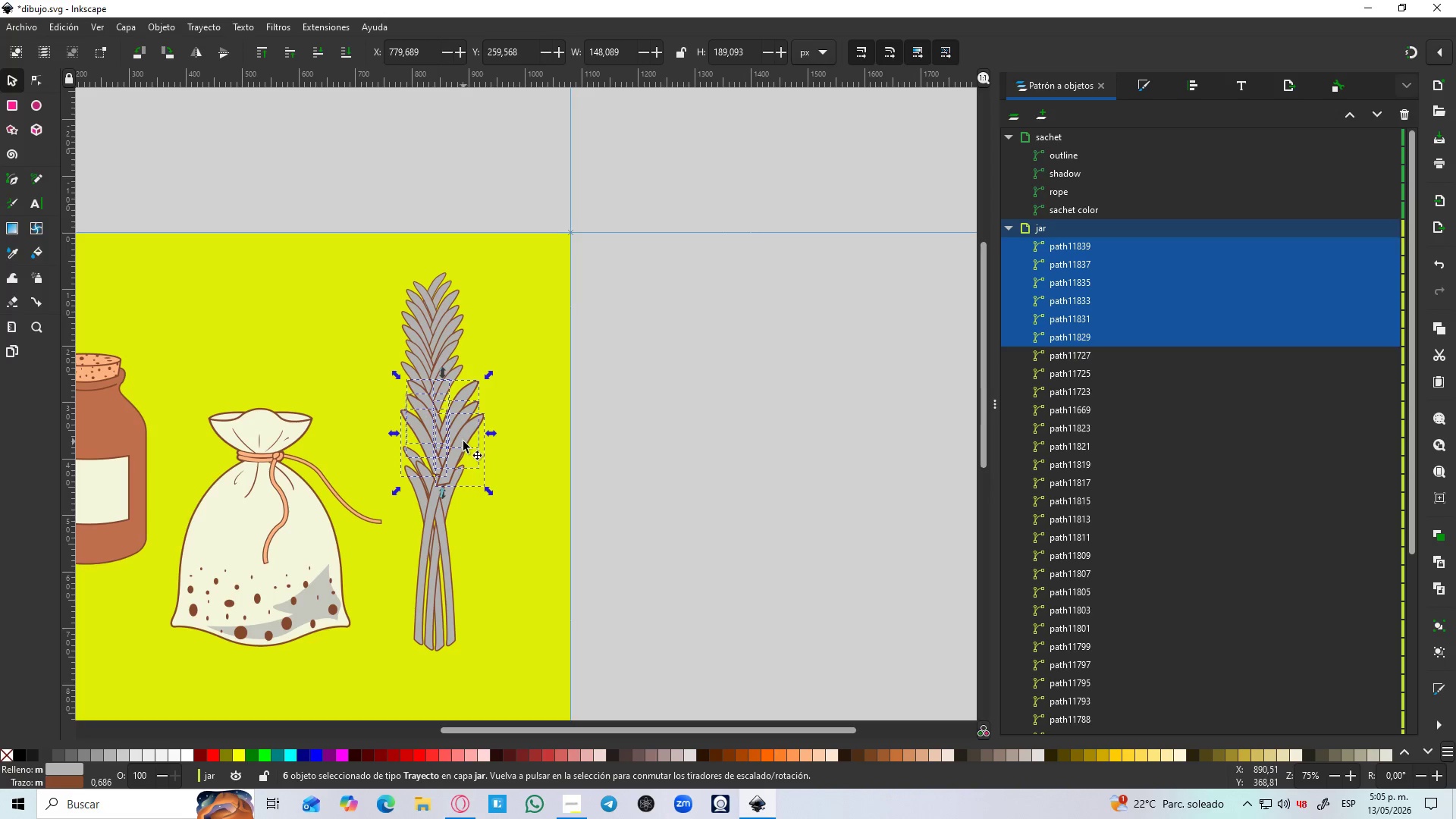 
left_click_drag(start_coordinate=[463, 441], to_coordinate=[453, 441])
 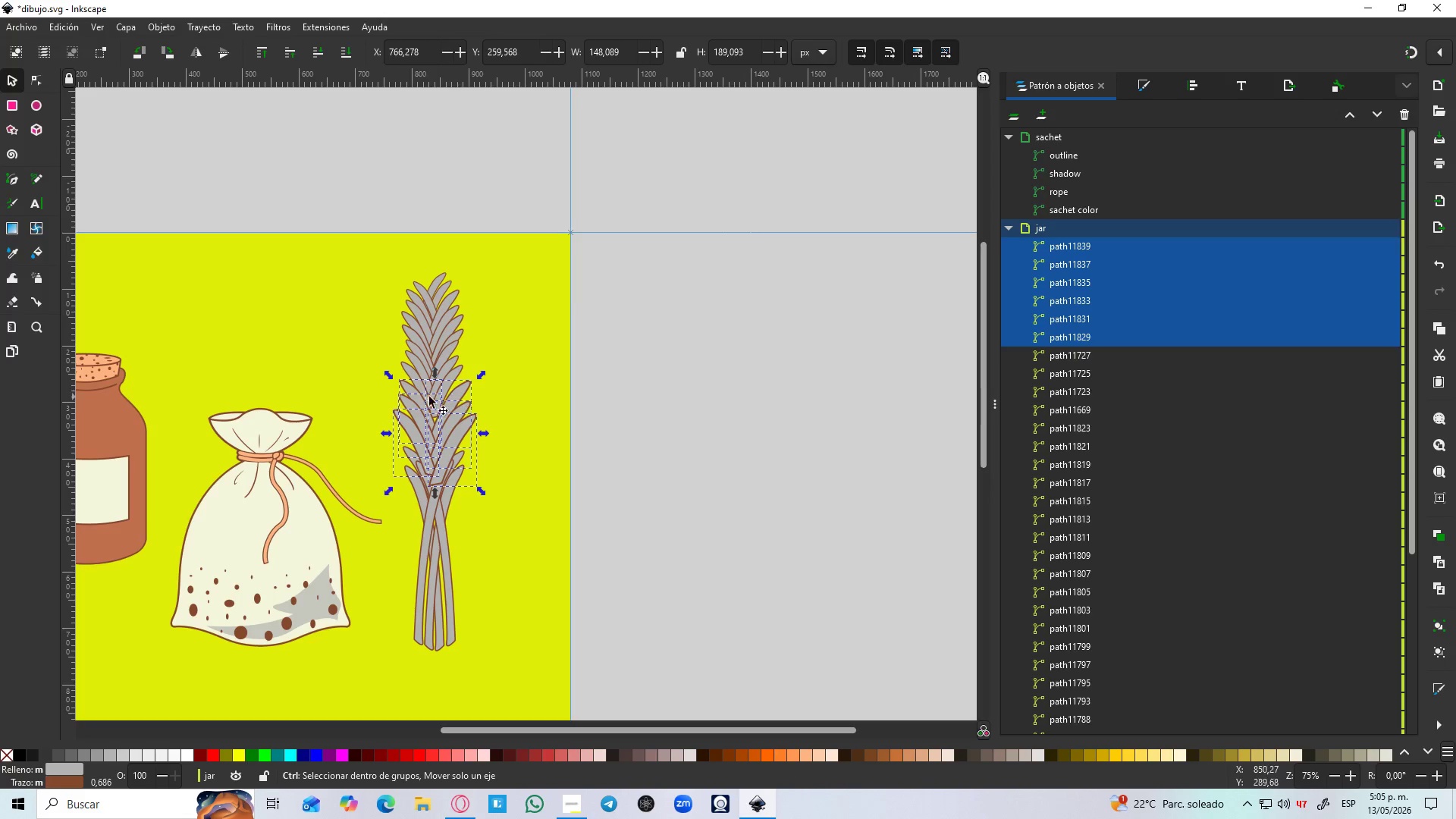 
hold_key(key=ControlLeft, duration=1.5)
 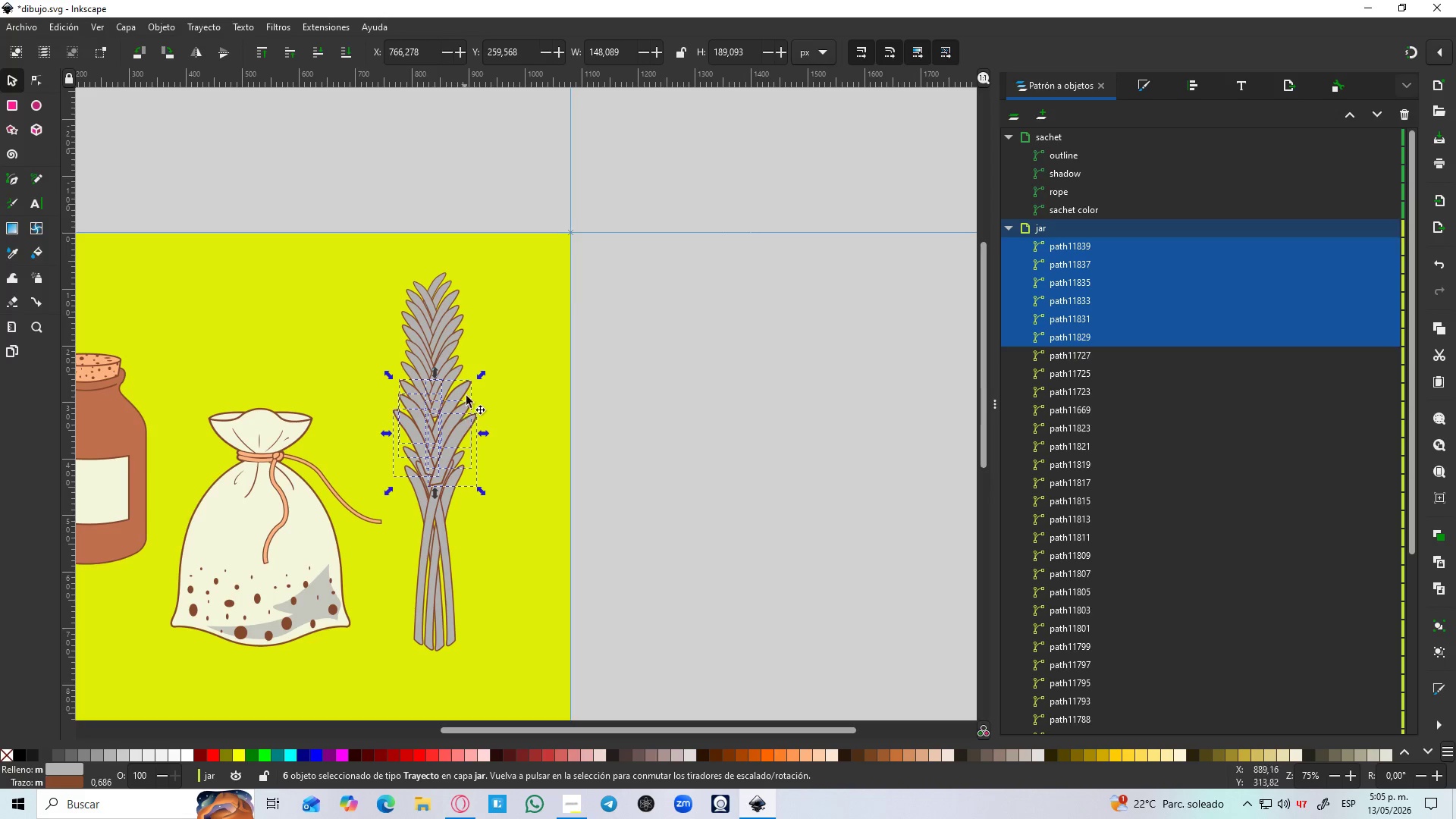 
hold_key(key=ControlLeft, duration=0.42)
 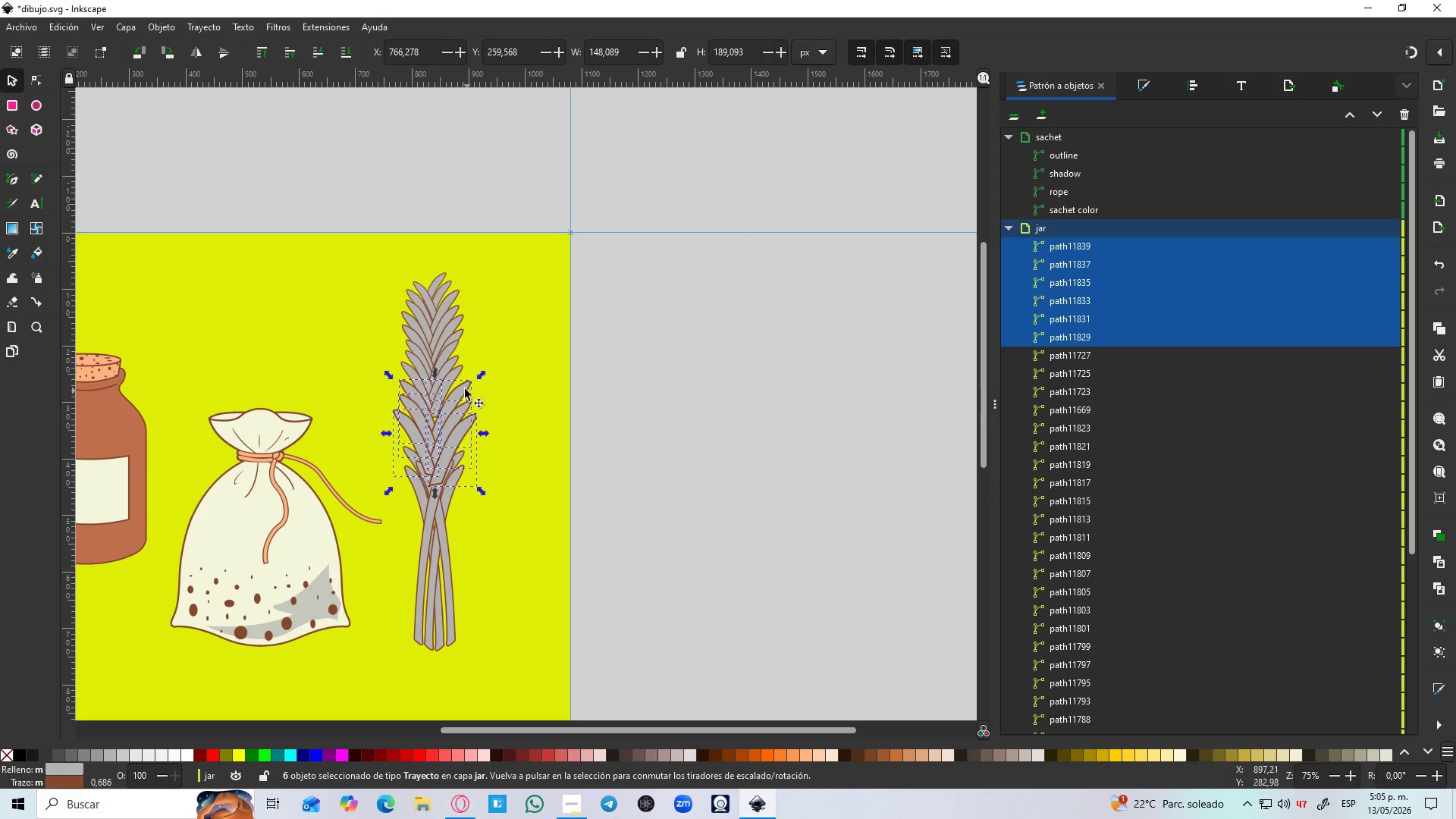 
hold_key(key=ControlLeft, duration=1.5)
left_click_drag(start_coordinate=[478, 488], to_coordinate=[472, 479])
 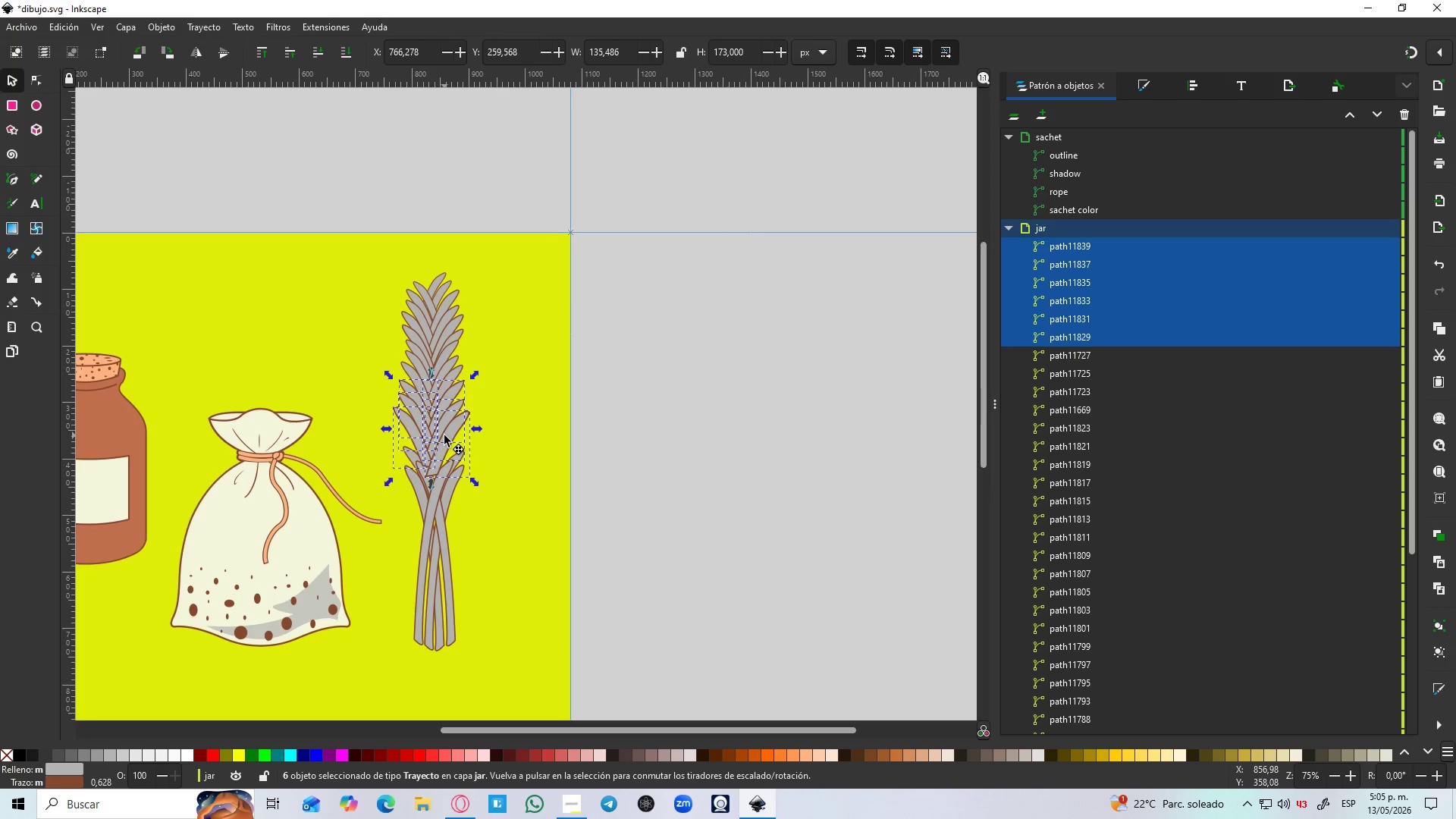 
hold_key(key=ControlLeft, duration=0.5)
 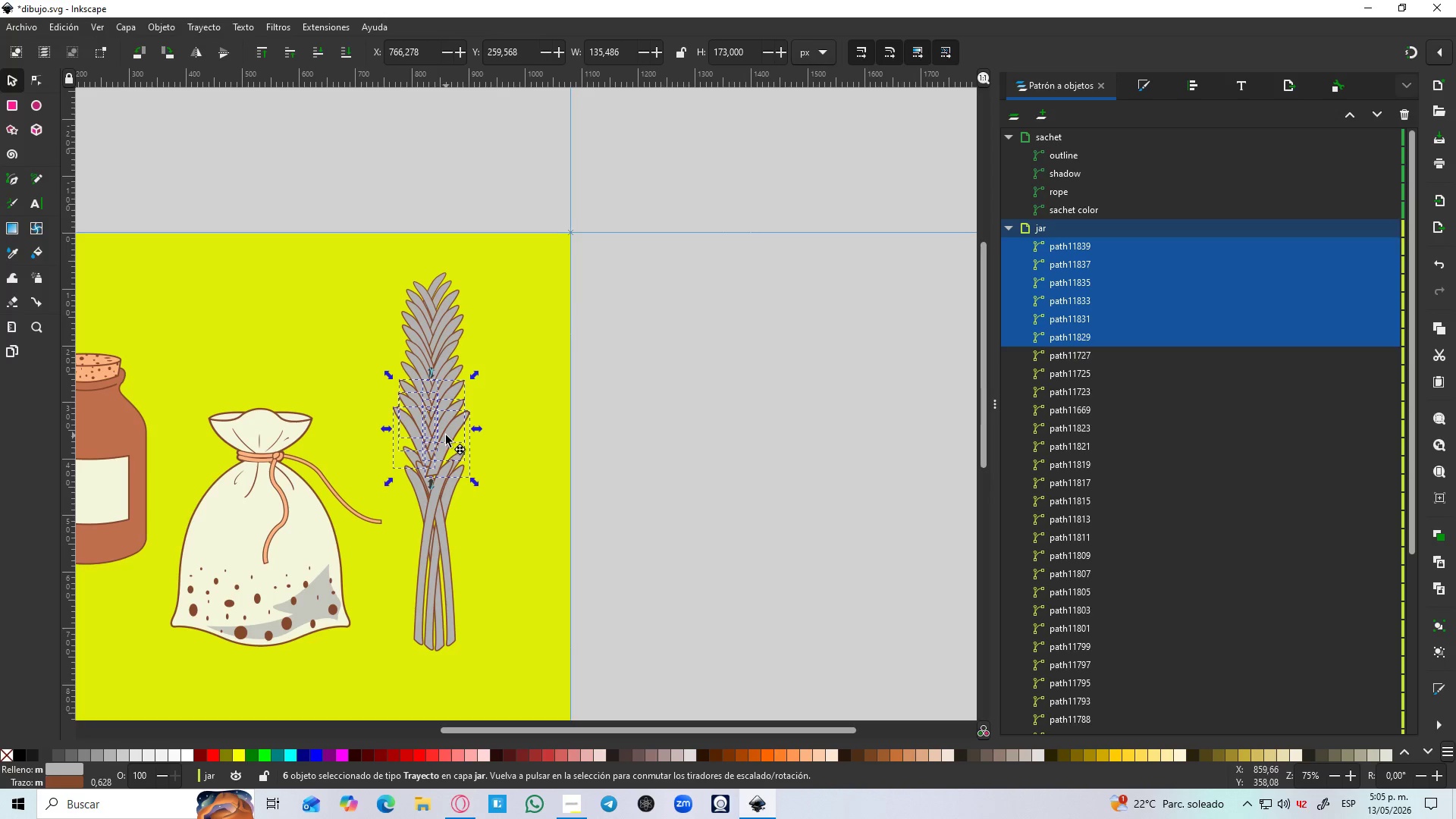 
hold_key(key=ControlLeft, duration=11.09)
left_click_drag(start_coordinate=[444, 435], to_coordinate=[449, 438])
 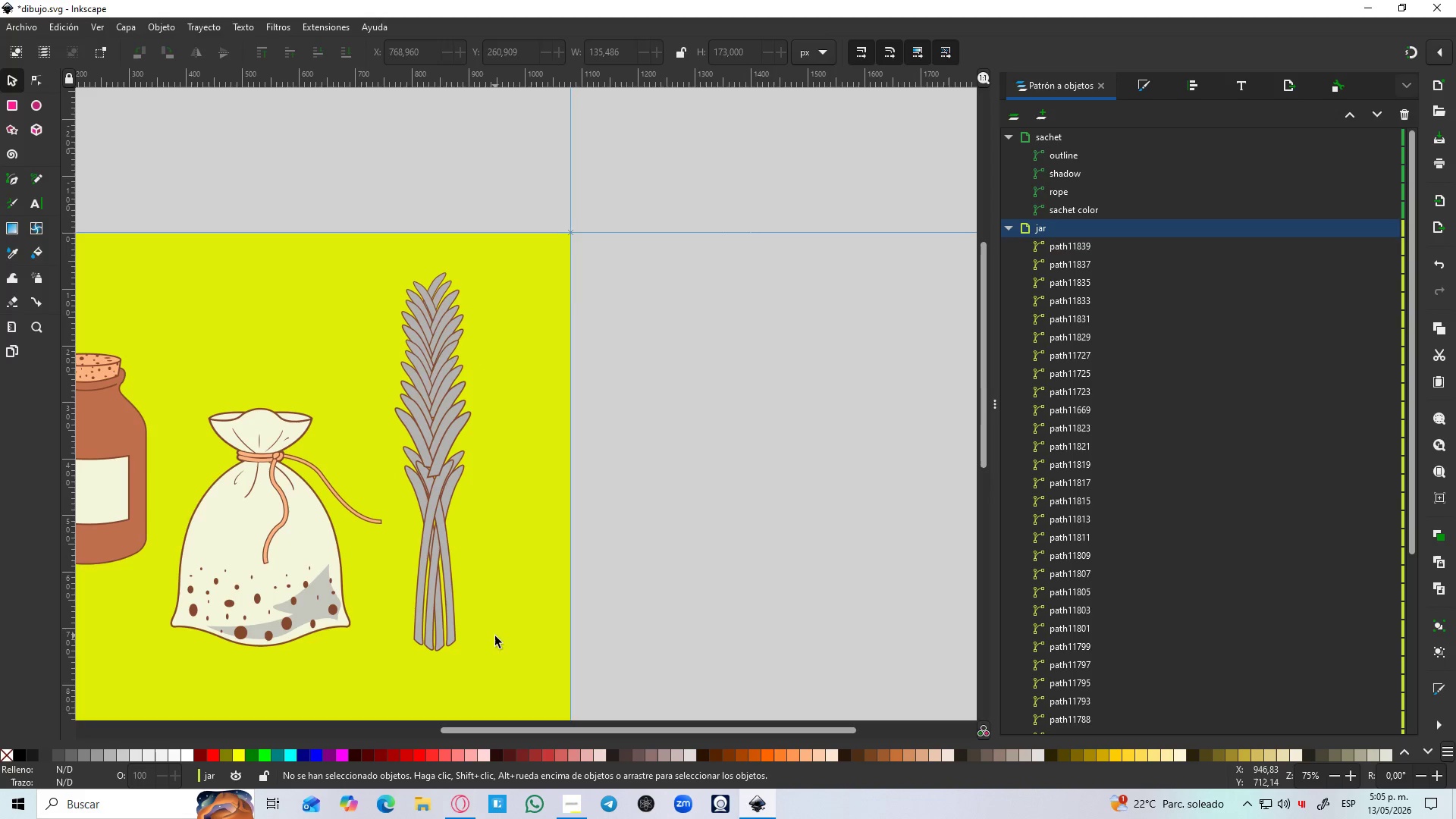 
left_click_drag(start_coordinate=[485, 667], to_coordinate=[388, 444])
 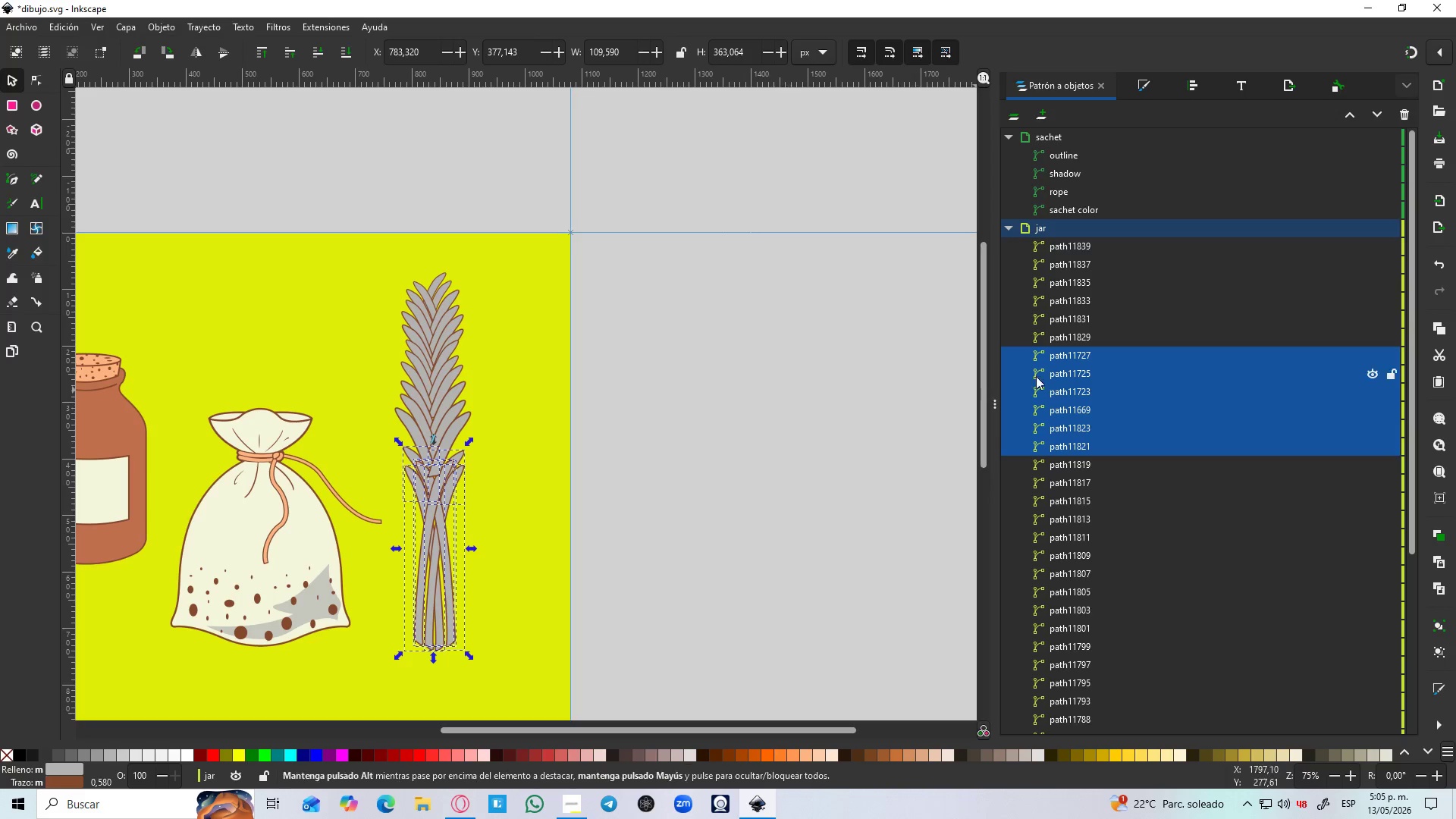 
left_click_drag(start_coordinate=[1057, 362], to_coordinate=[1093, 240])
 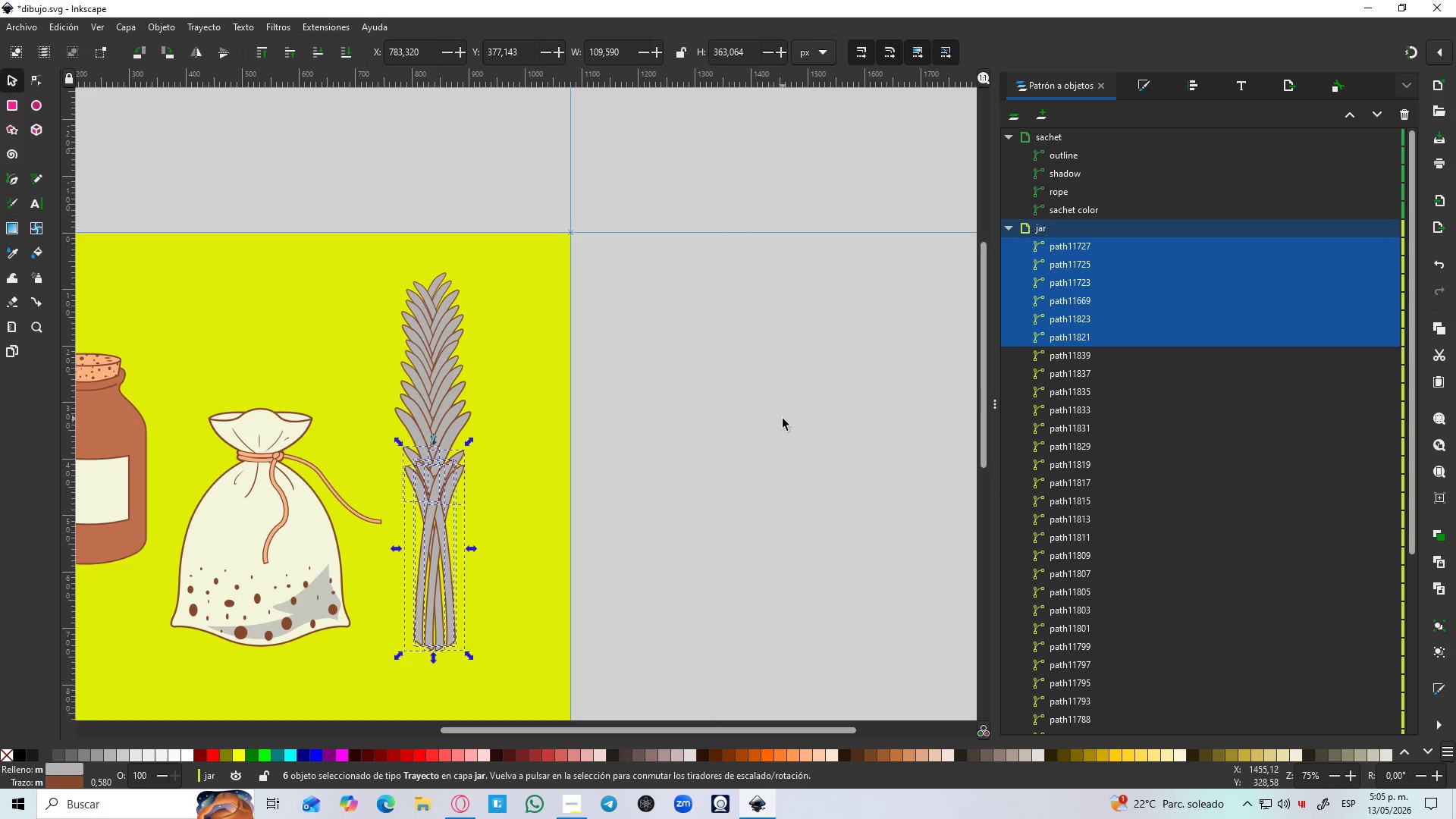 
hold_key(key=ControlLeft, duration=0.5)
scroll: coordinate [433, 479], scroll_direction: up, amount: 3.0
 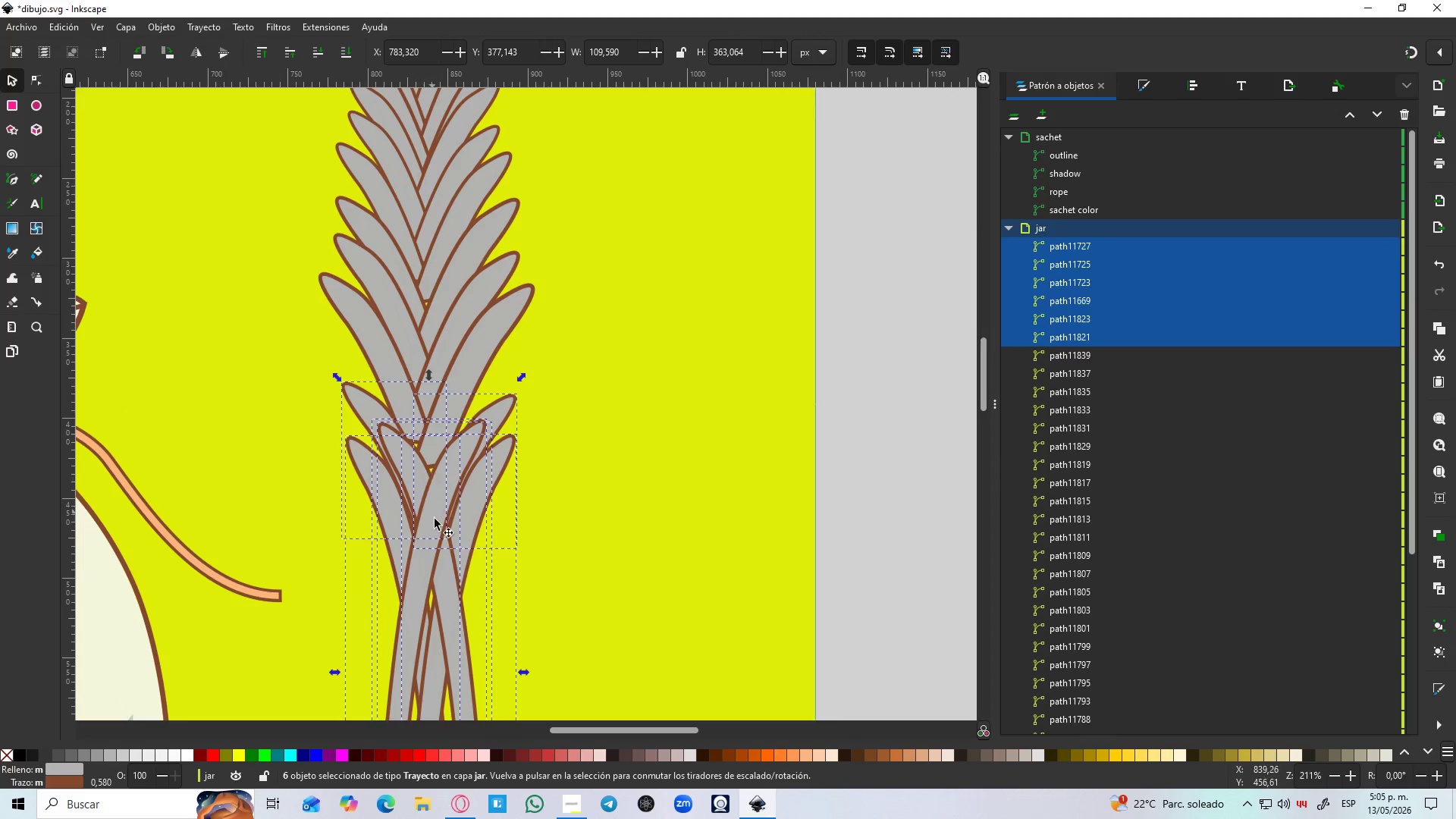 
left_click_drag(start_coordinate=[435, 521], to_coordinate=[427, 470])
 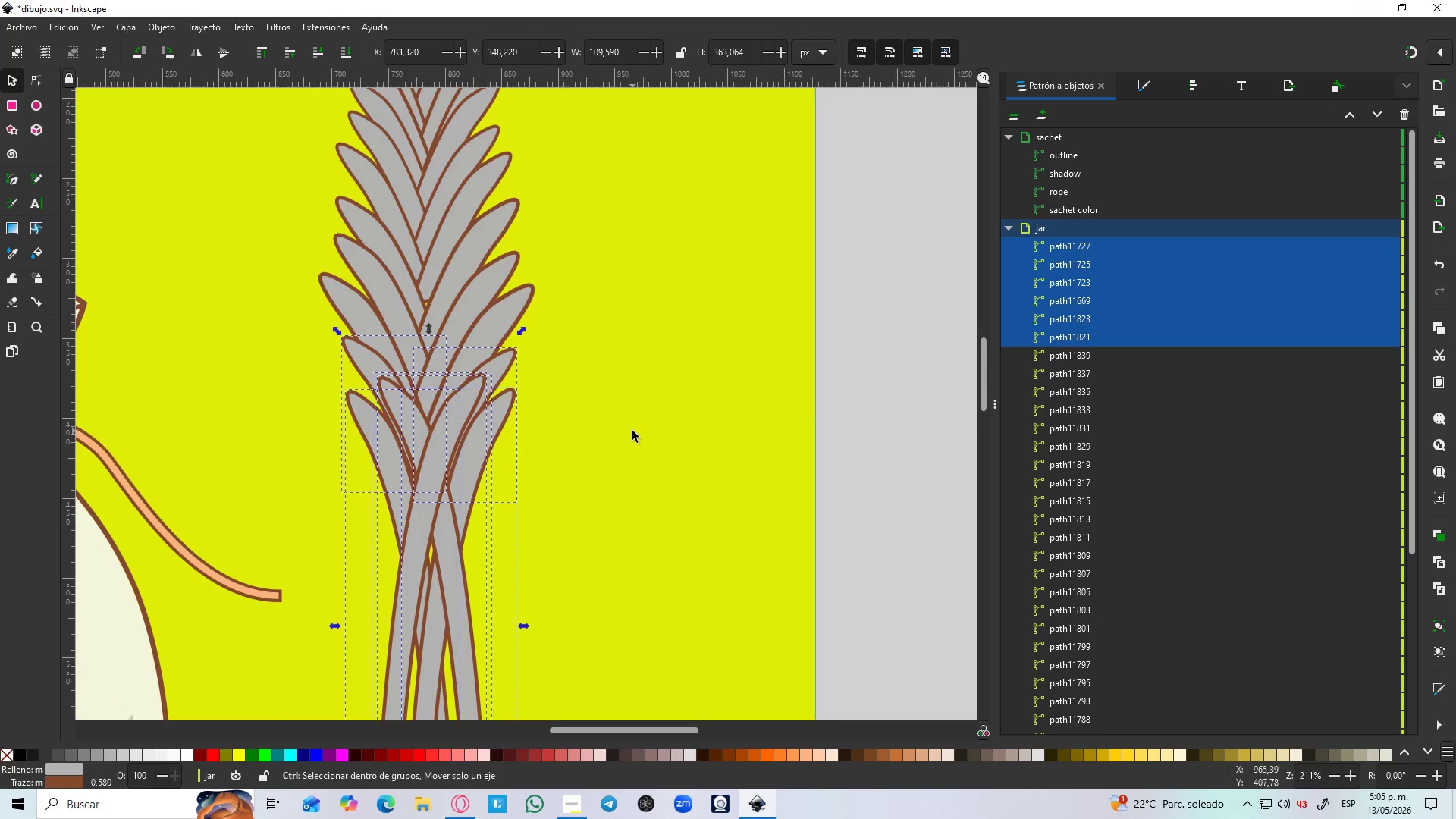 
hold_key(key=ControlLeft, duration=1.5)
 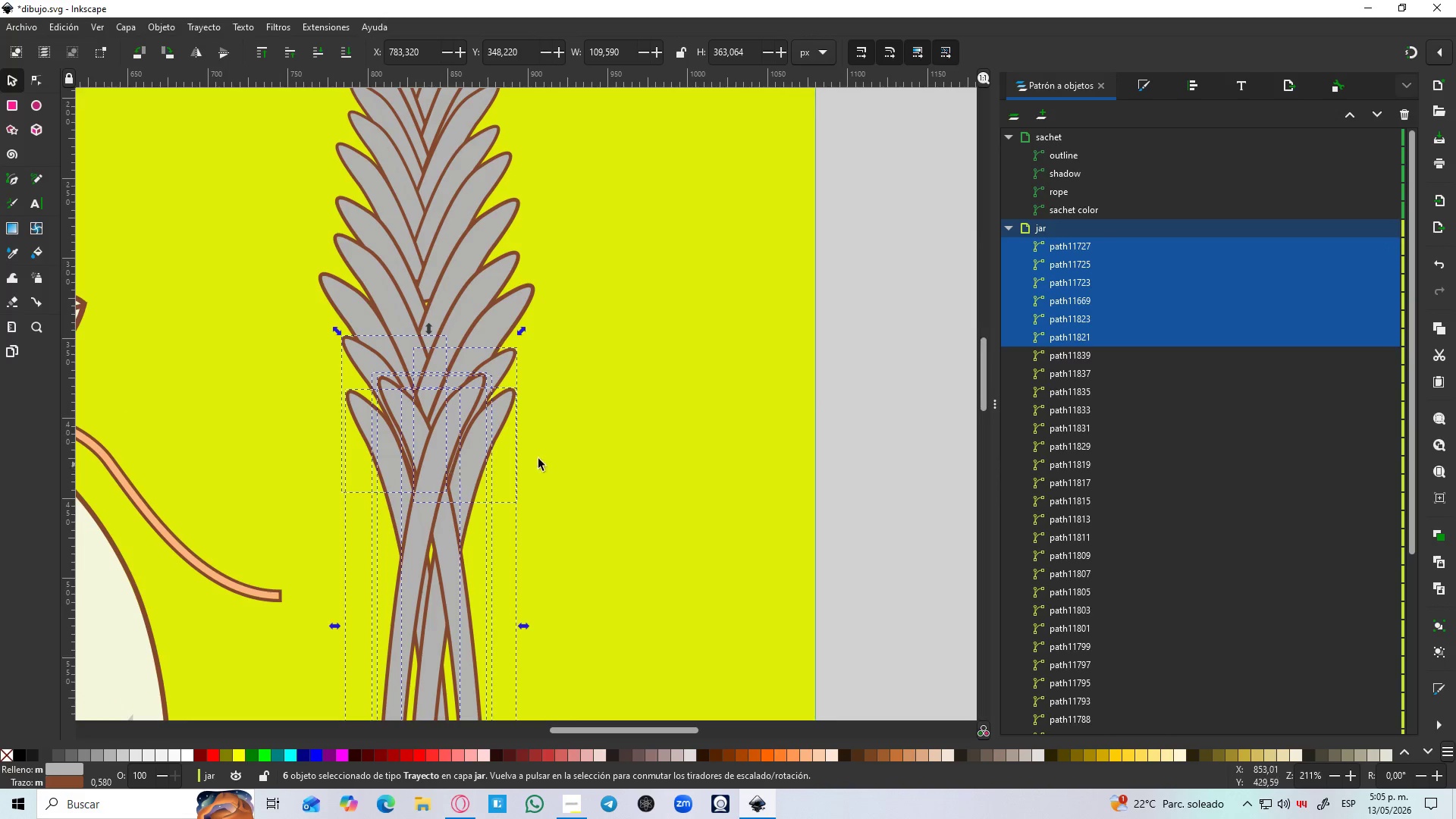 
hold_key(key=ControlLeft, duration=0.44)
 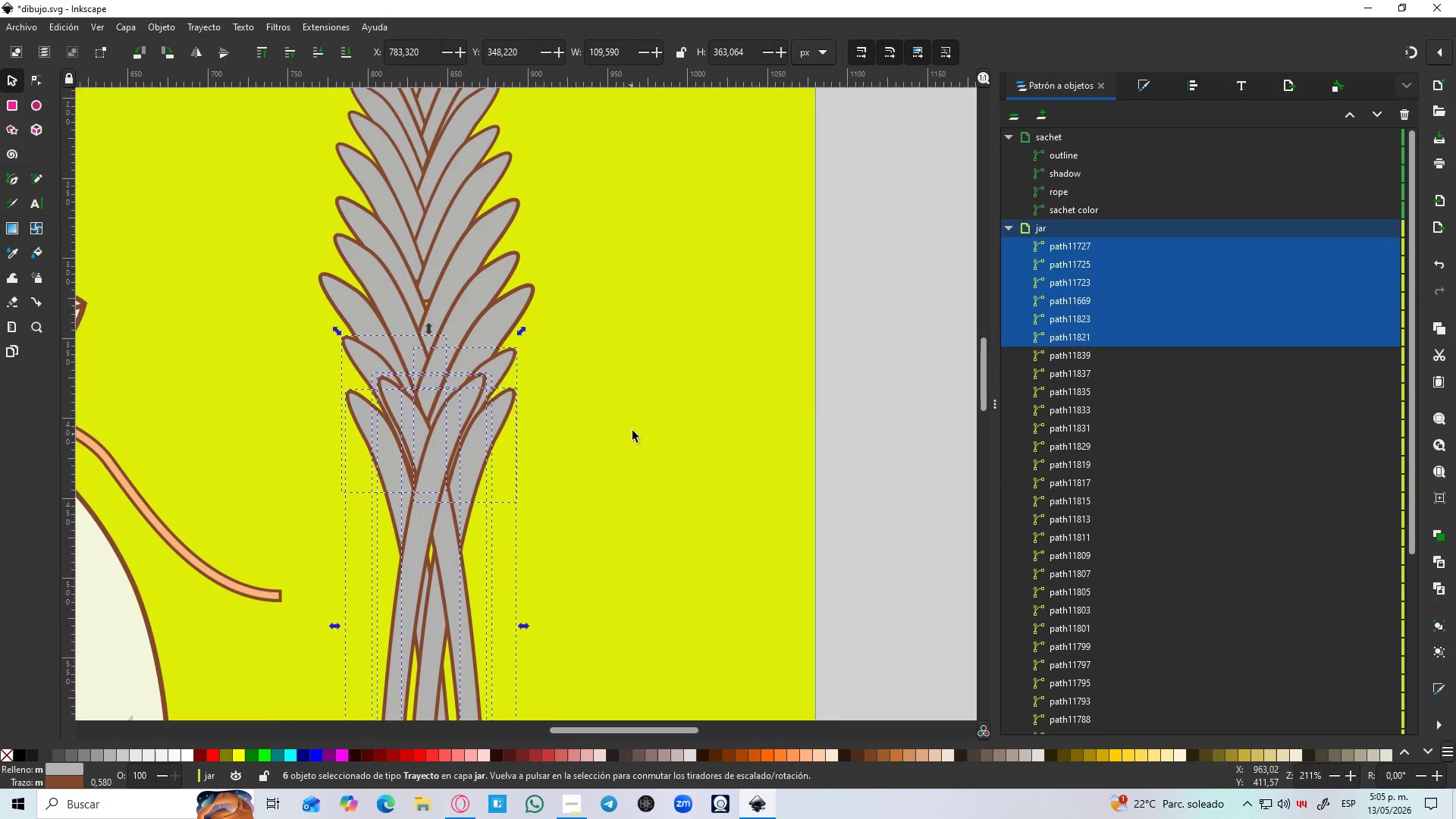 
hold_key(key=ControlLeft, duration=0.42)
 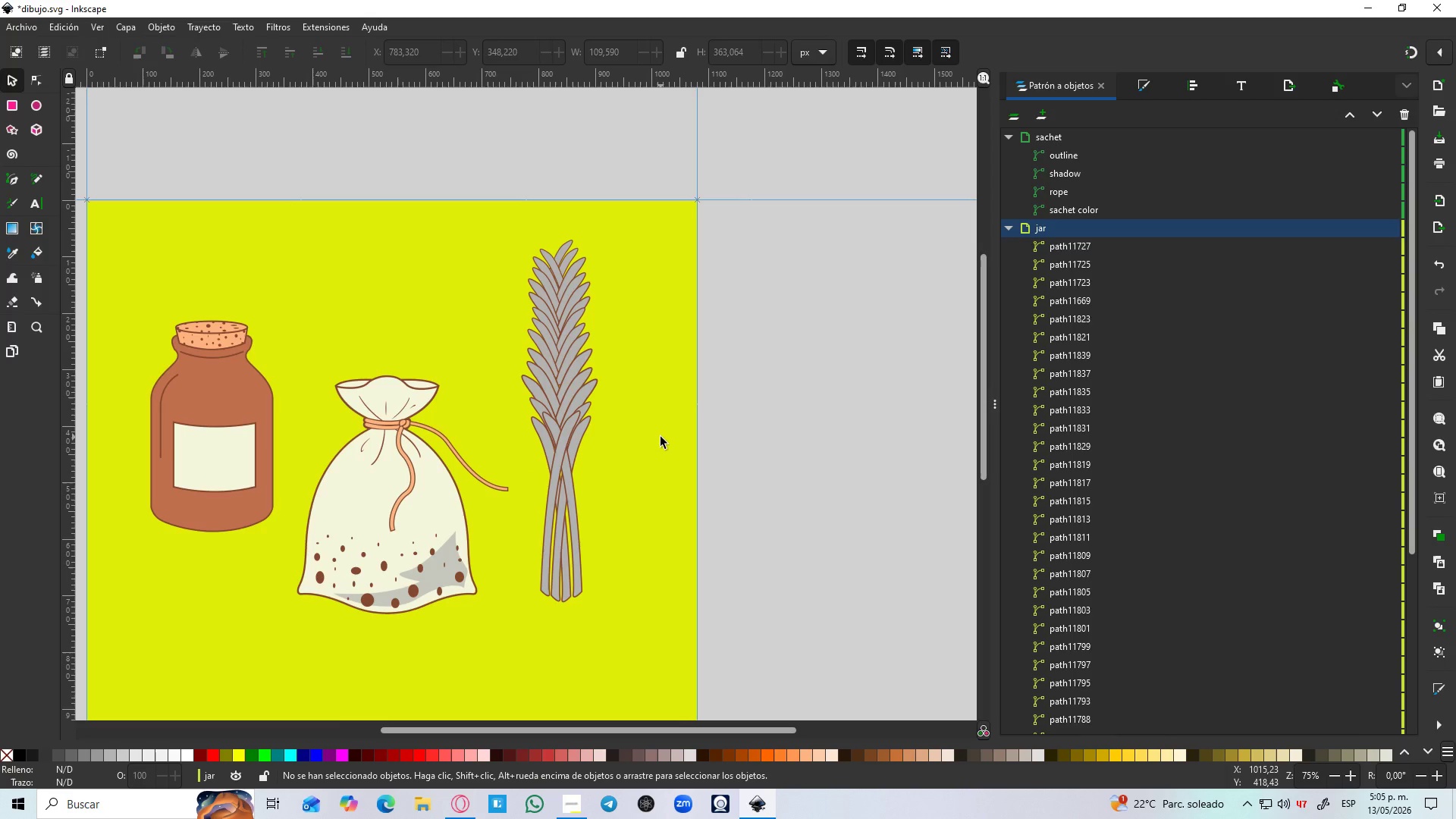 
left_click([661, 437])
 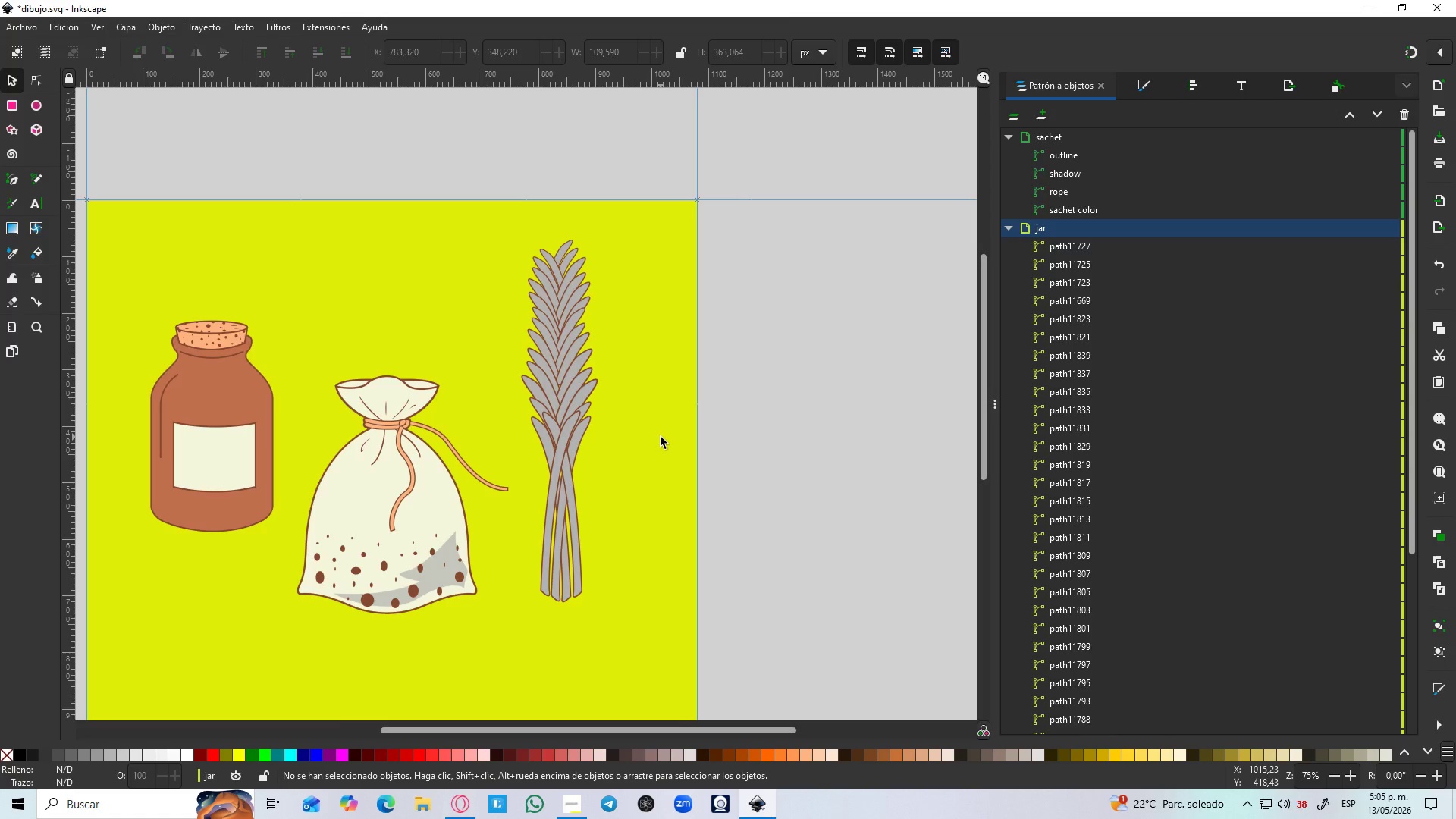 
scroll: coordinate [632, 431], scroll_direction: down, amount: 3.0
 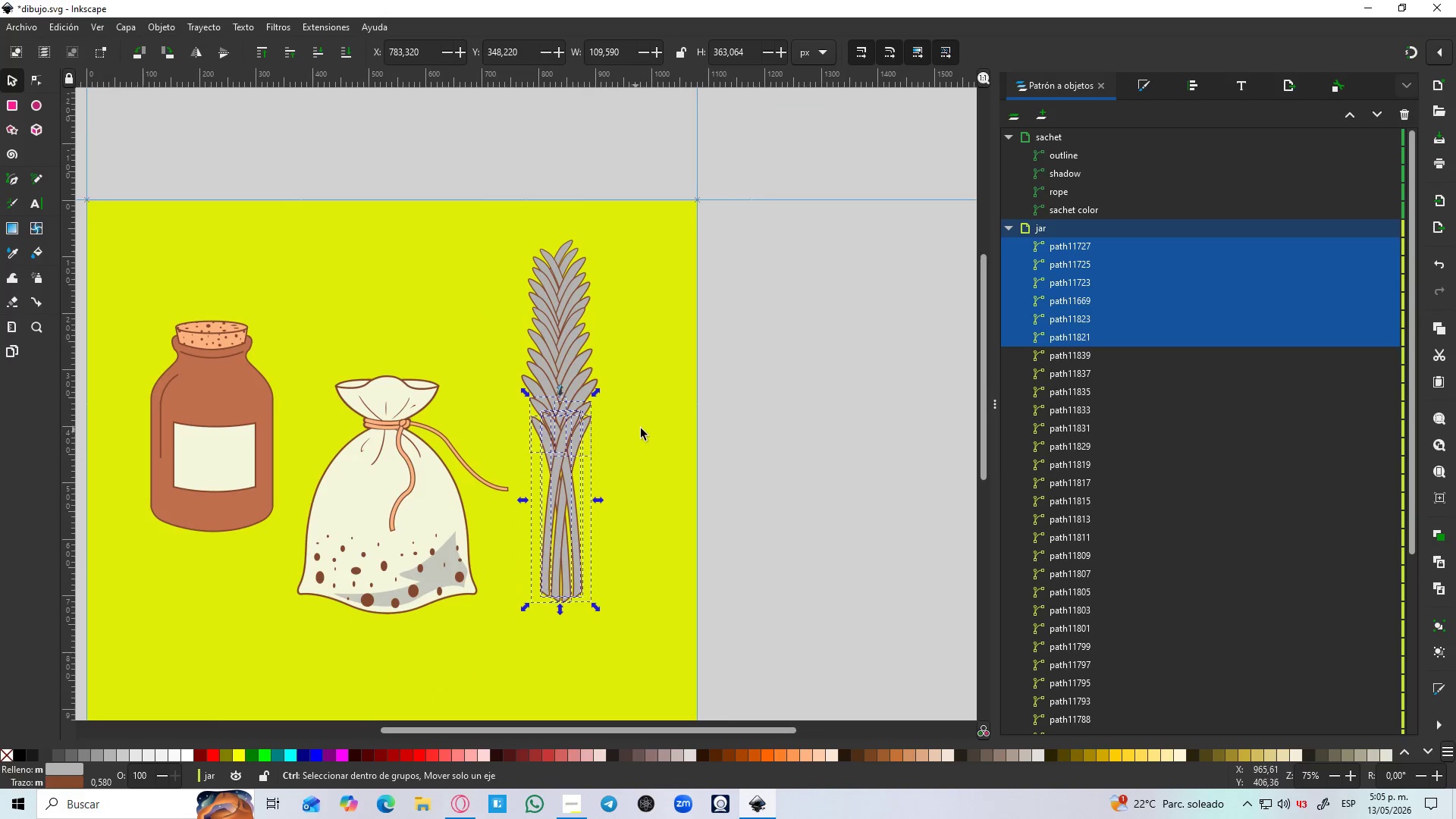 
wait(30.03)
 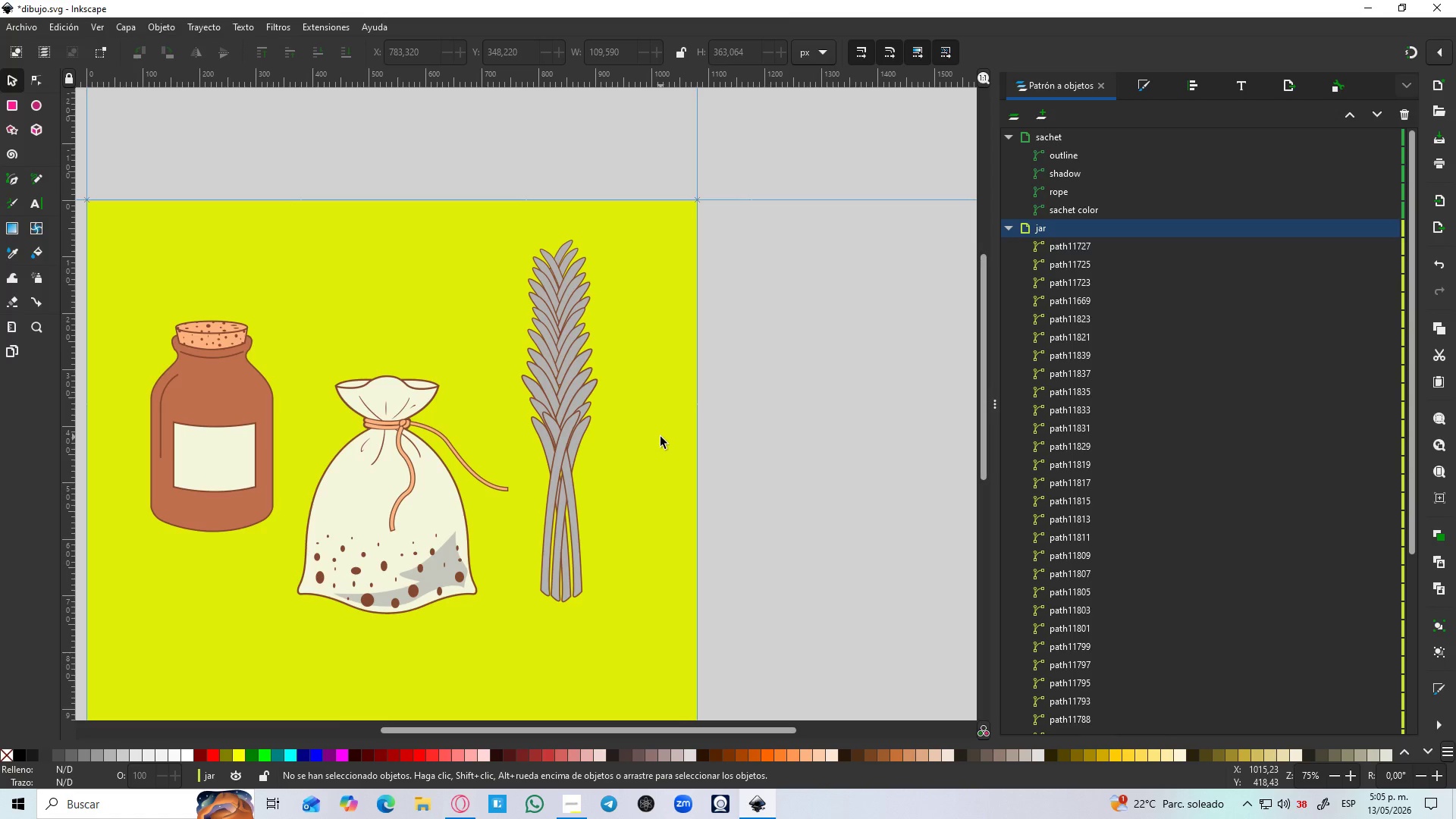 
hold_key(key=ControlLeft, duration=1.22)
scroll: coordinate [659, 300], scroll_direction: down, amount: 3.0
 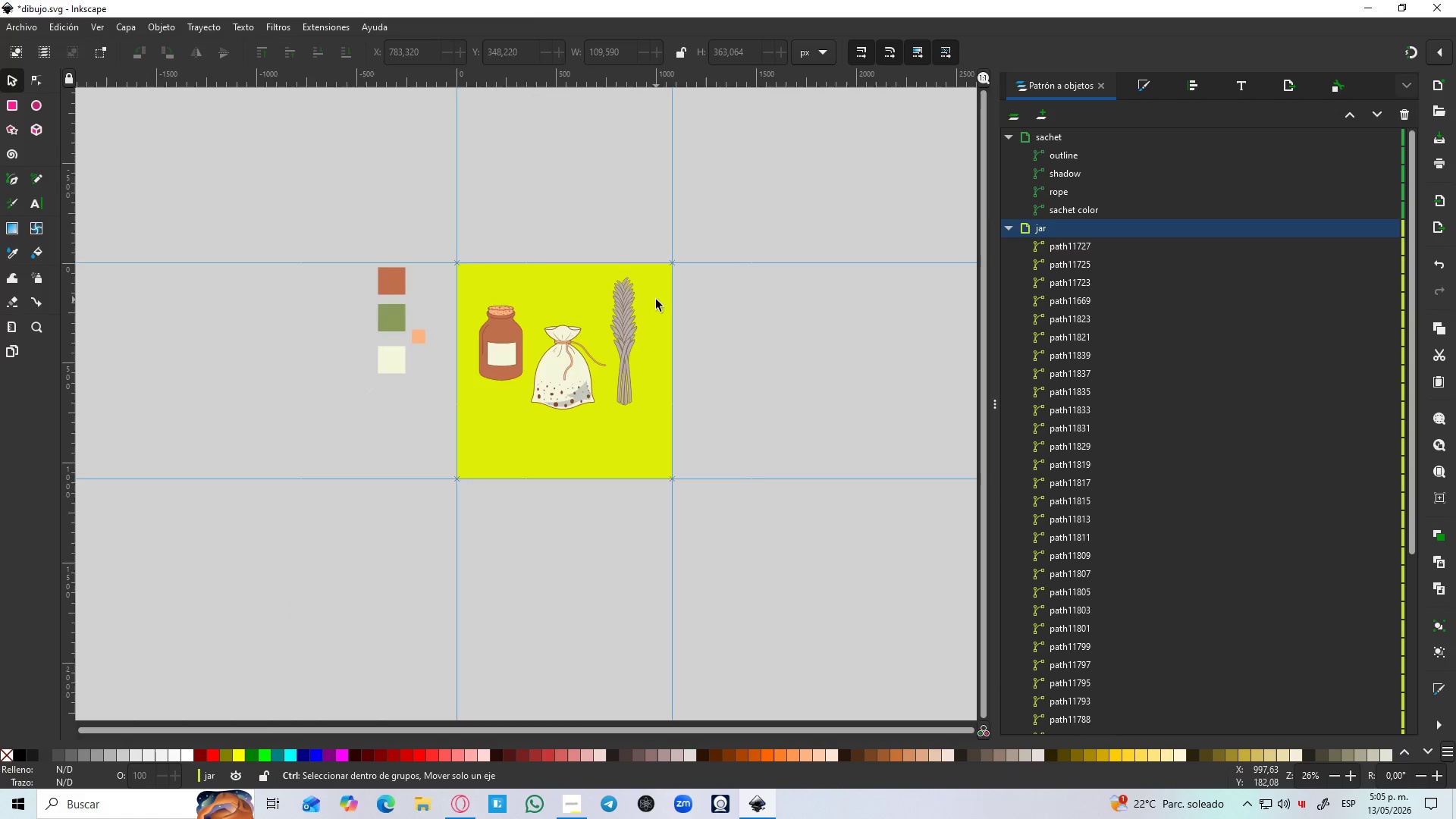 
scroll: coordinate [656, 300], scroll_direction: up, amount: 3.0
 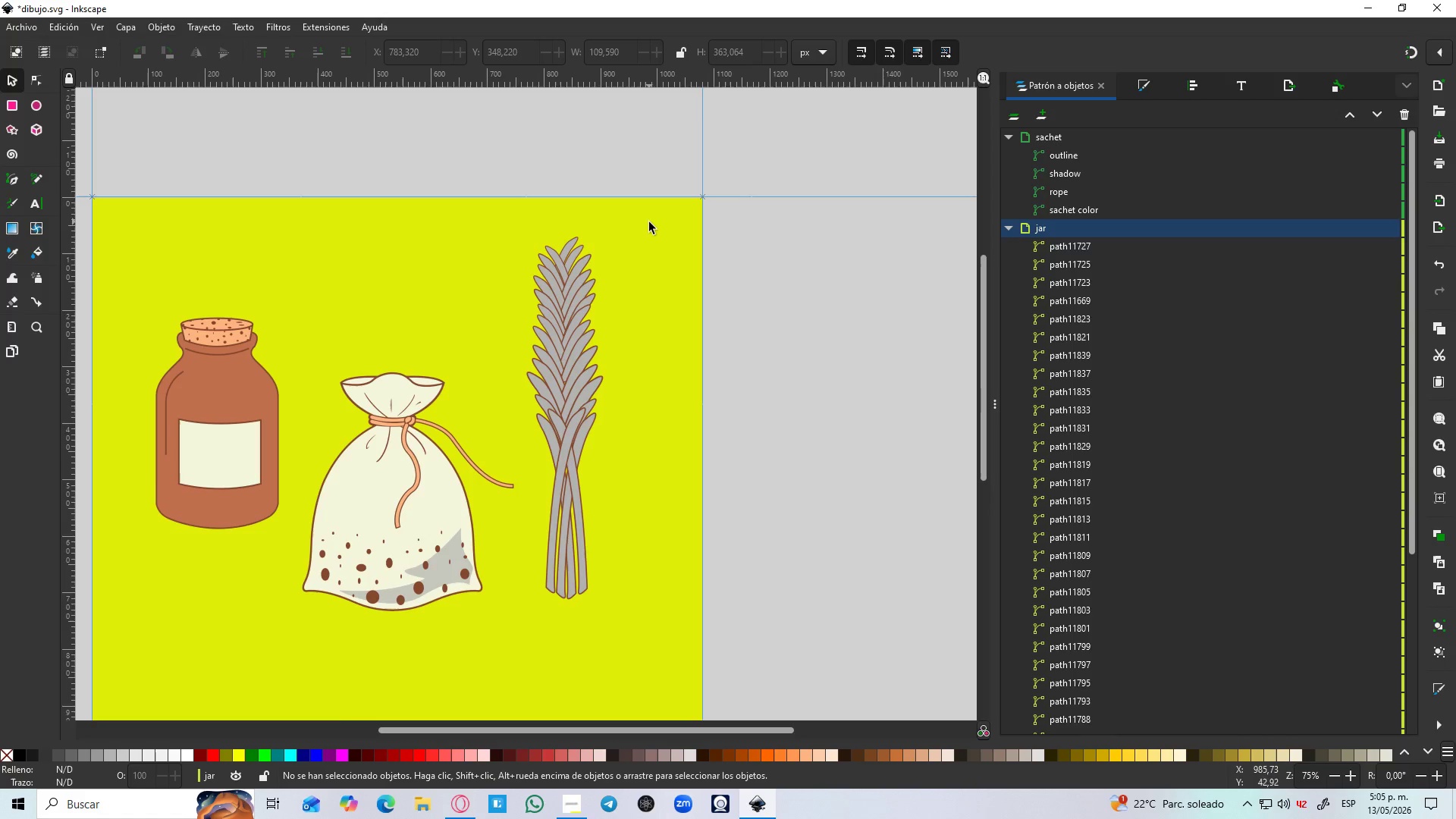 
left_click_drag(start_coordinate=[648, 227], to_coordinate=[519, 446])
 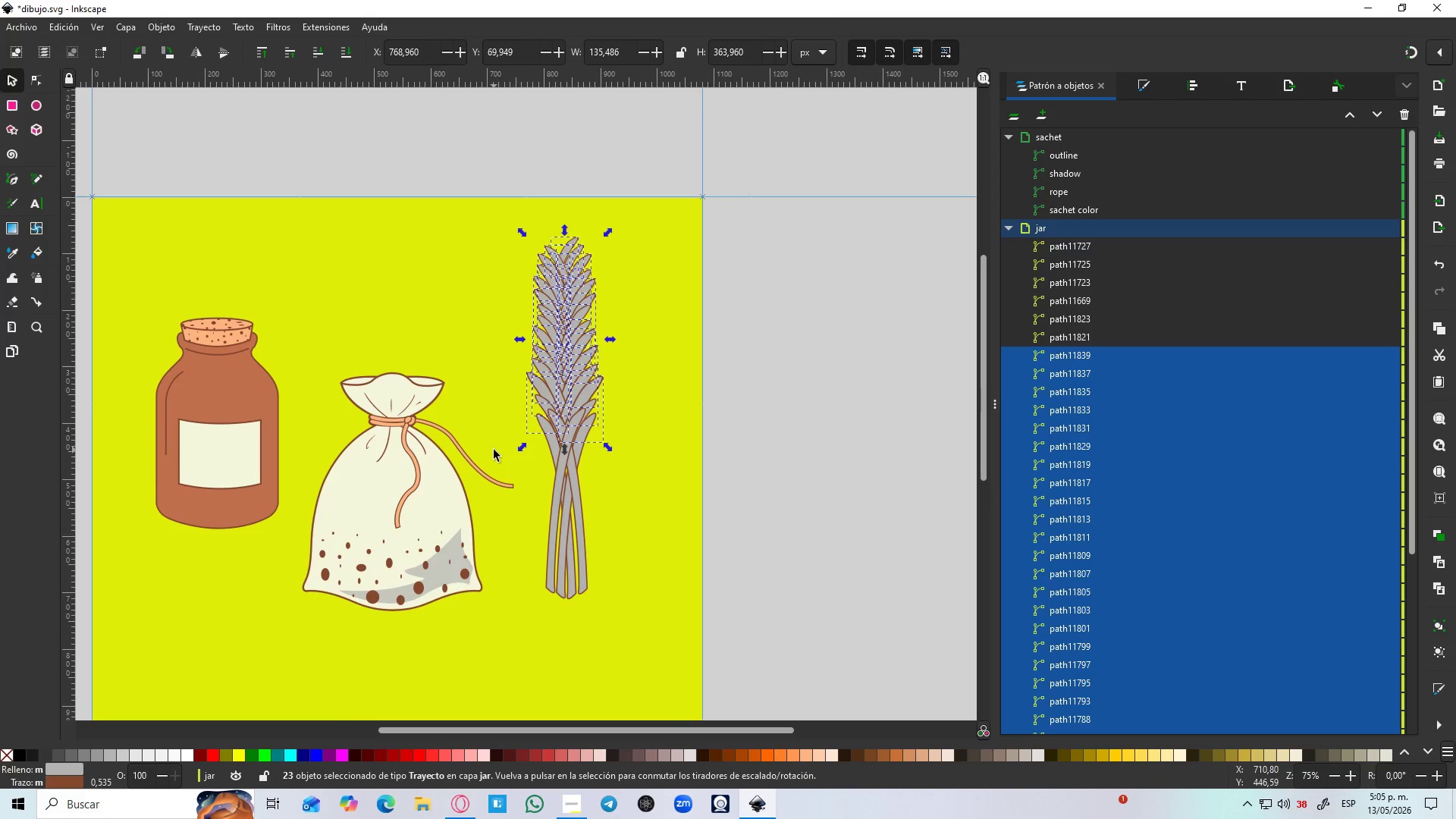 
key(Control+D)
 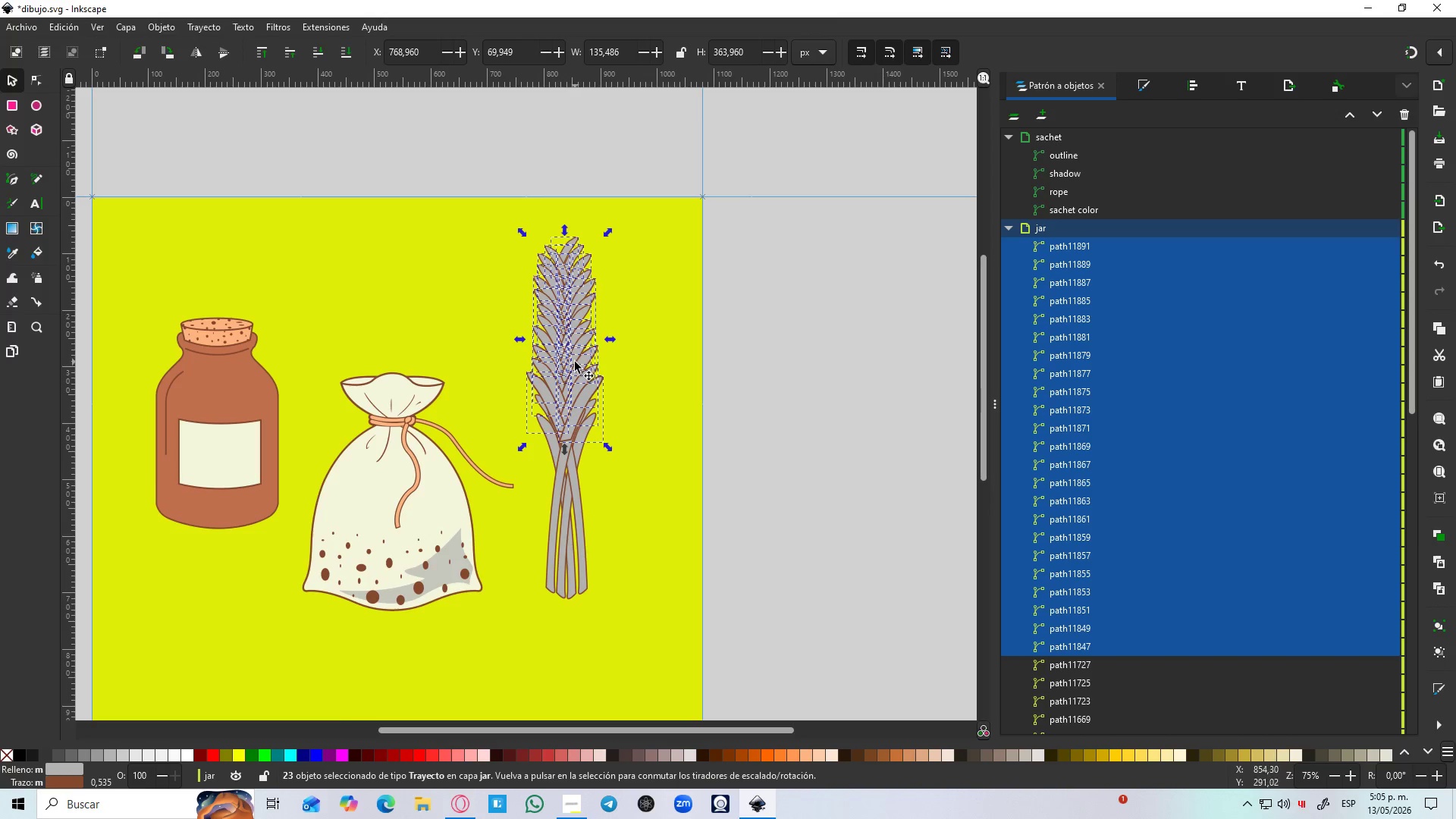 
left_click_drag(start_coordinate=[575, 362], to_coordinate=[613, 366])
 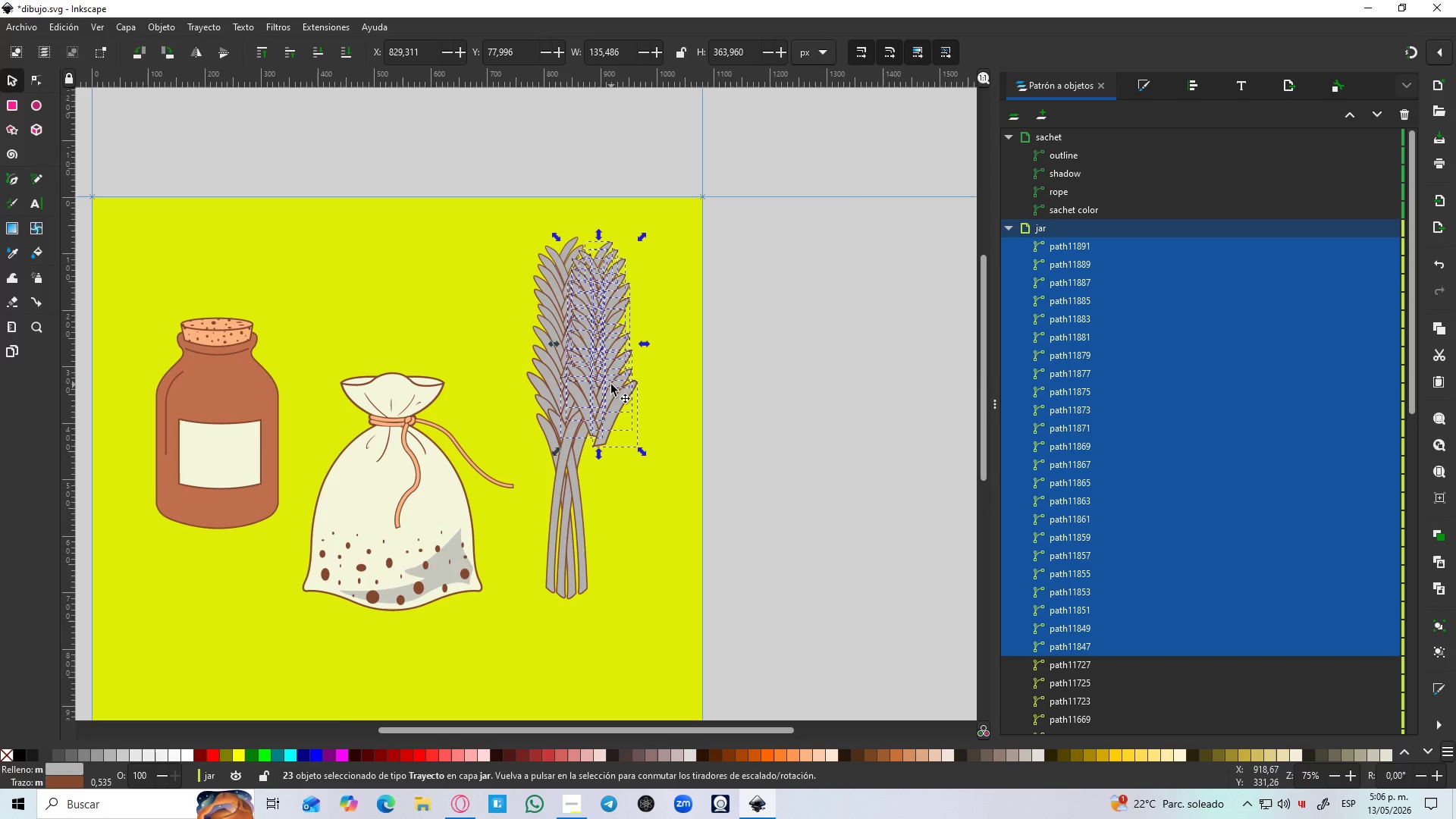 
key(Control+G)
 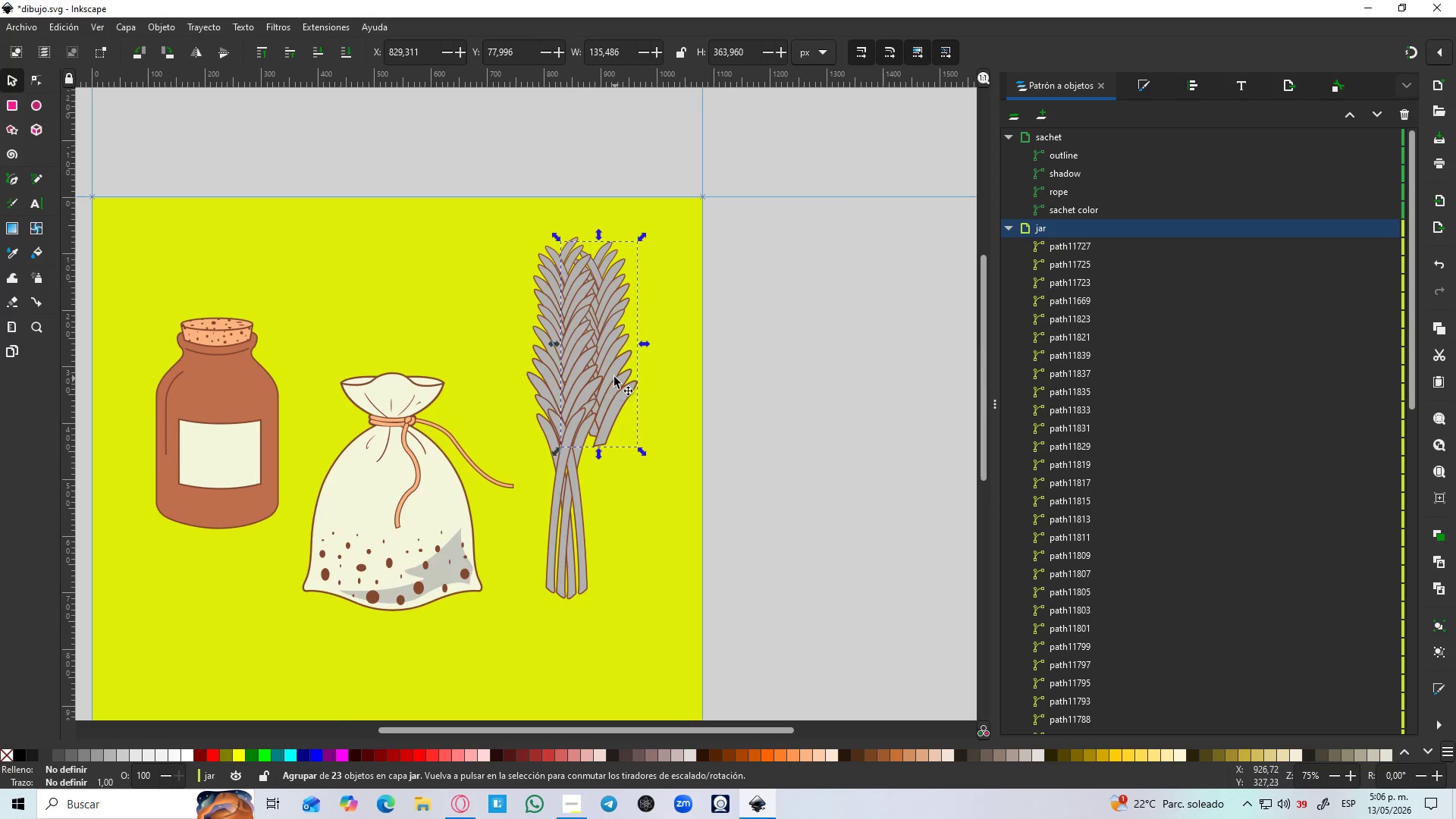 
left_click([618, 380])
 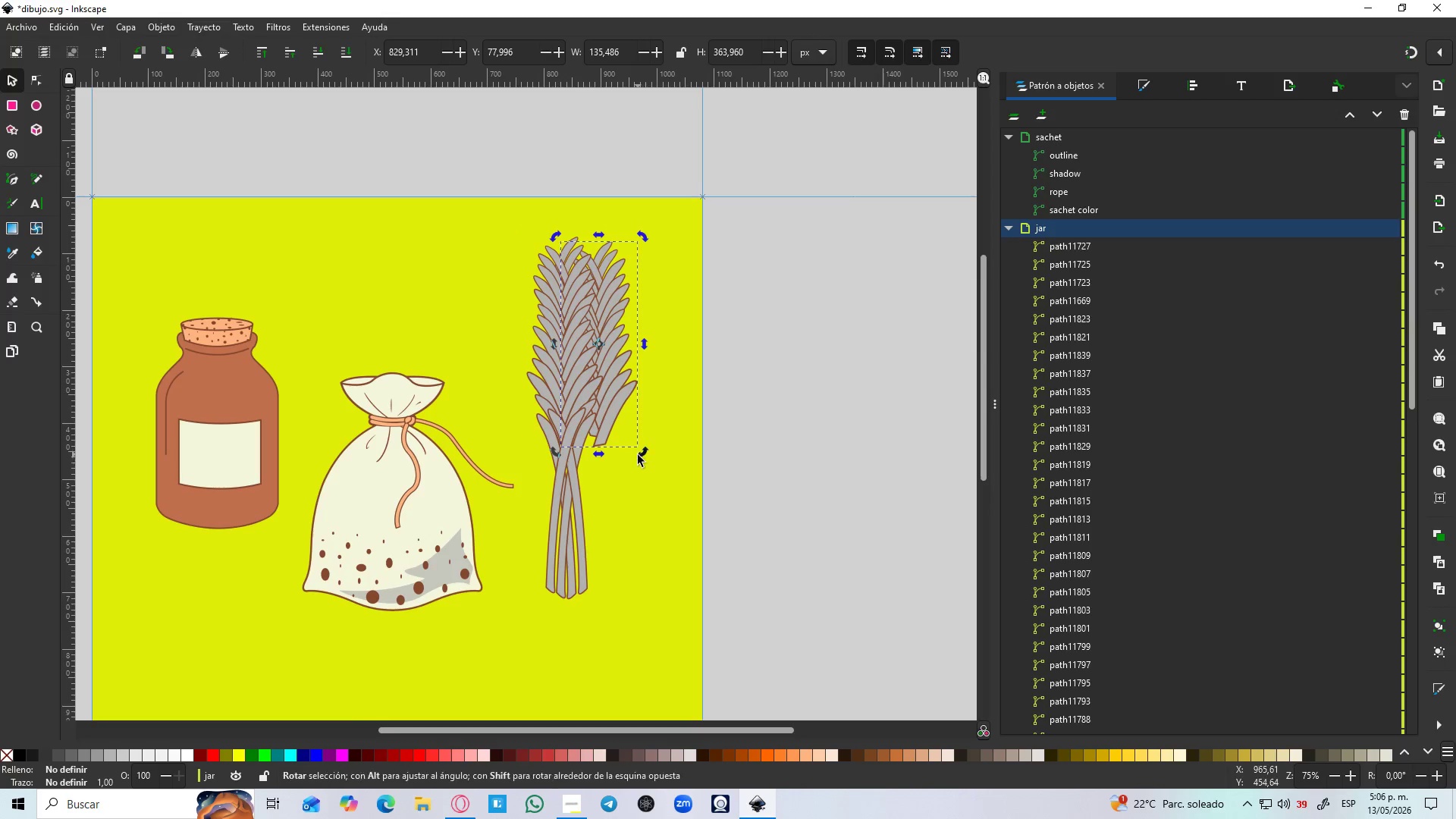 
left_click_drag(start_coordinate=[640, 457], to_coordinate=[605, 469])
 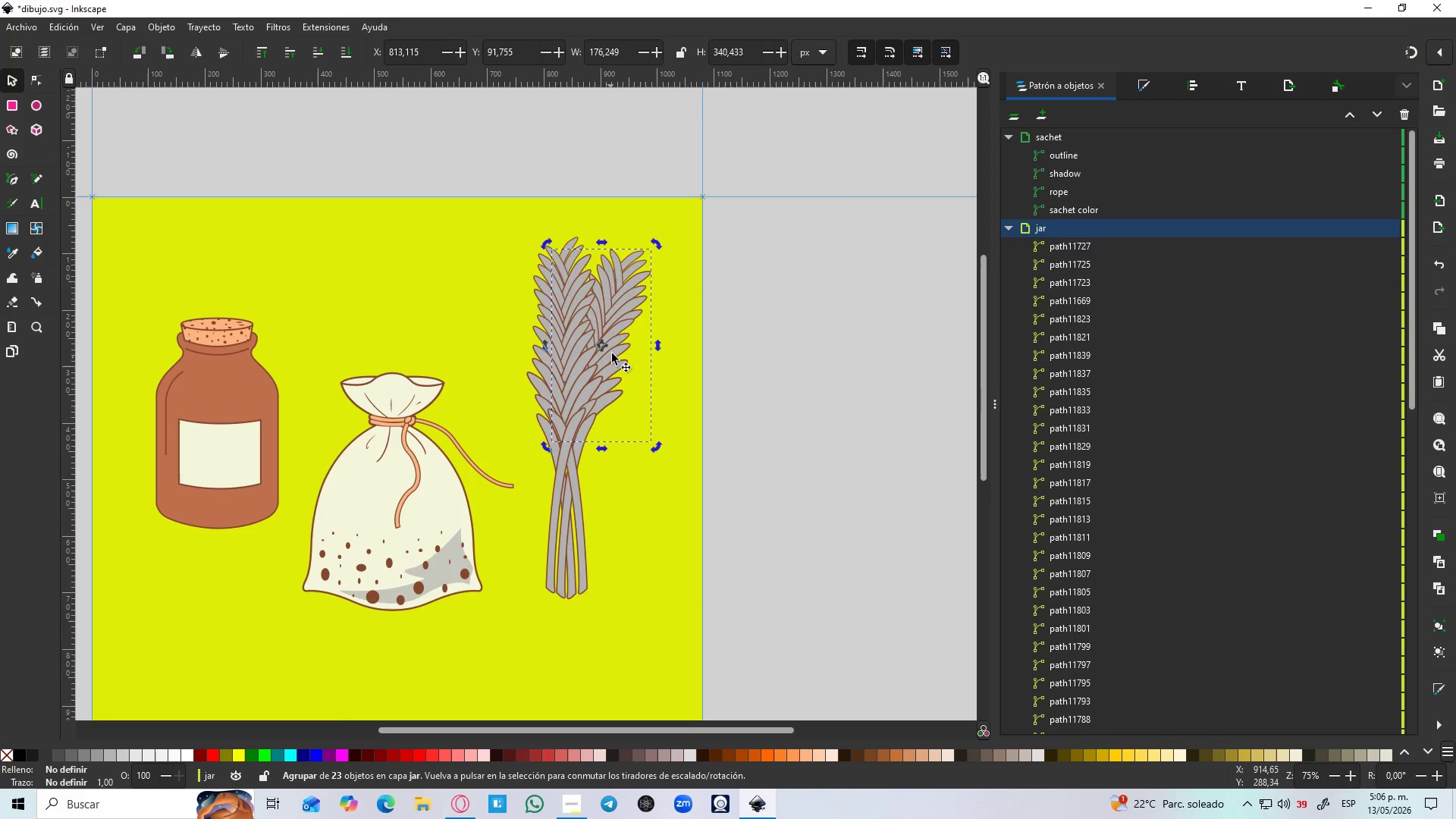 
left_click_drag(start_coordinate=[612, 353], to_coordinate=[617, 371])
 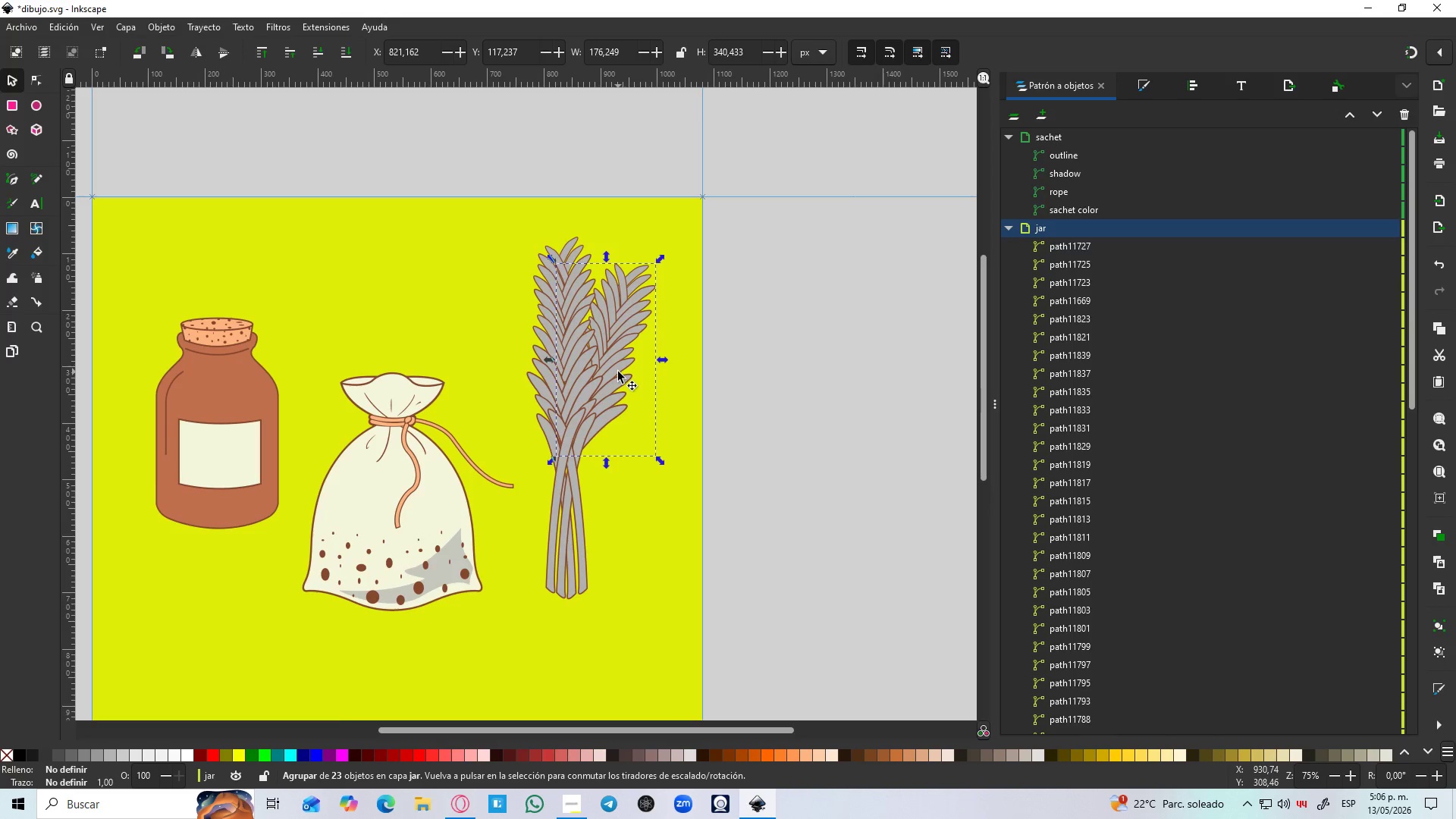 
key(Control+D)
 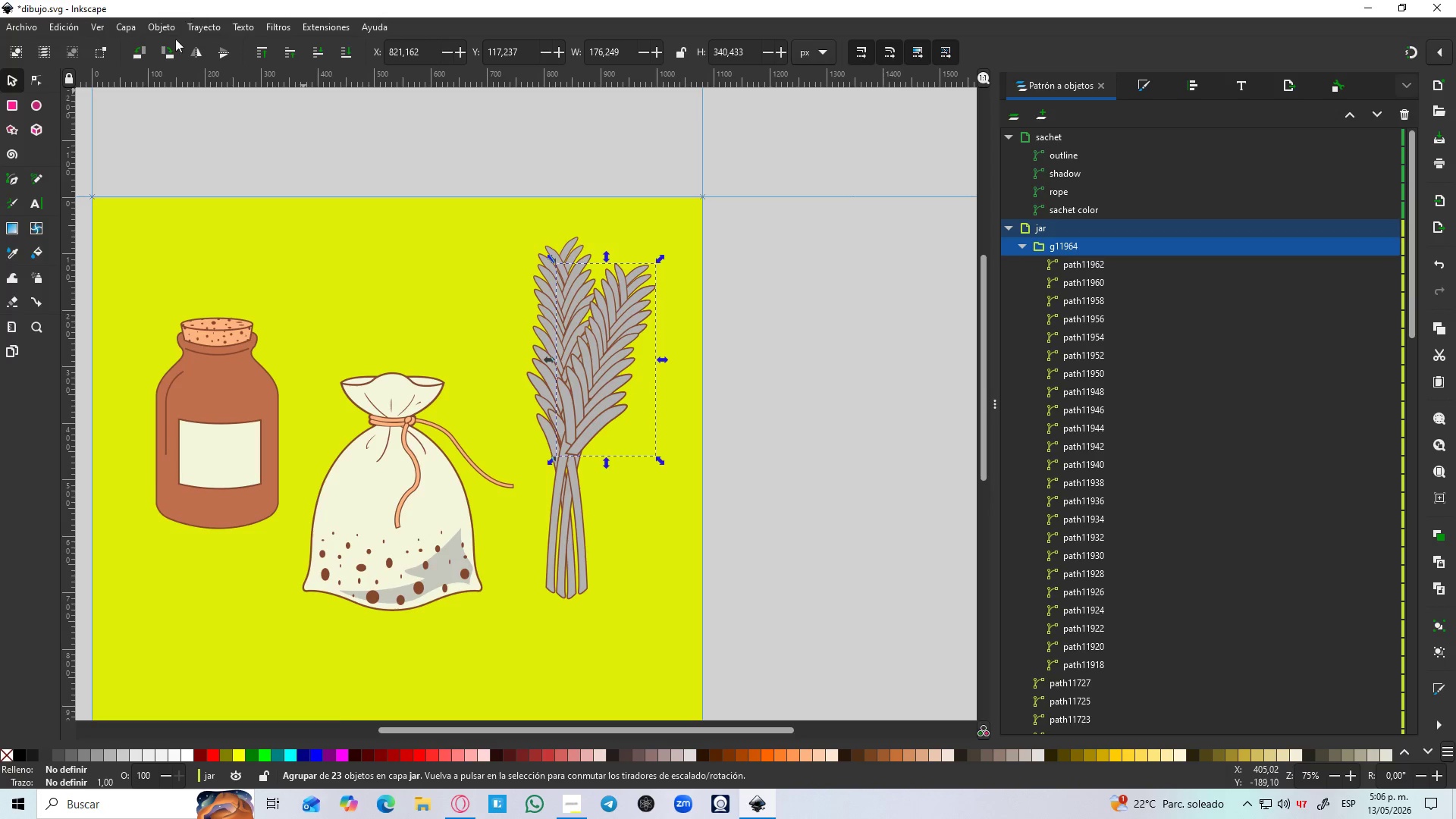 
left_click([195, 51])
 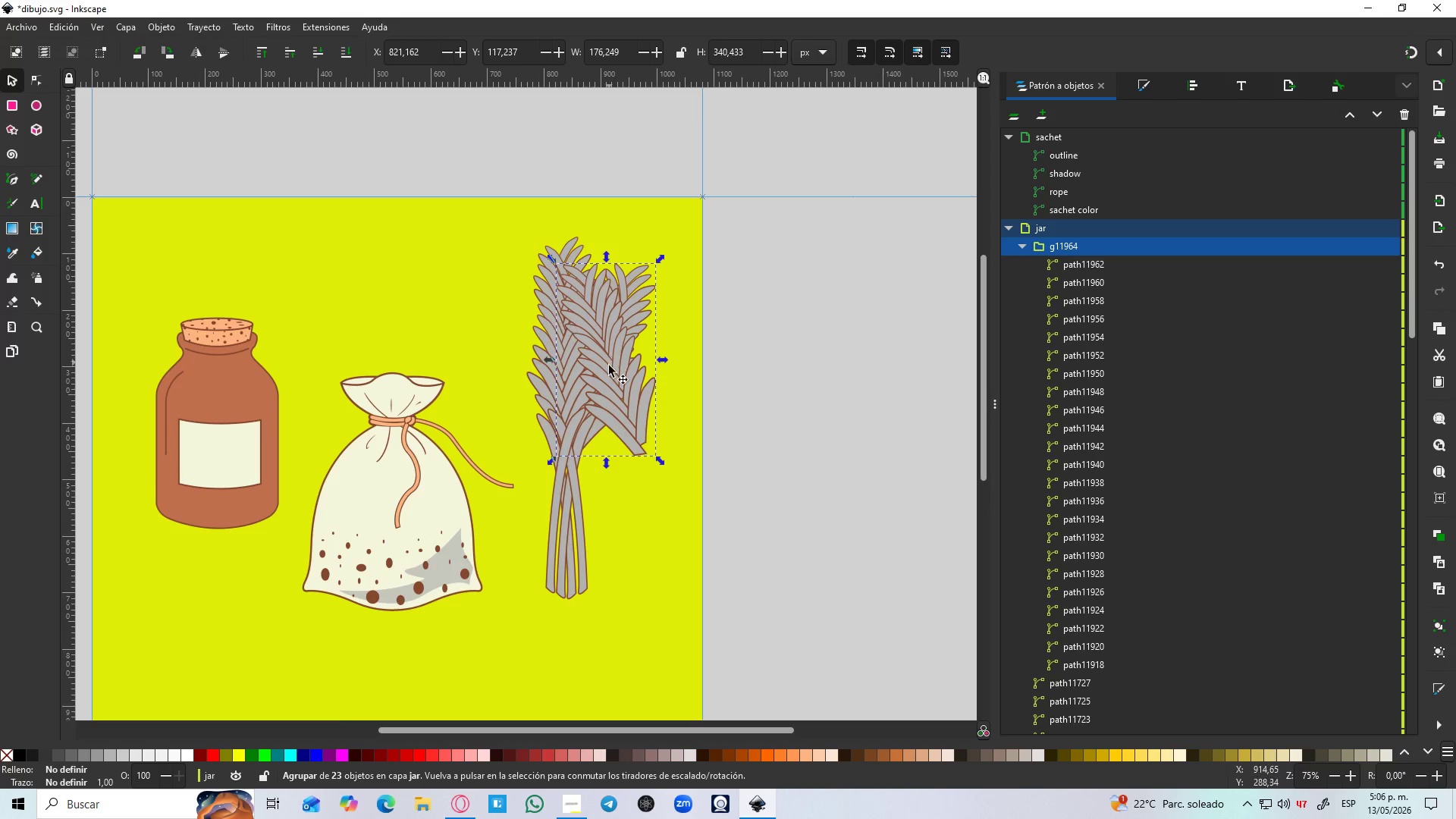 
left_click_drag(start_coordinate=[607, 366], to_coordinate=[515, 376])
 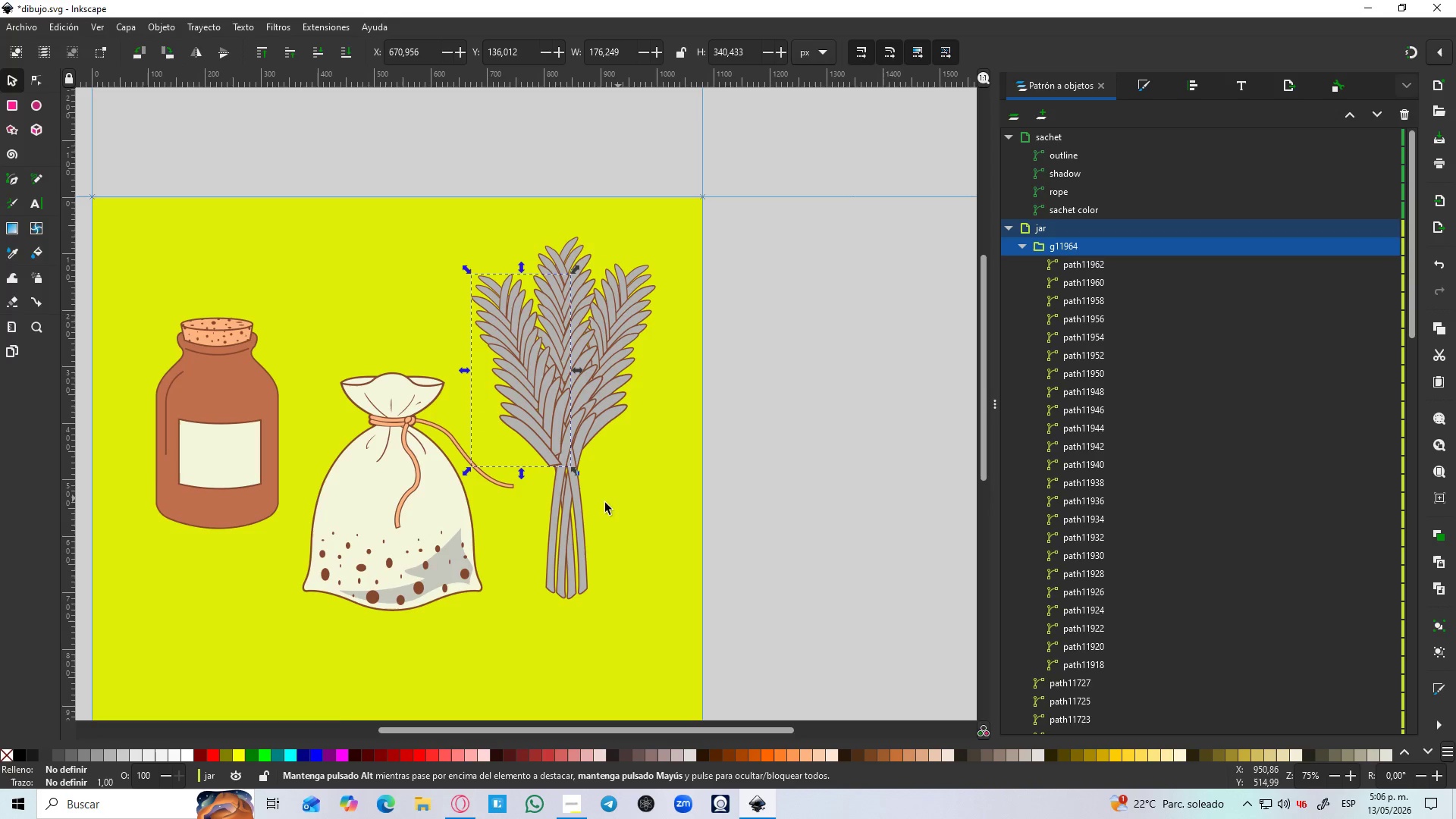 
left_click([542, 419])
 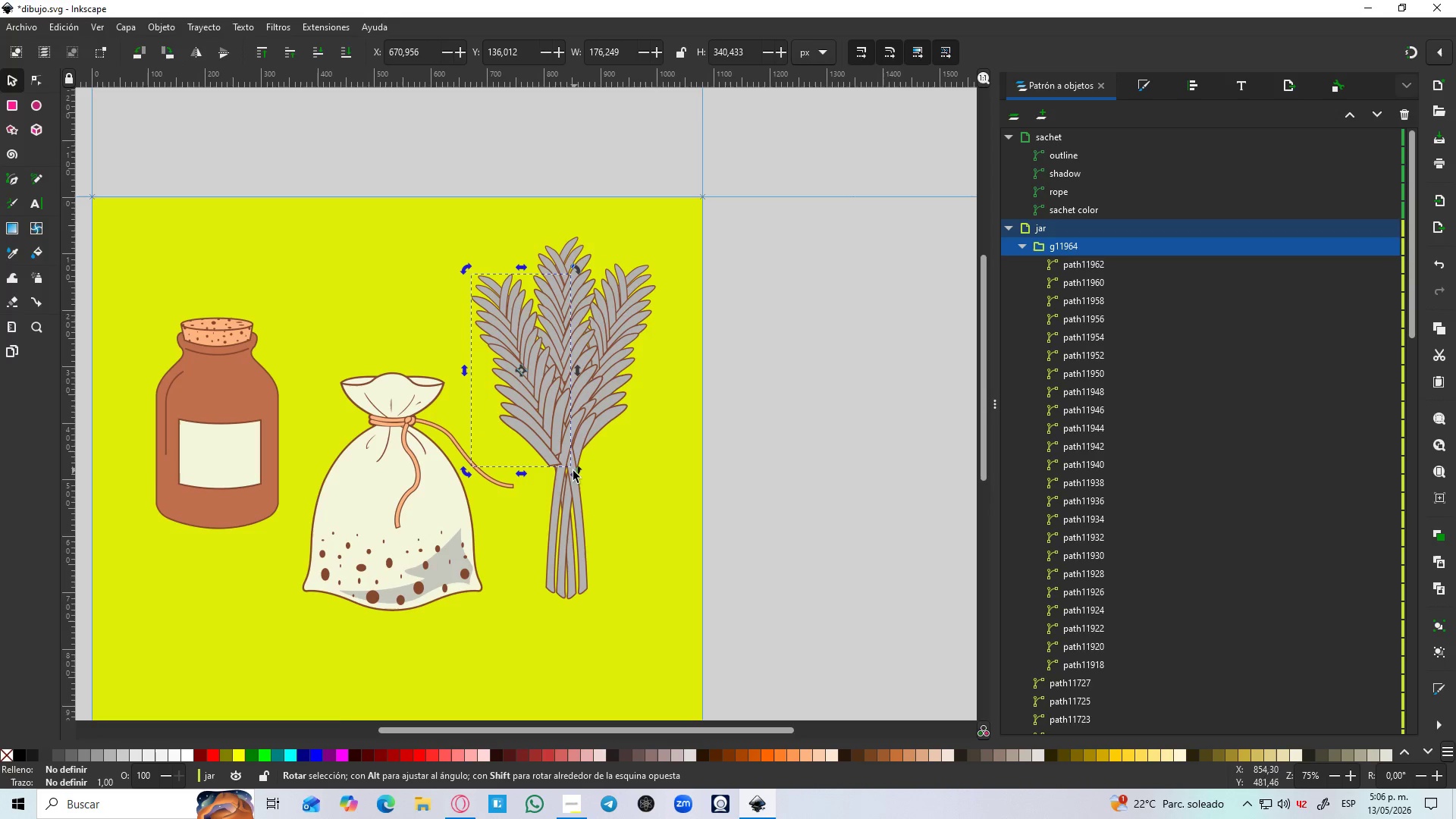 
left_click_drag(start_coordinate=[573, 473], to_coordinate=[593, 466])
 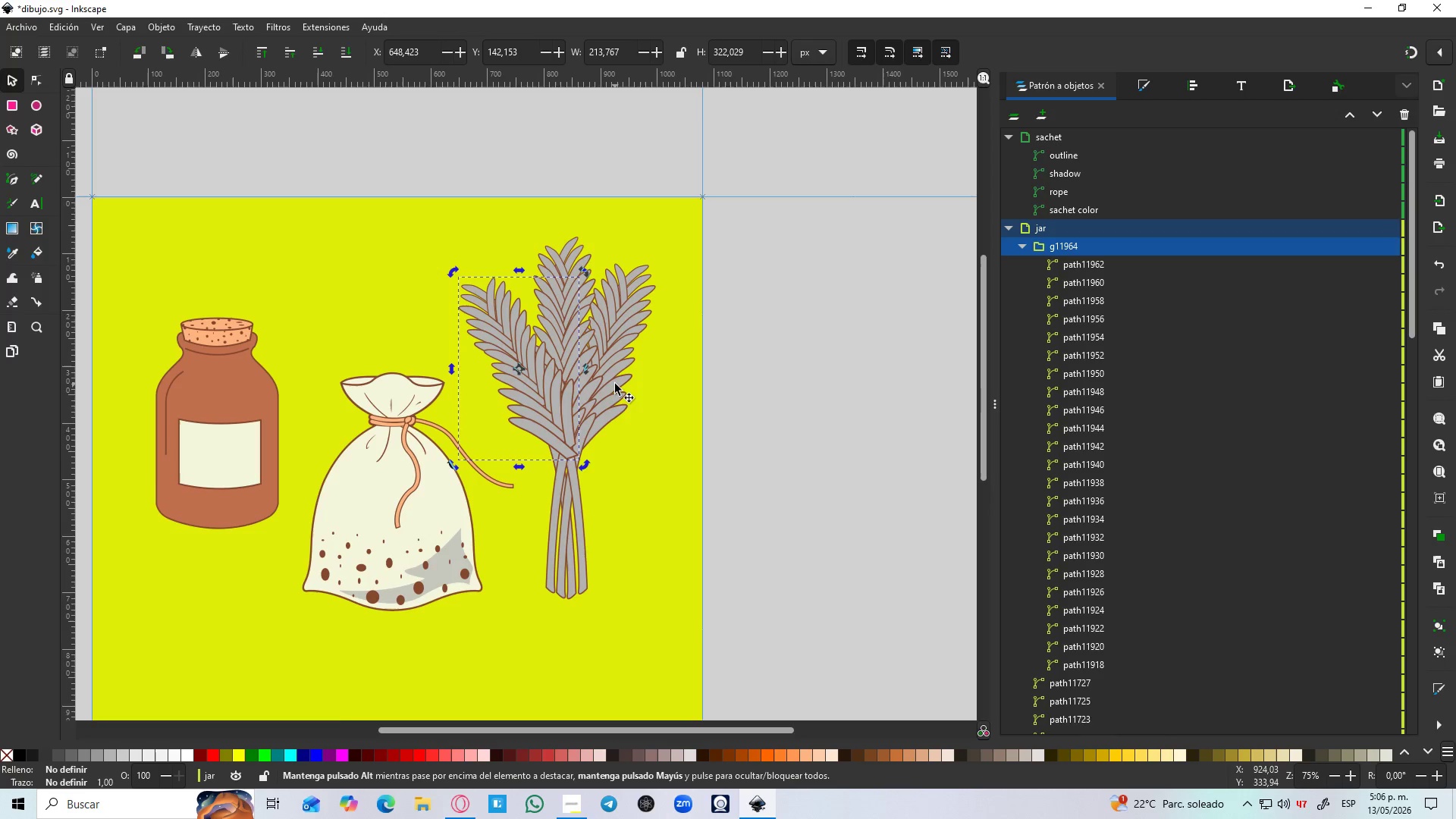 
left_click([615, 384])
 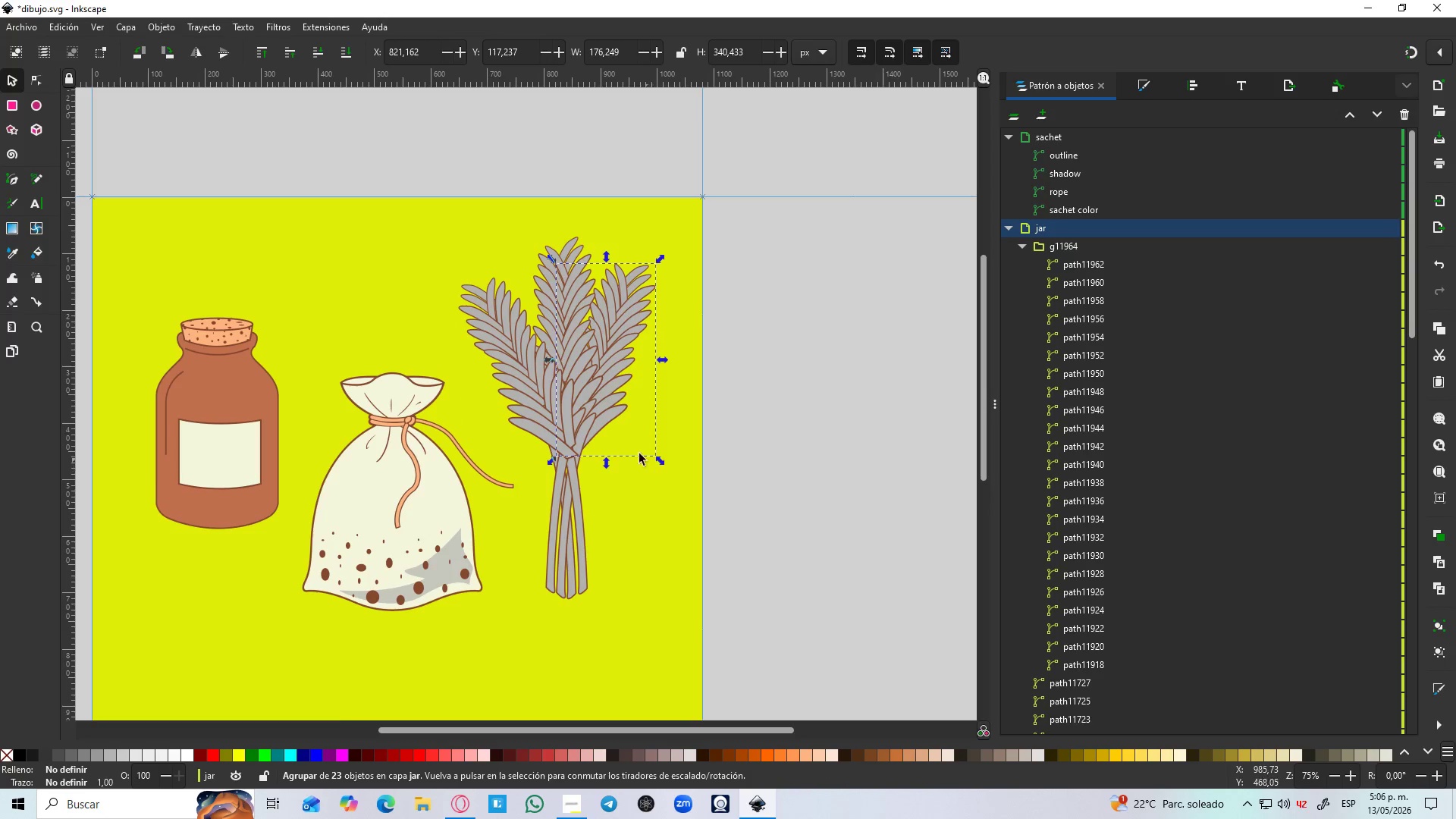 
left_click([617, 419])
 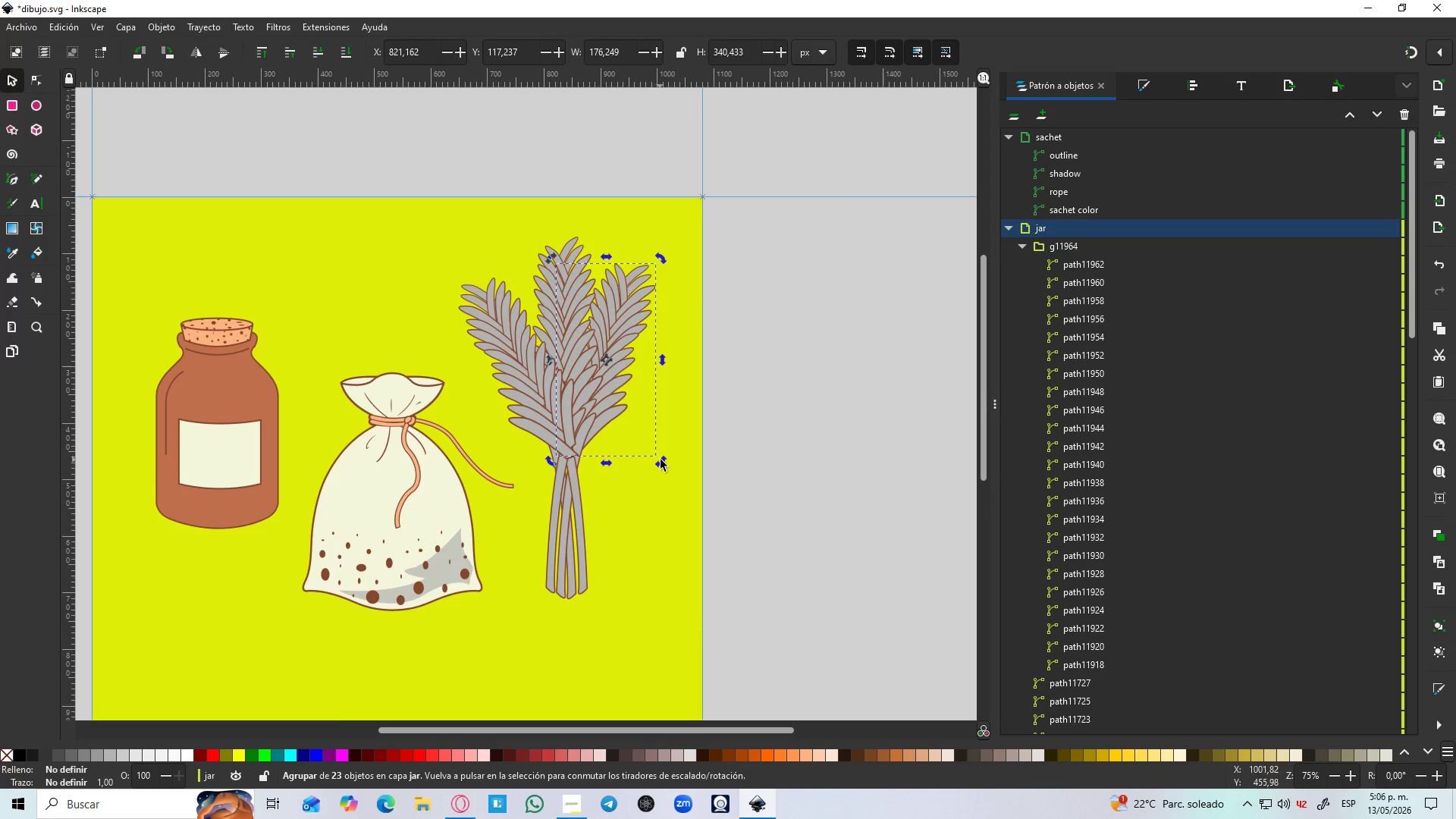 
left_click_drag(start_coordinate=[660, 461], to_coordinate=[647, 466])
 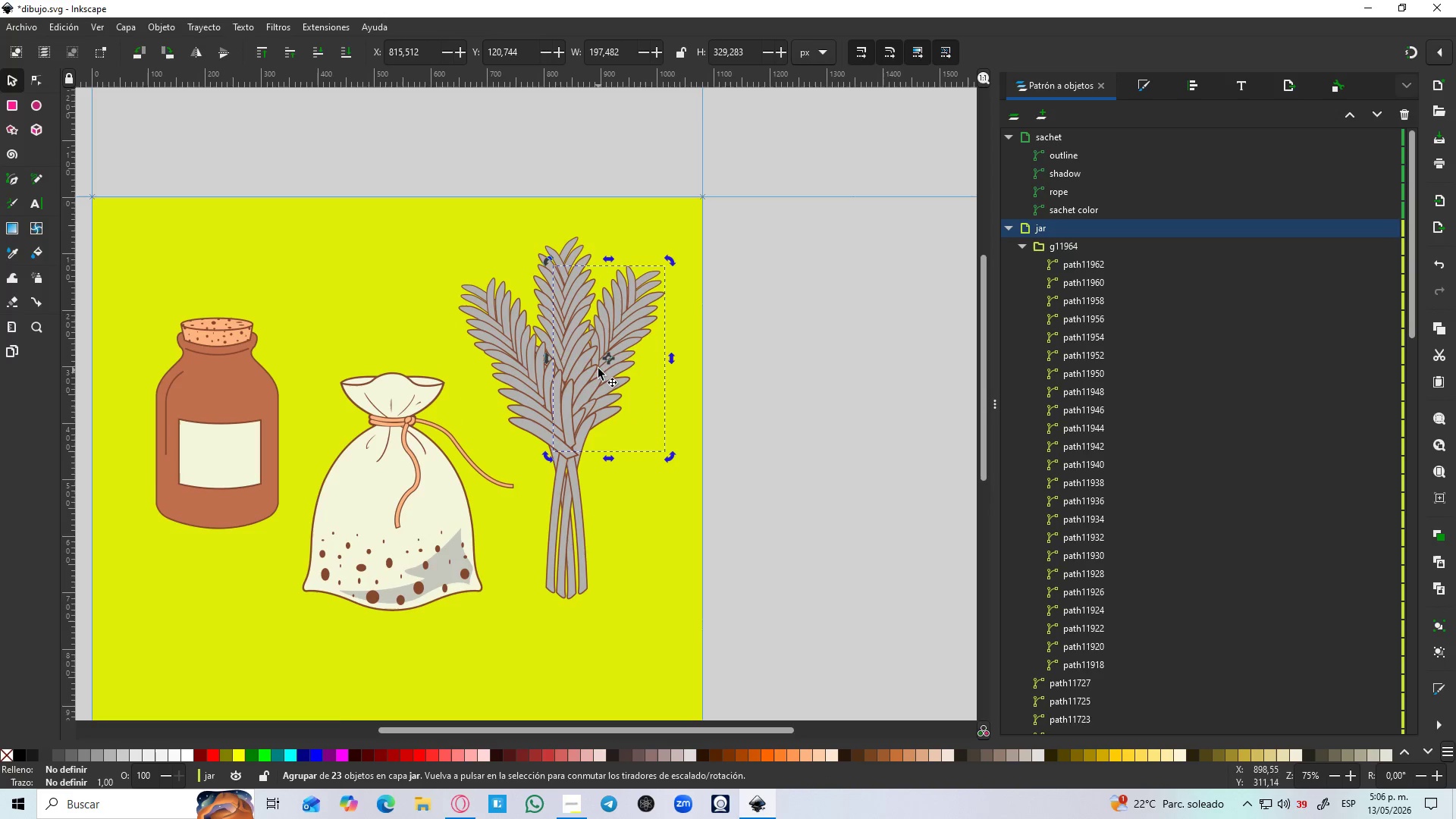 
left_click_drag(start_coordinate=[598, 369], to_coordinate=[599, 376])
 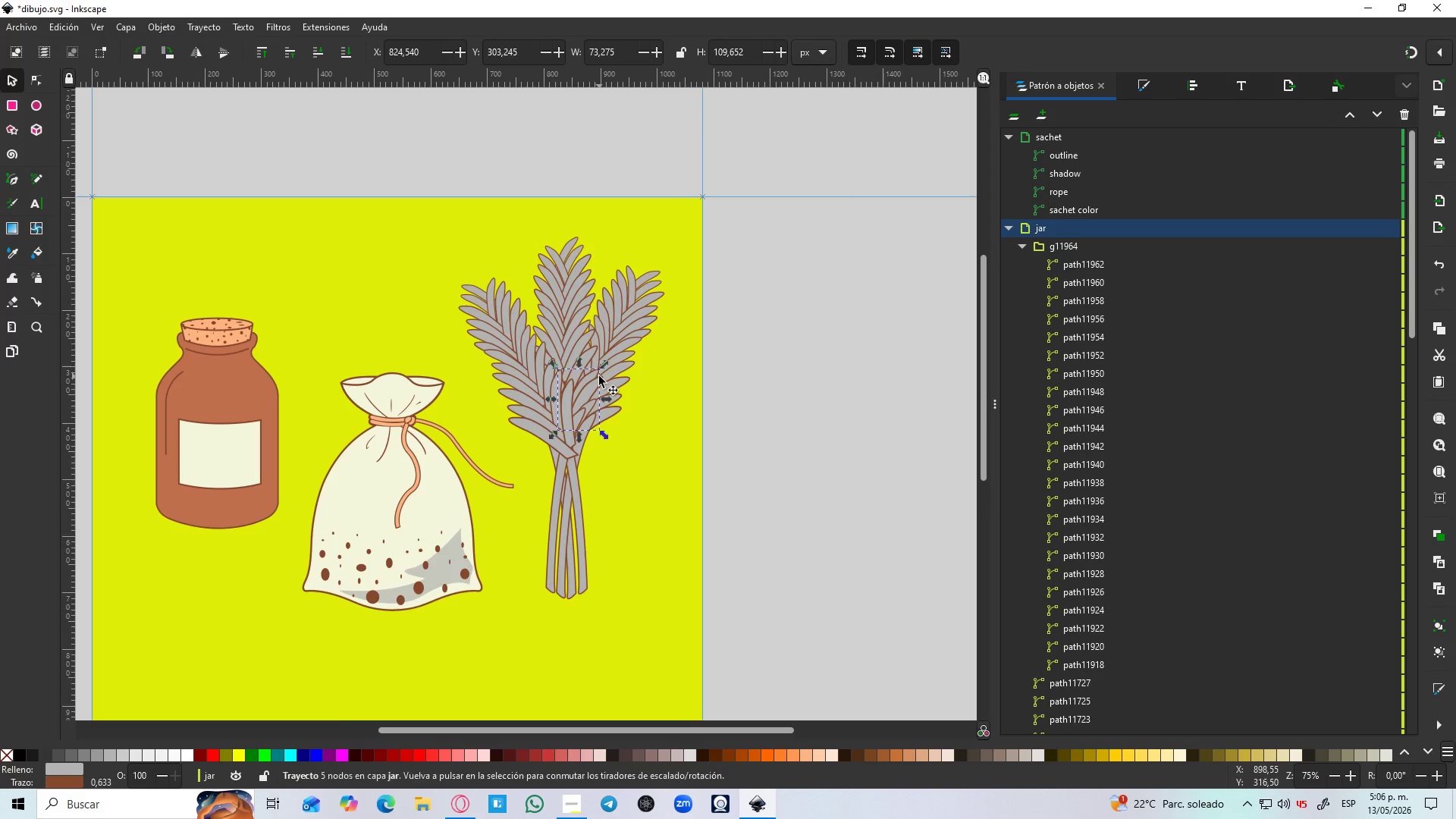 
key(Control+Z)
 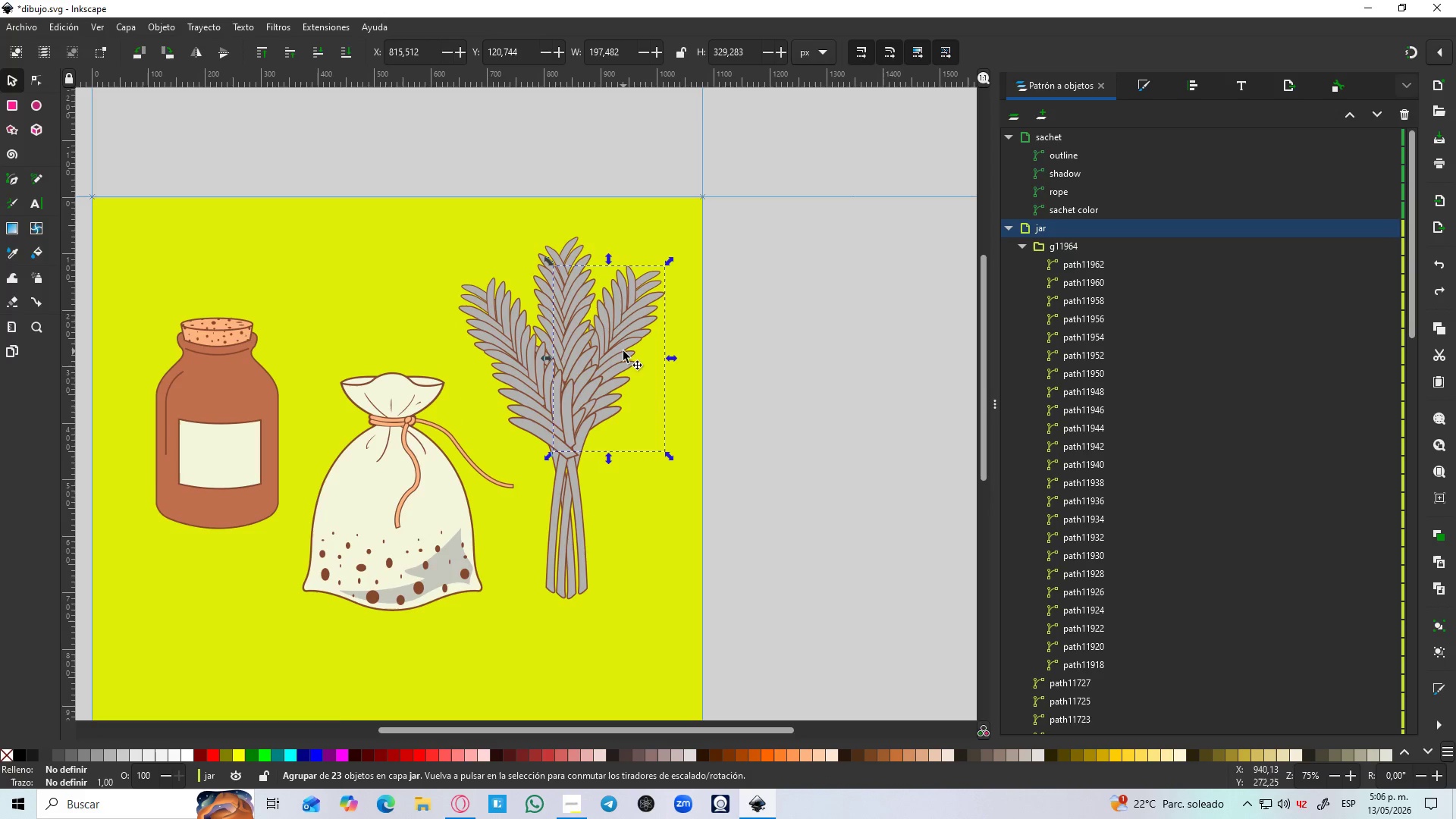 
left_click_drag(start_coordinate=[623, 351], to_coordinate=[626, 364])
 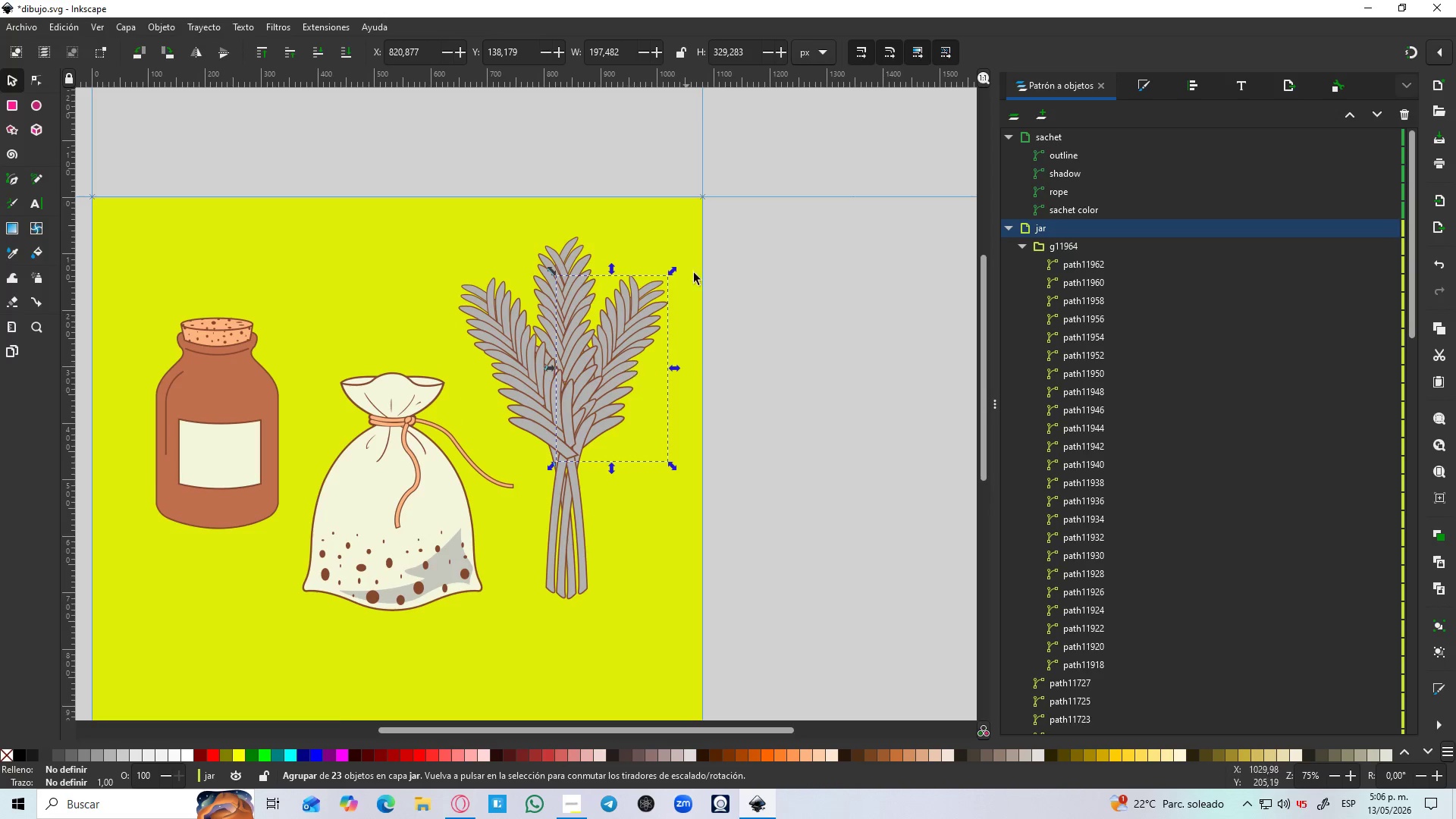 
hold_key(key=ControlLeft, duration=1.5)
left_click_drag(start_coordinate=[674, 271], to_coordinate=[661, 287])
 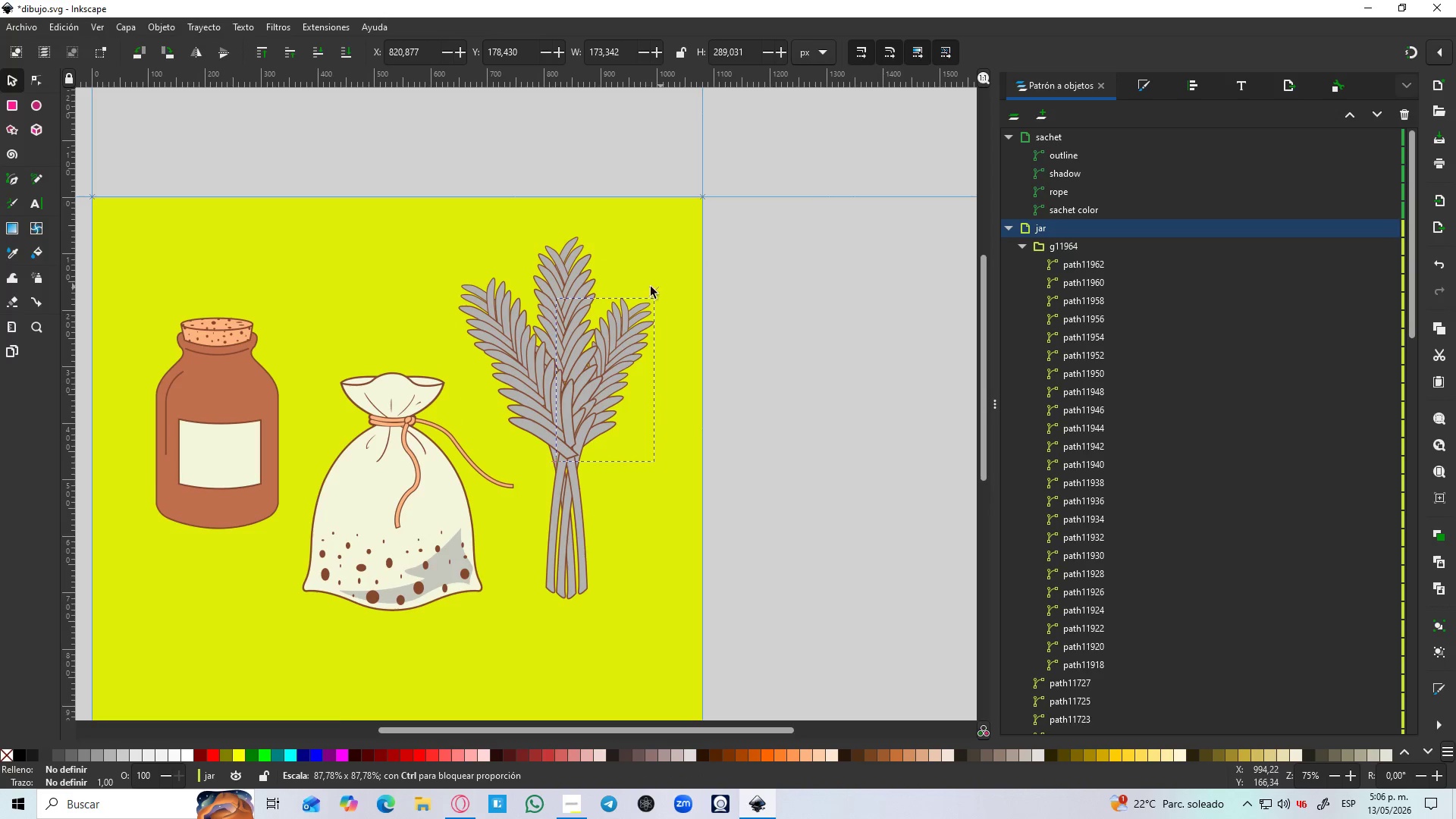 
key(Control+ControlLeft)
 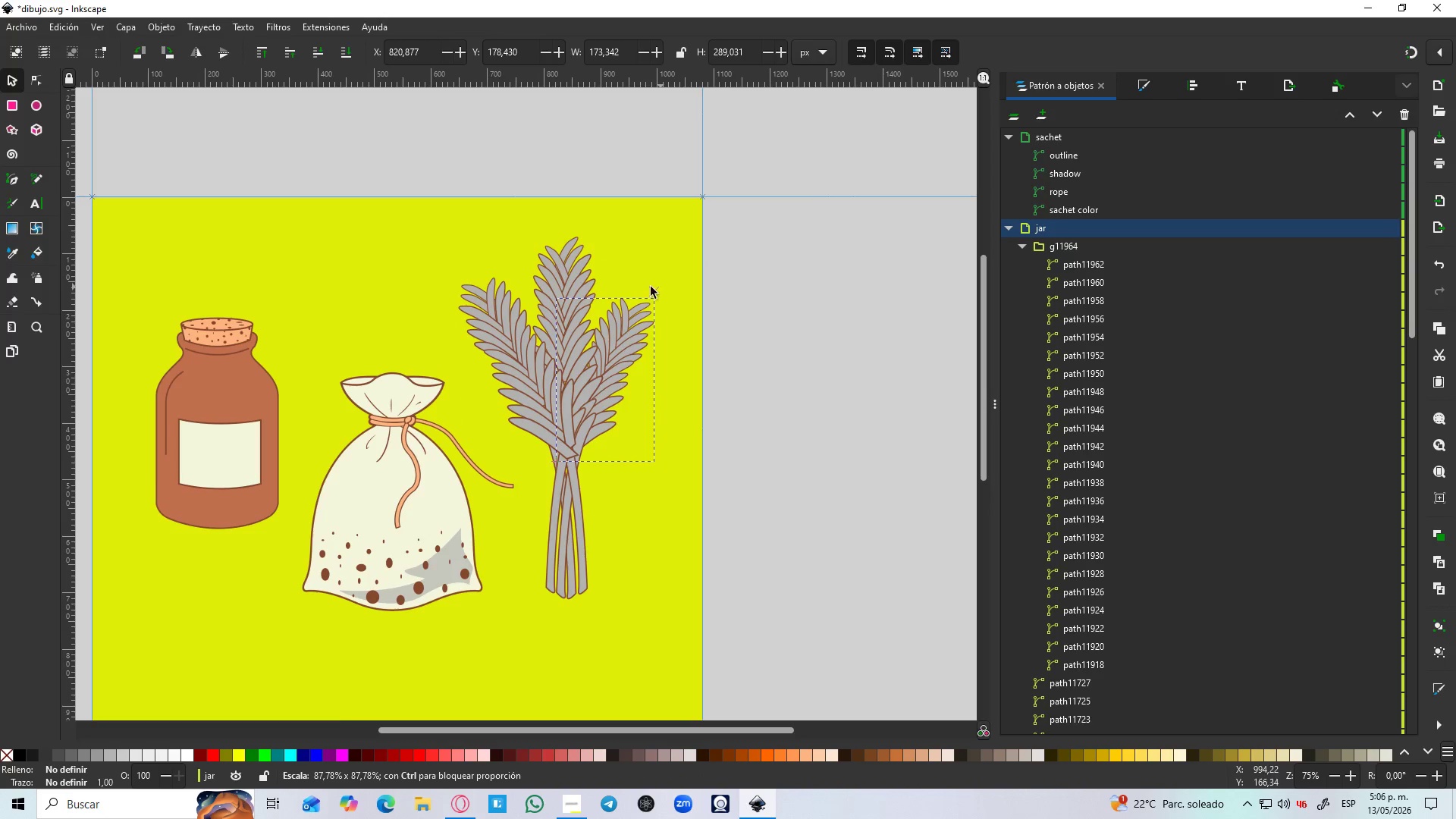 
key(Control+ControlLeft)
 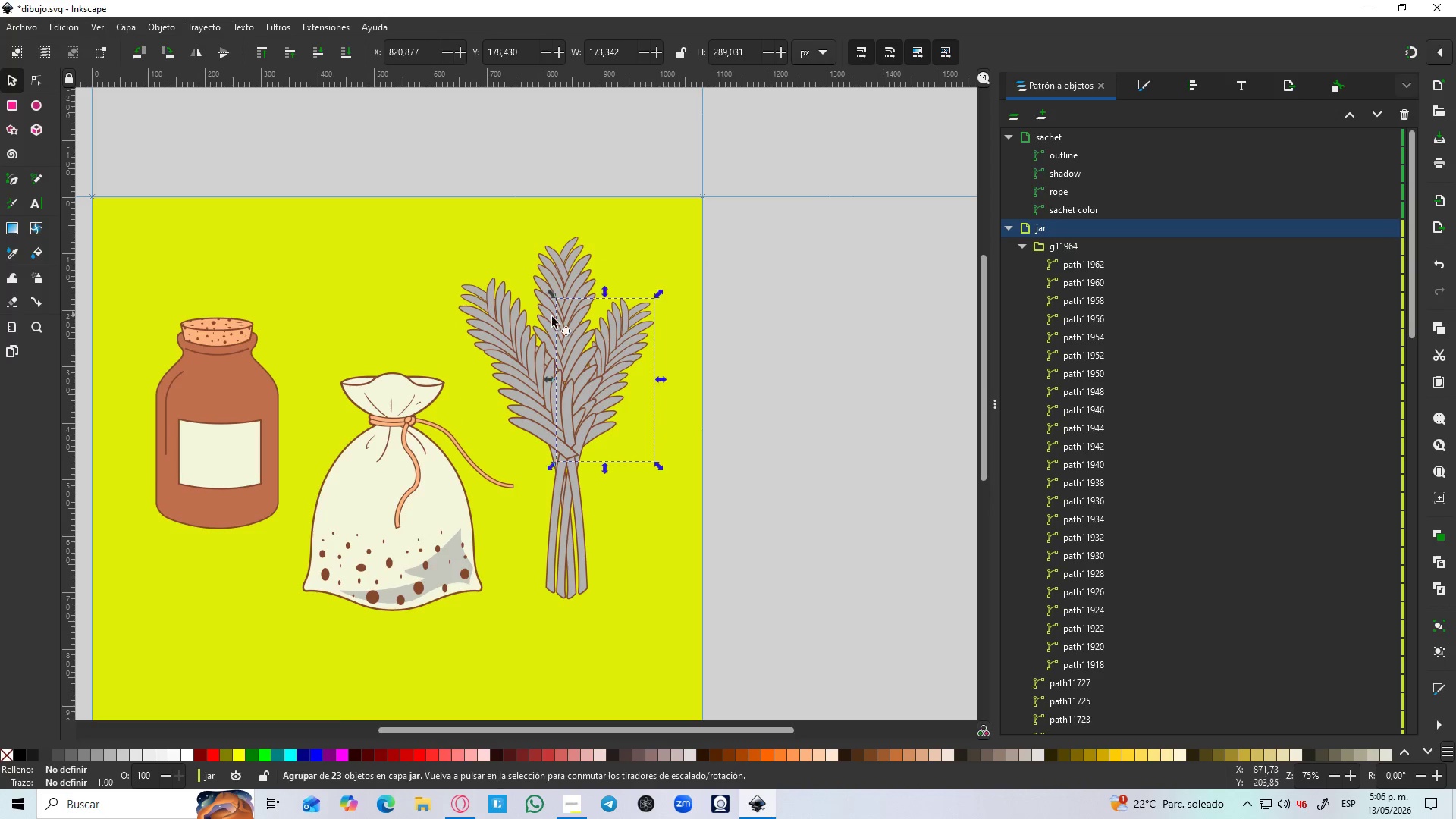 
key(Control+ControlLeft)
 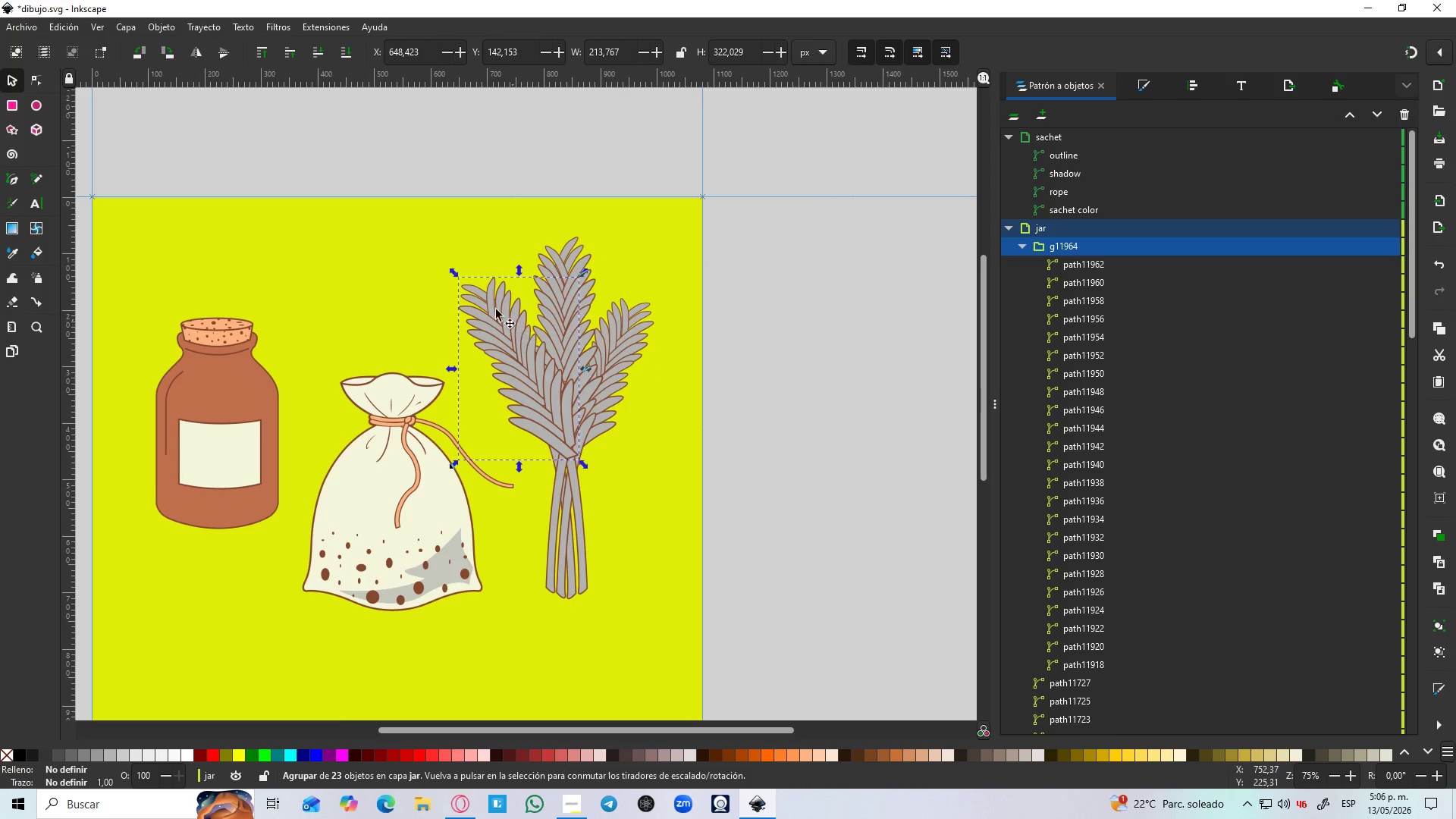 
hold_key(key=ControlLeft, duration=1.5)
left_click_drag(start_coordinate=[450, 273], to_coordinate=[460, 293])
 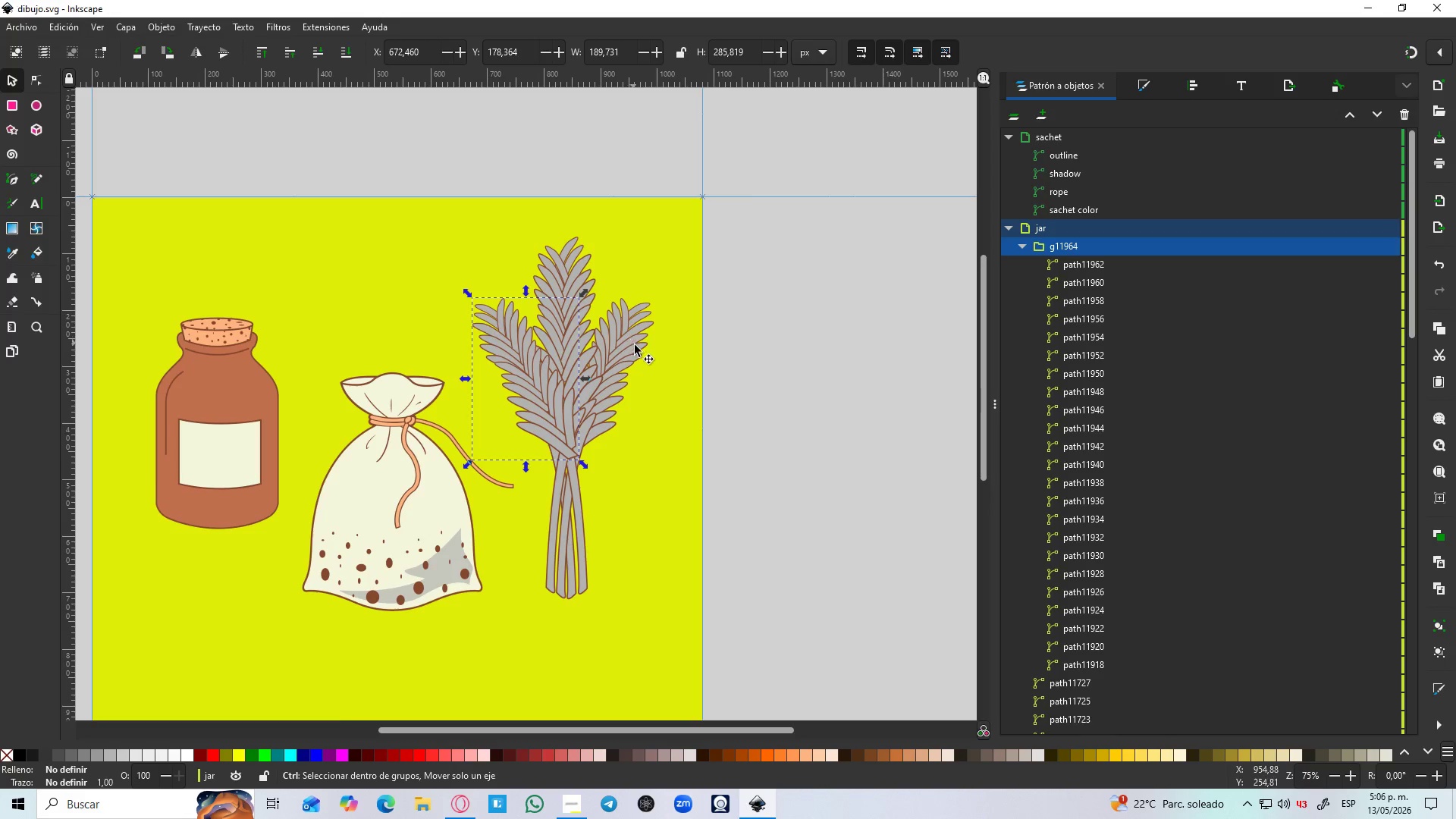 
key(Control+ControlLeft)
 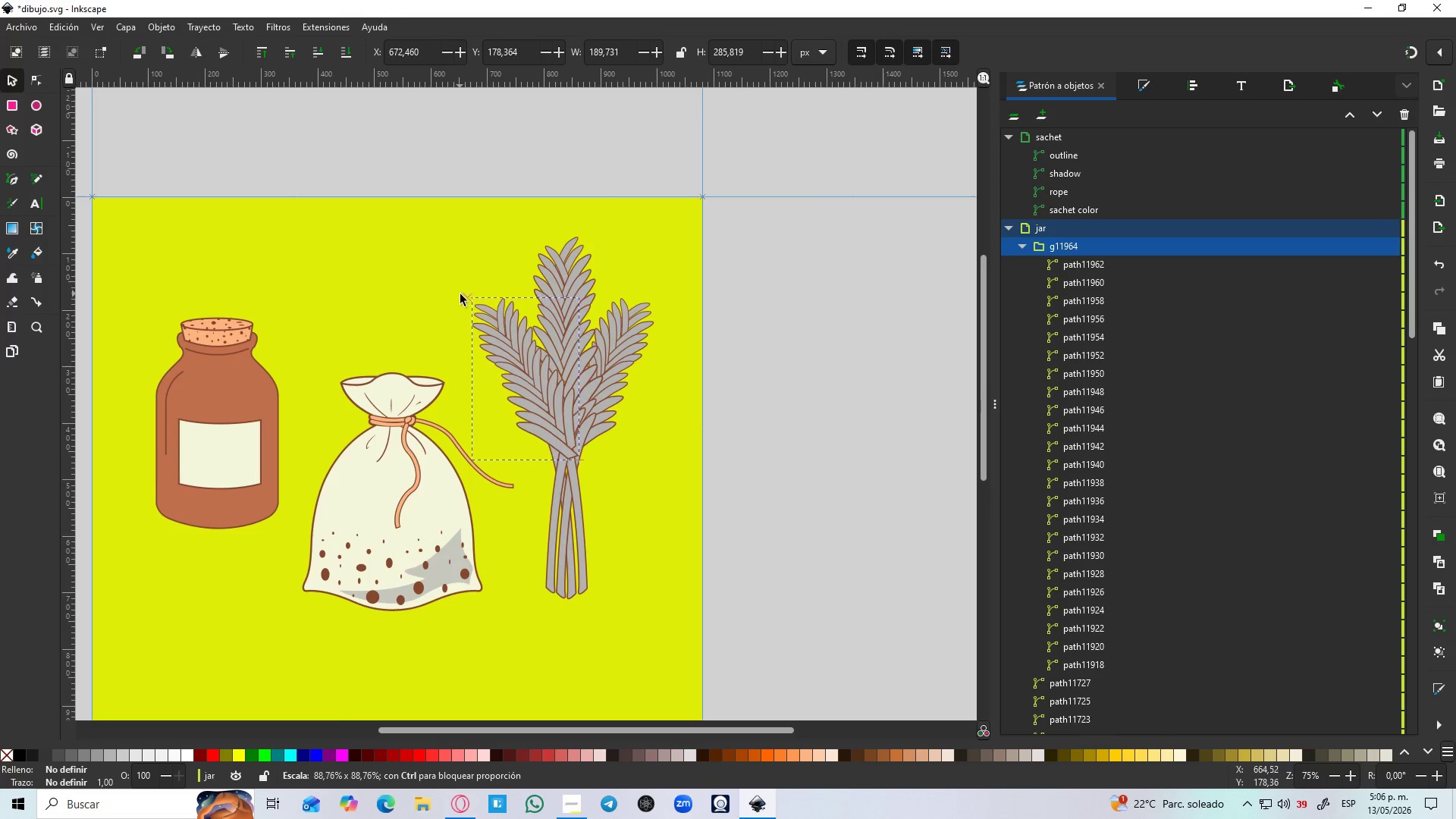 
key(Control+ControlLeft)
 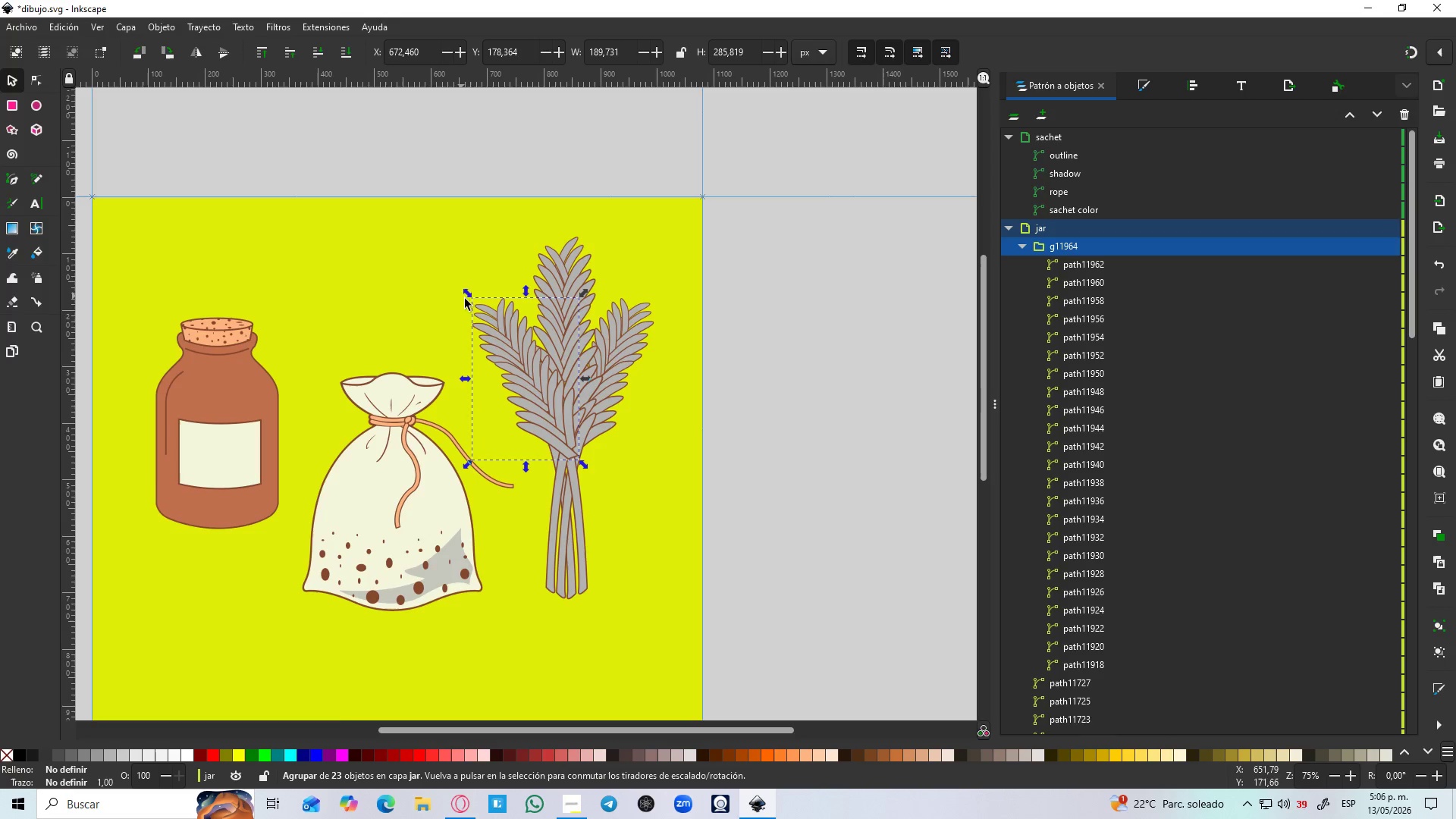 
key(Control+ControlLeft)
 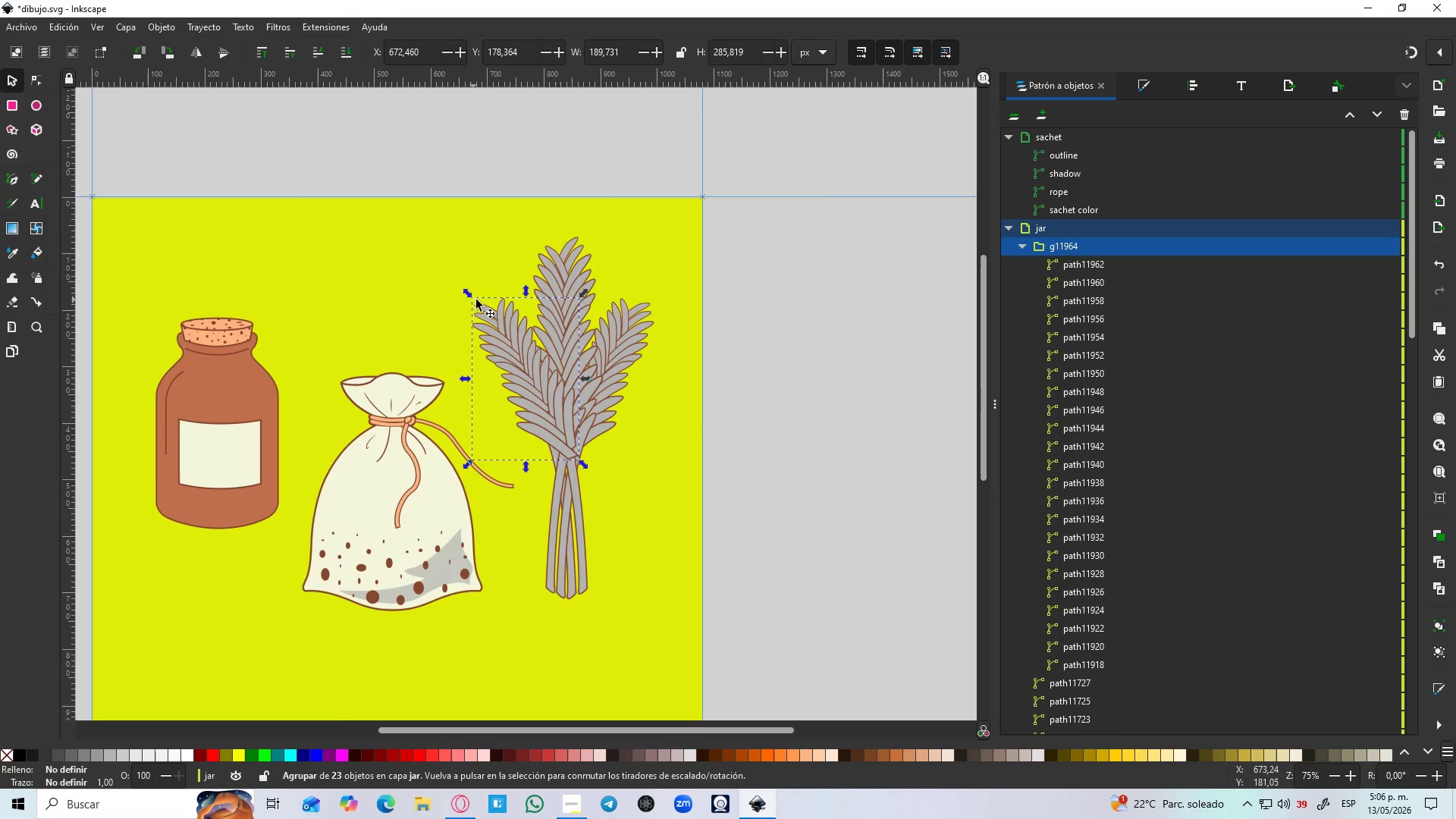 
key(Control+S)
 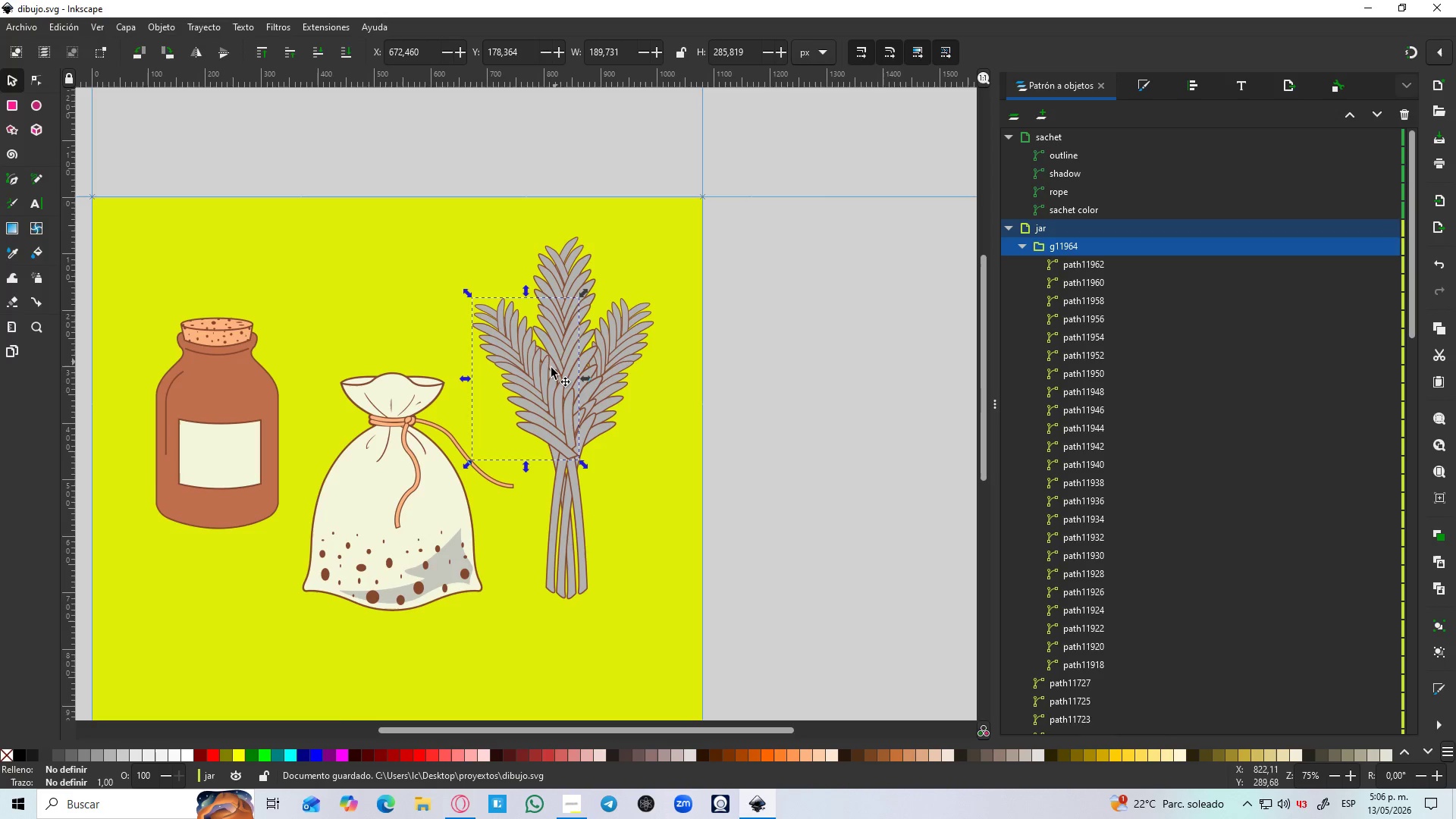 
left_click_drag(start_coordinate=[544, 375], to_coordinate=[535, 375])
 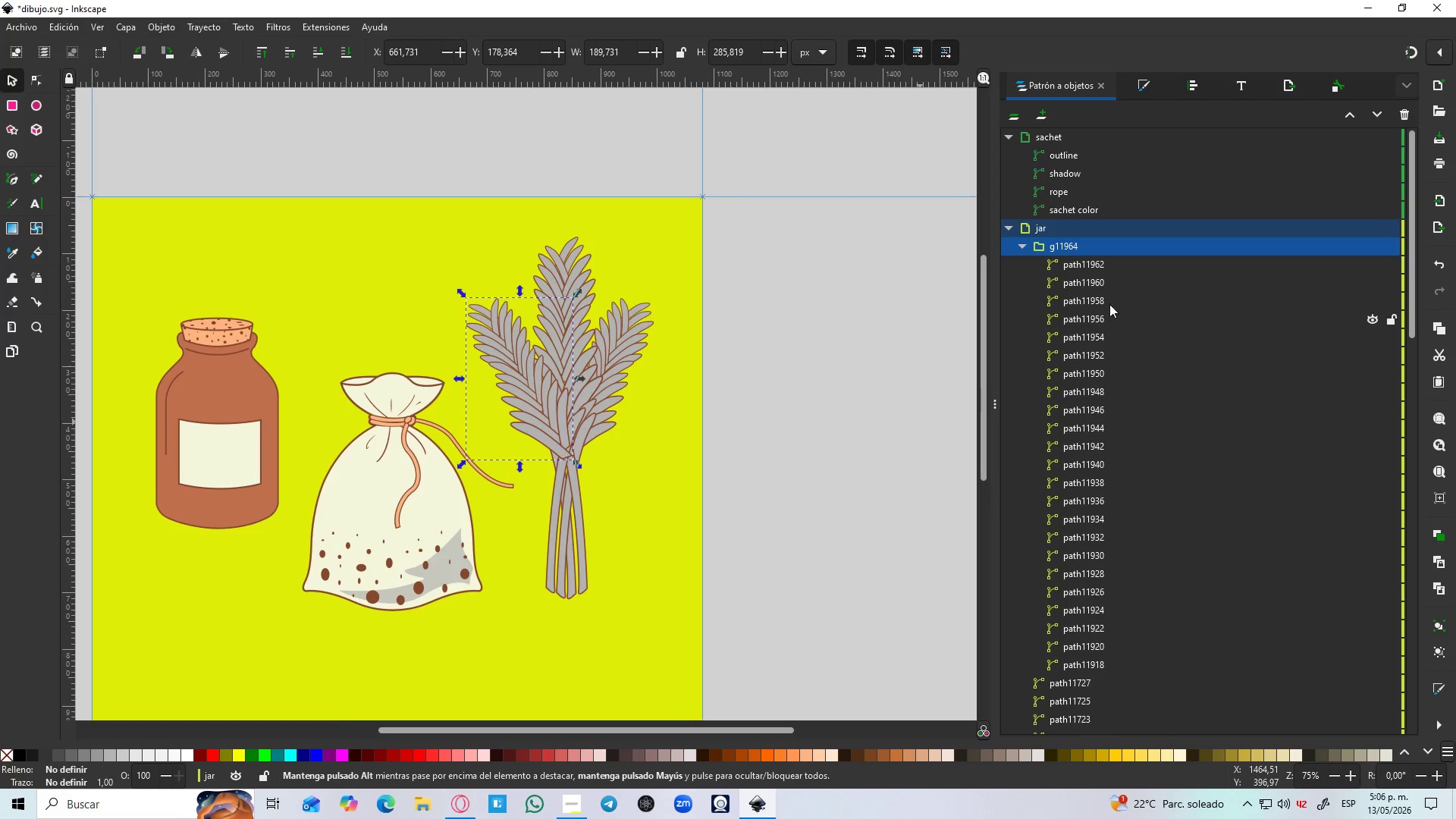 
left_click([1025, 249])
 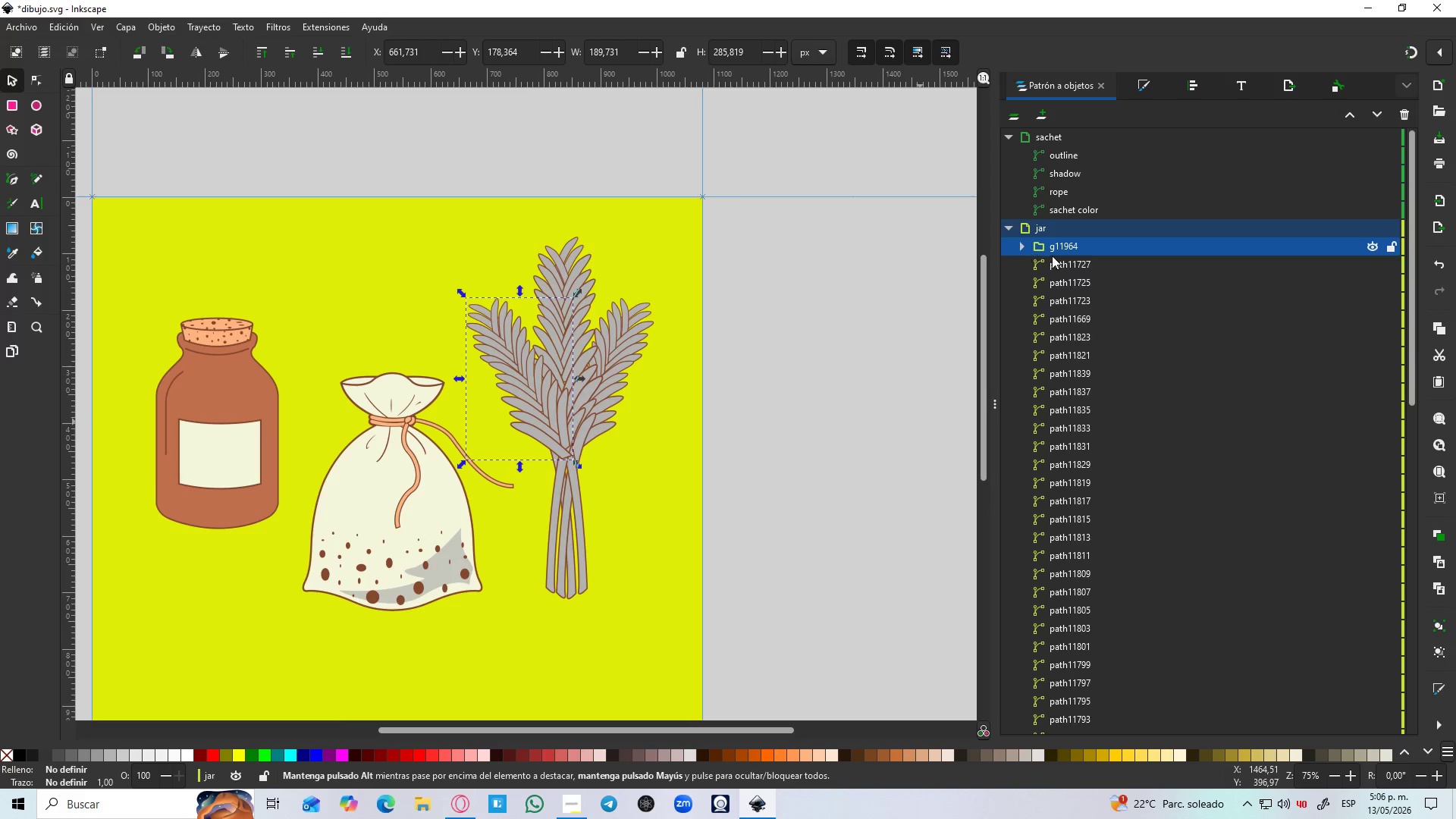 
scroll: coordinate [1047, 228], scroll_direction: none, amount: 0.0
 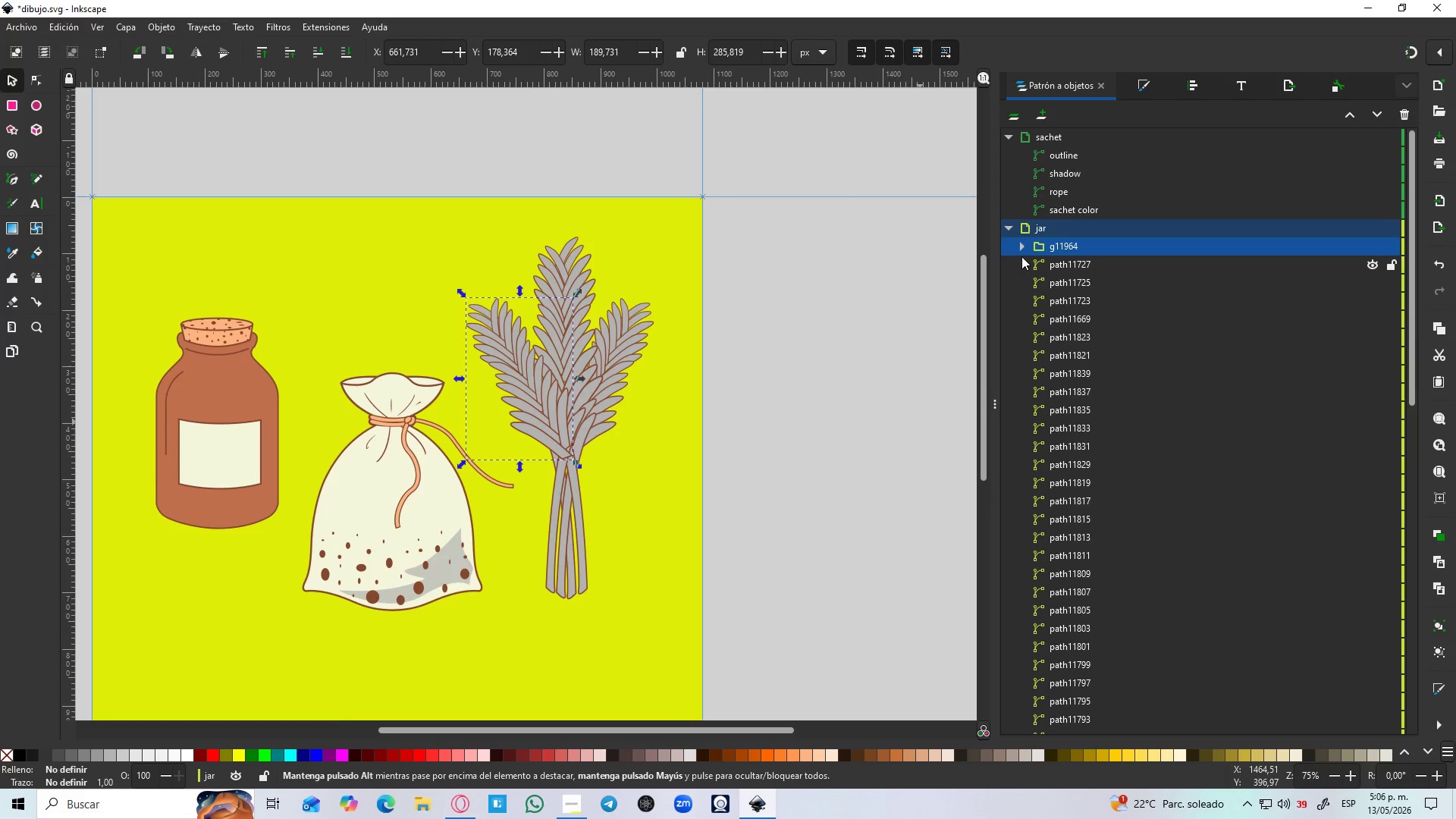 
scroll: coordinate [1034, 268], scroll_direction: down, amount: 4.0
 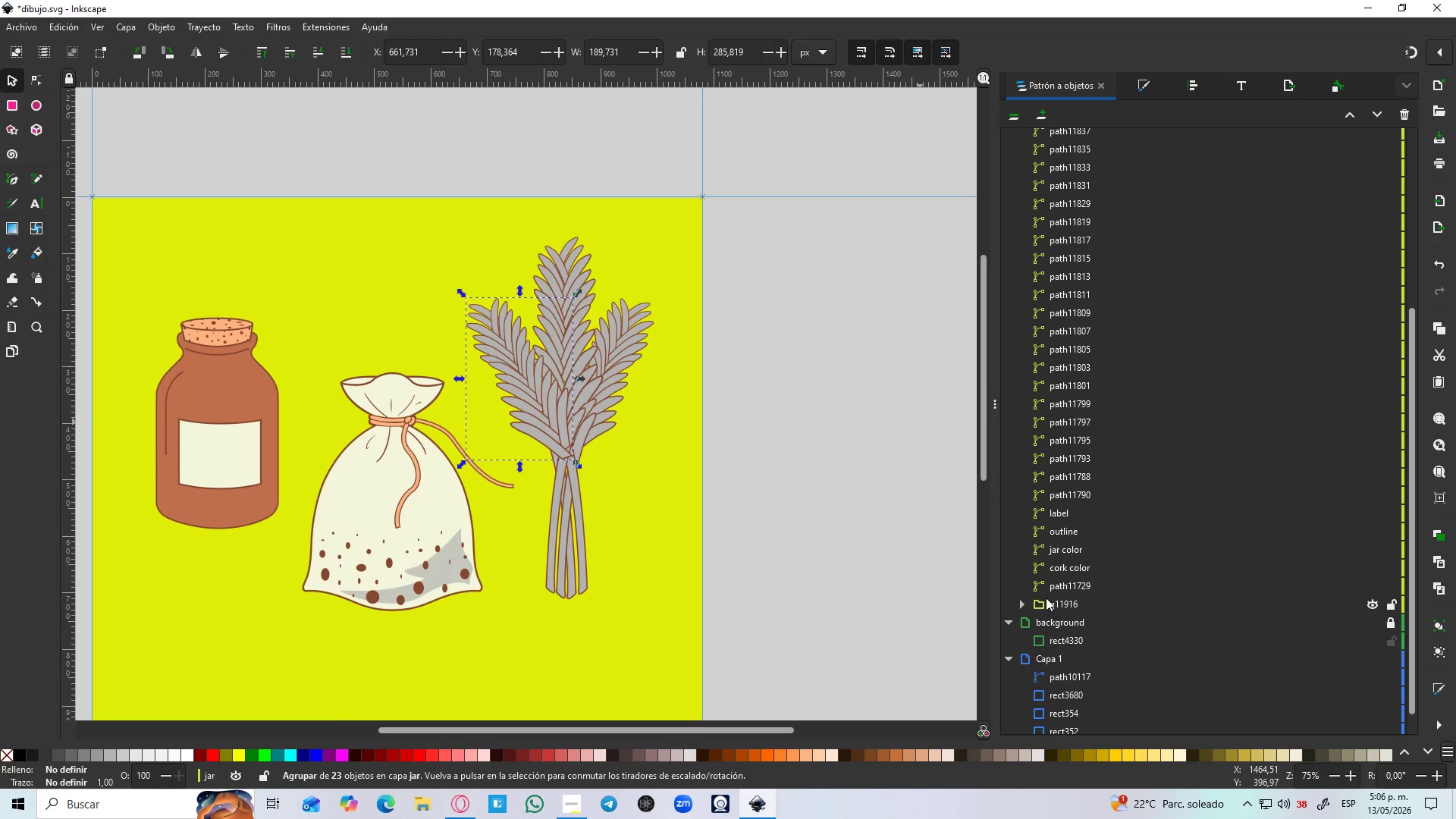 
scroll: coordinate [1072, 249], scroll_direction: up, amount: 5.0
 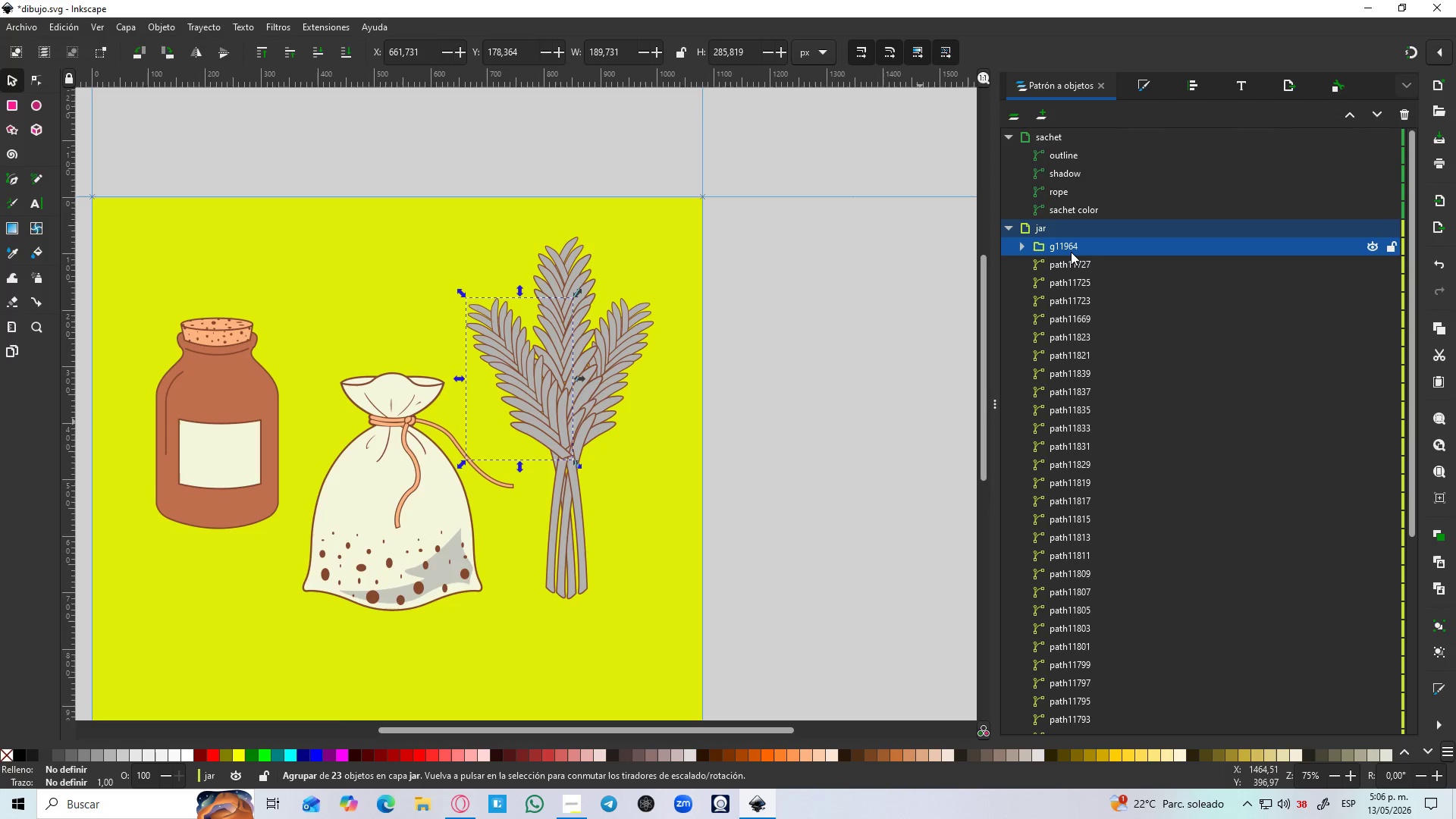 
left_click_drag(start_coordinate=[1071, 252], to_coordinate=[1100, 668])
 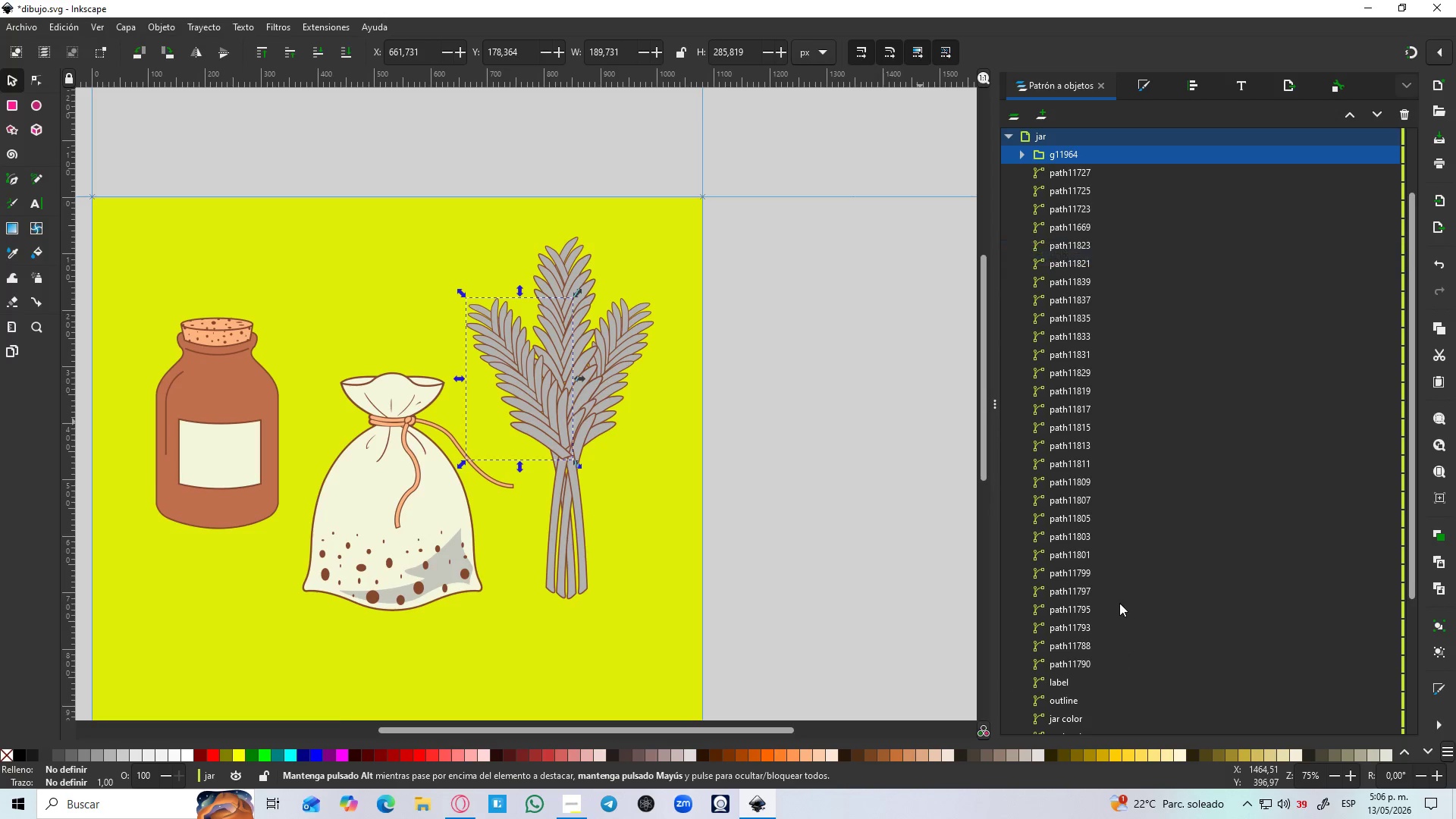 
scroll: coordinate [1119, 602], scroll_direction: down, amount: 9.0
 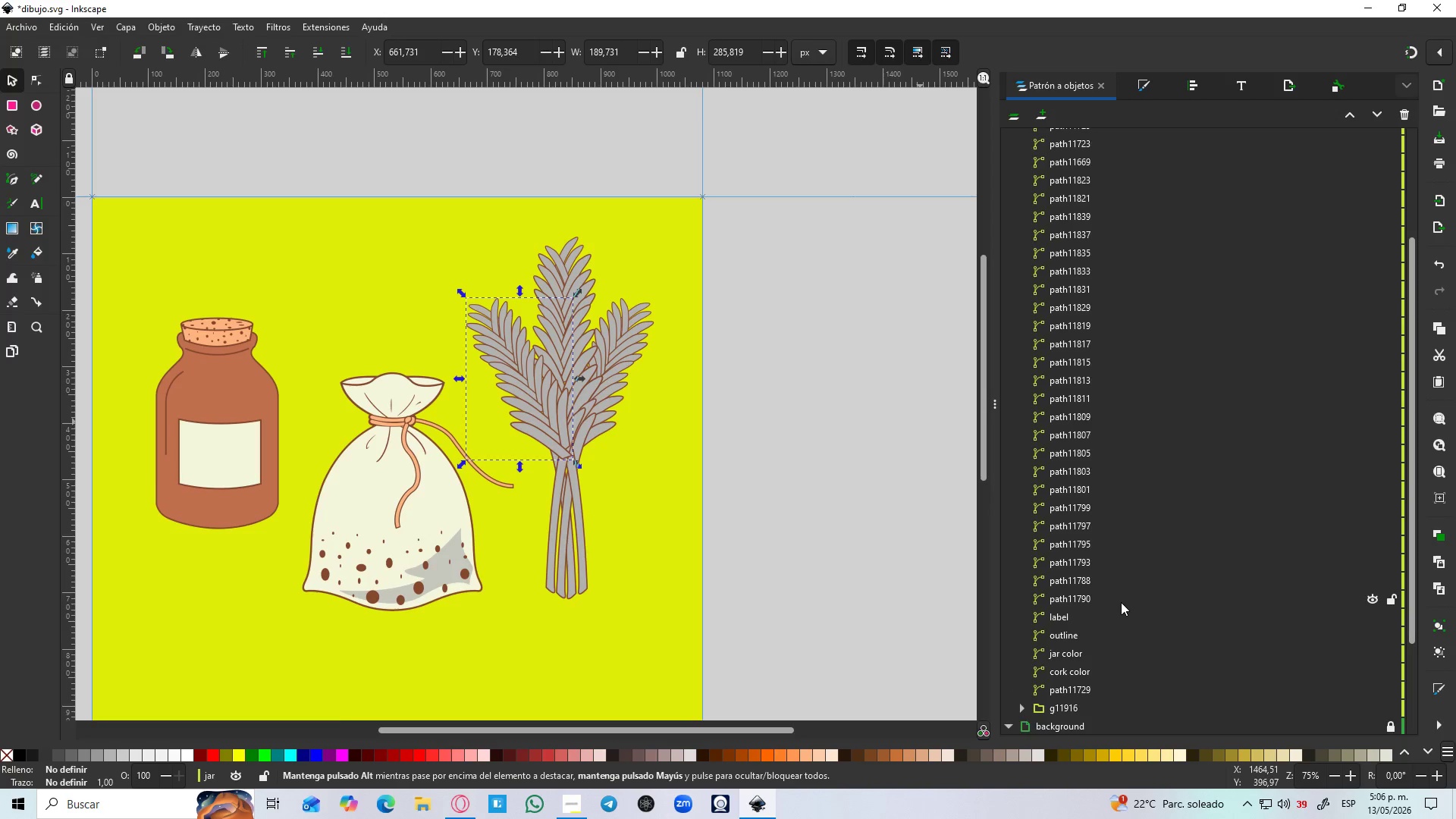 
scroll: coordinate [1121, 602], scroll_direction: up, amount: 2.0
 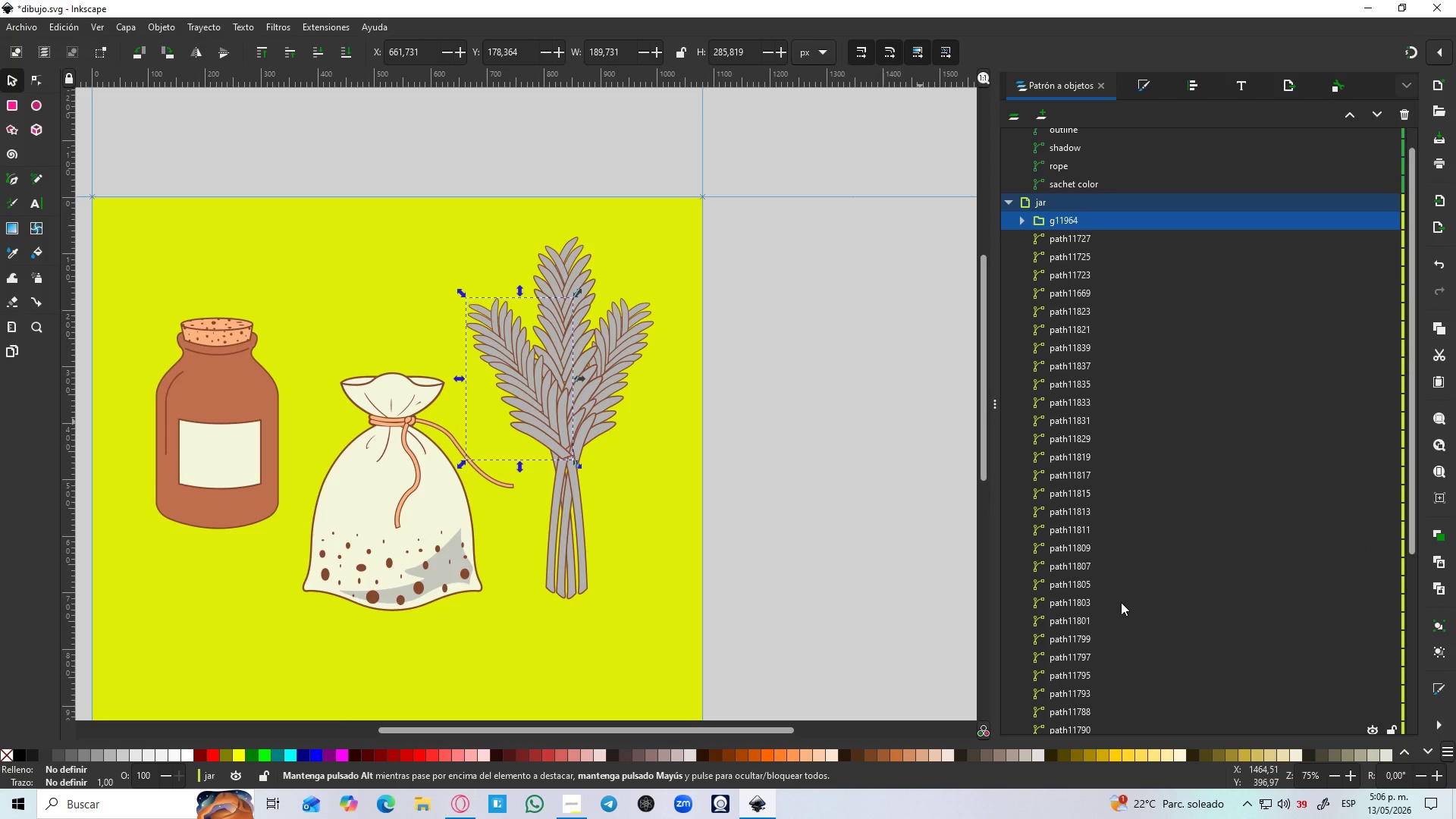 
hold_key(key=ControlLeft, duration=0.7)
scroll: coordinate [1106, 558], scroll_direction: down, amount: 2.0
 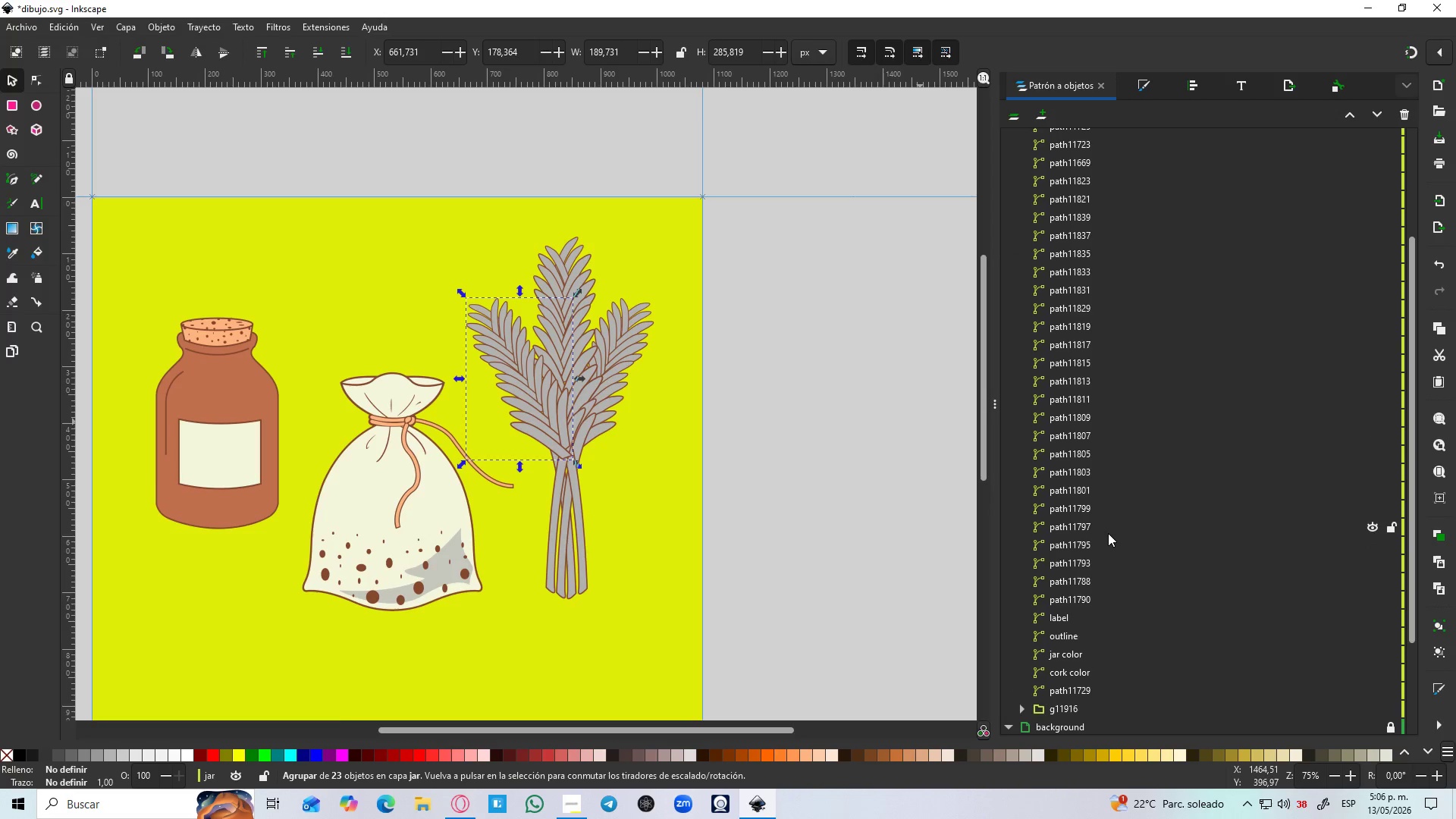 
scroll: coordinate [1108, 533], scroll_direction: up, amount: 2.0
 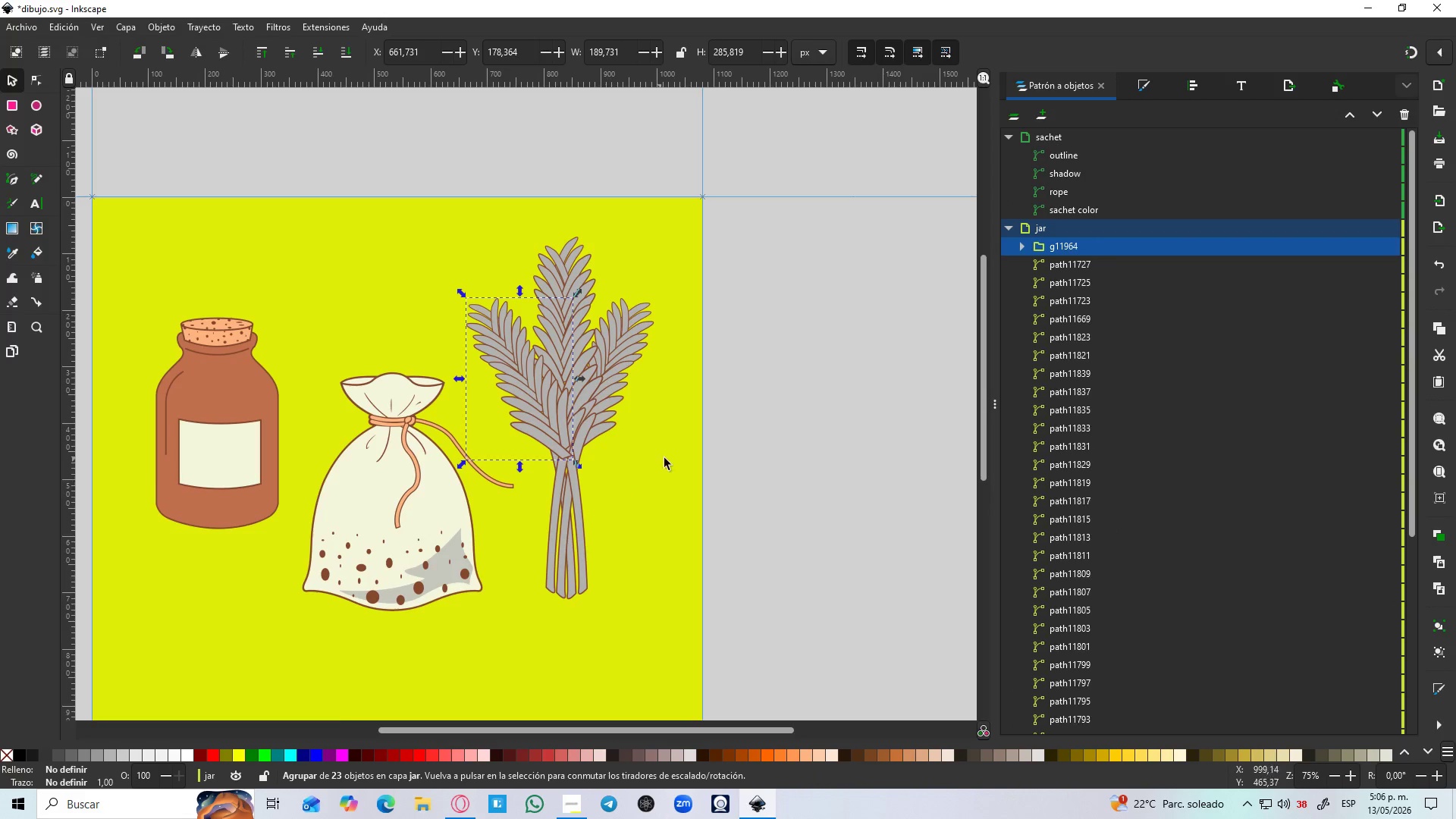 
left_click([696, 454])
 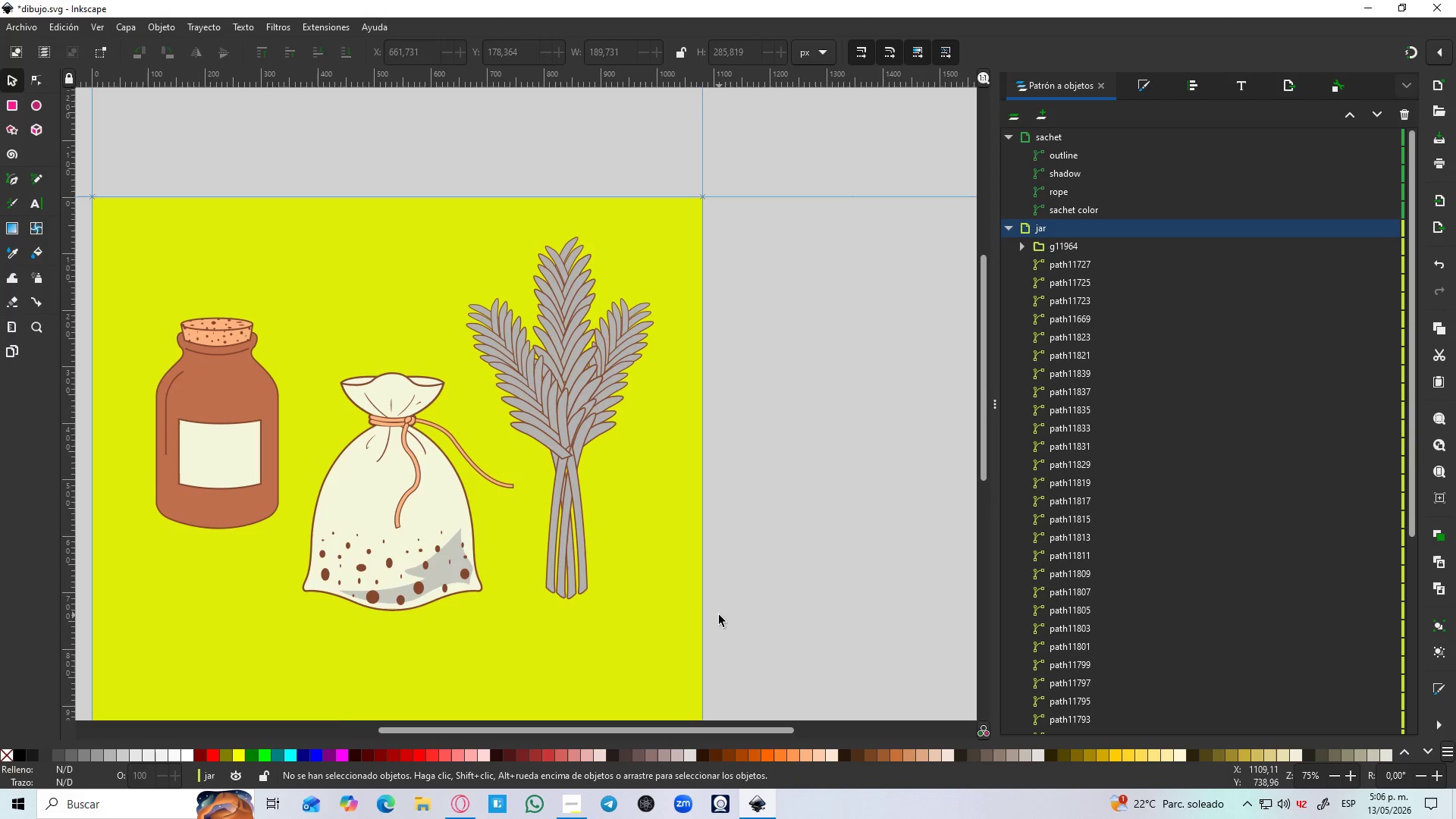 
left_click_drag(start_coordinate=[716, 617], to_coordinate=[441, 201])
 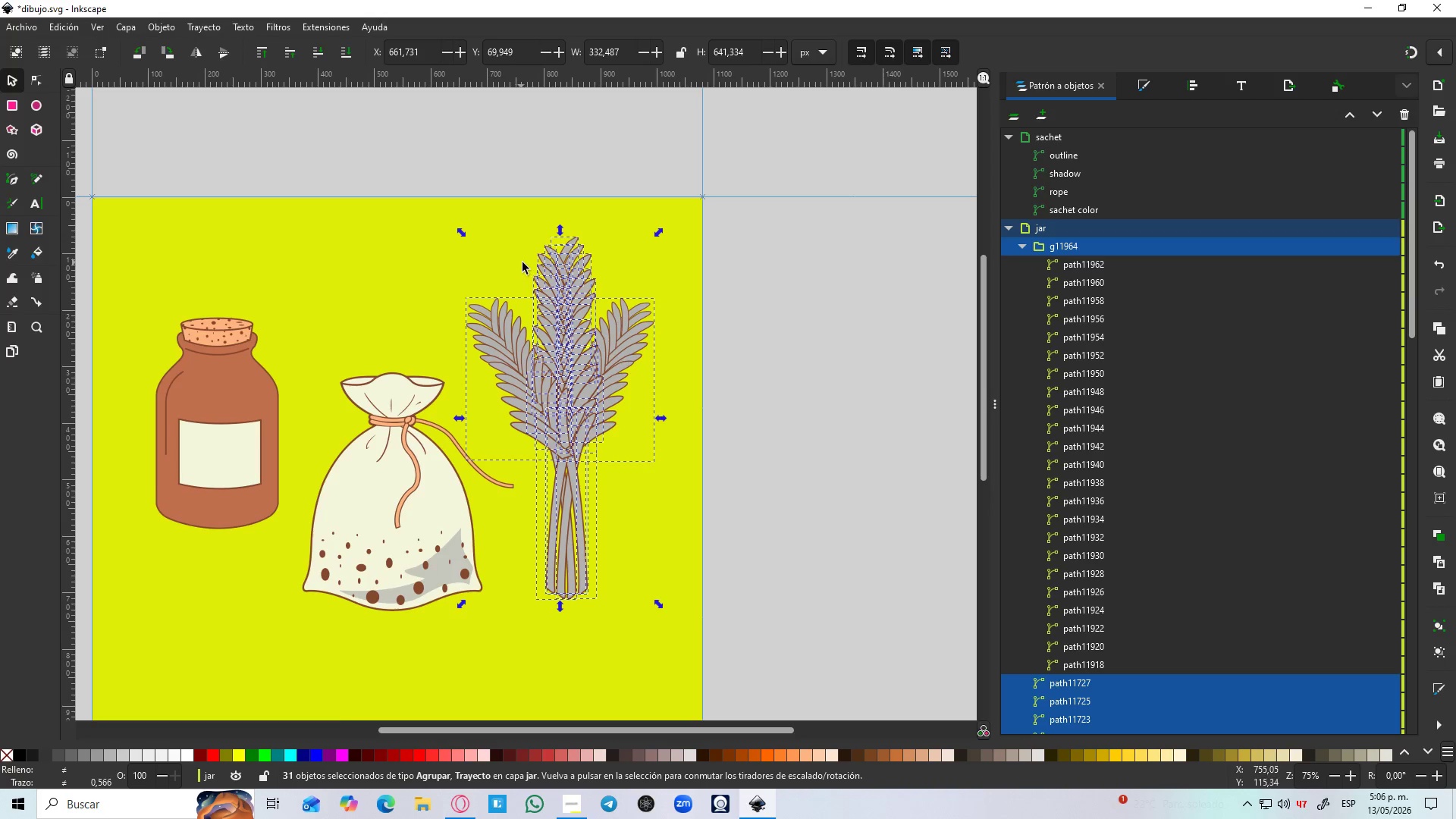 
key(Control+D)
 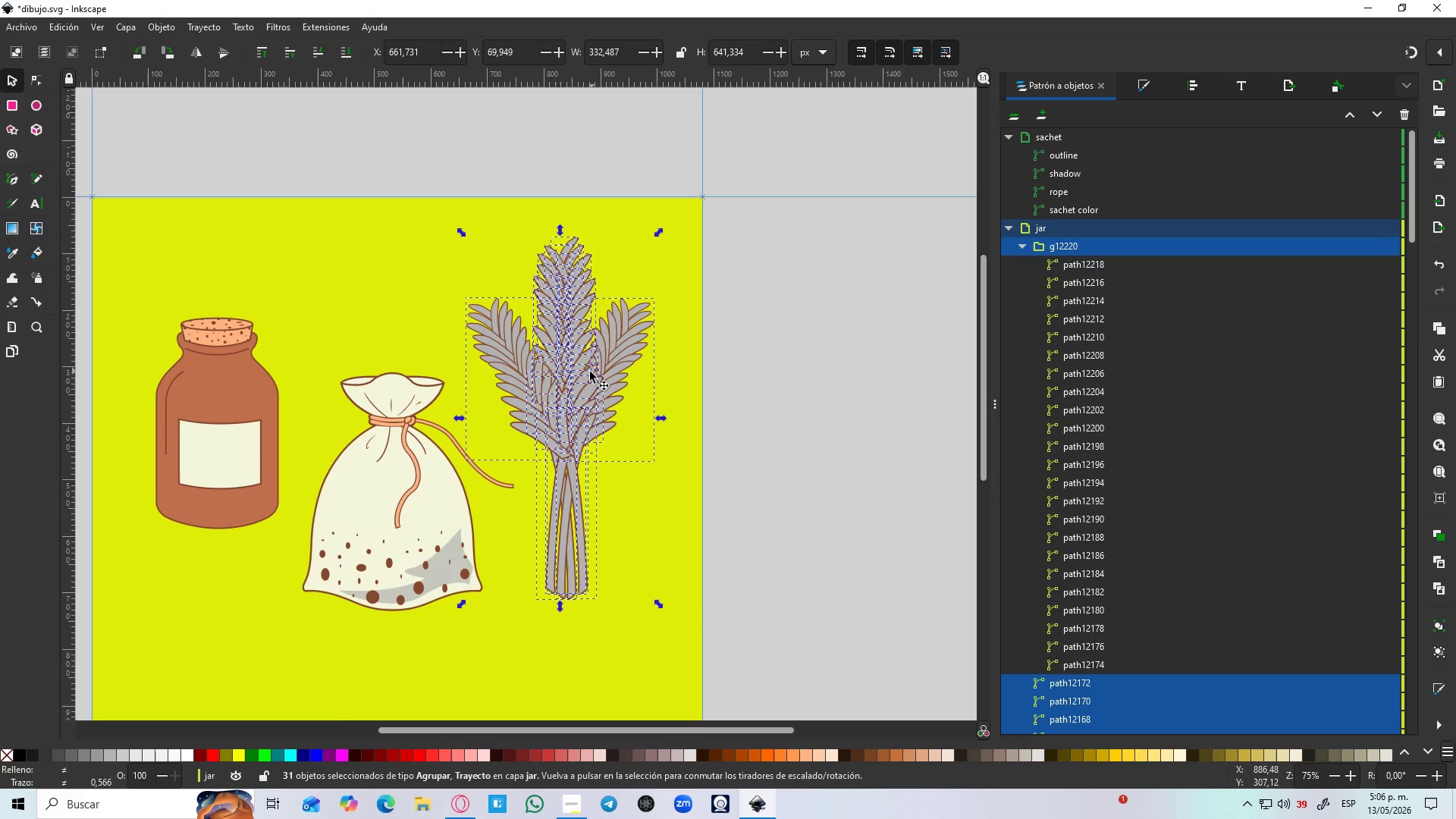 
left_click_drag(start_coordinate=[587, 372], to_coordinate=[869, 374])
 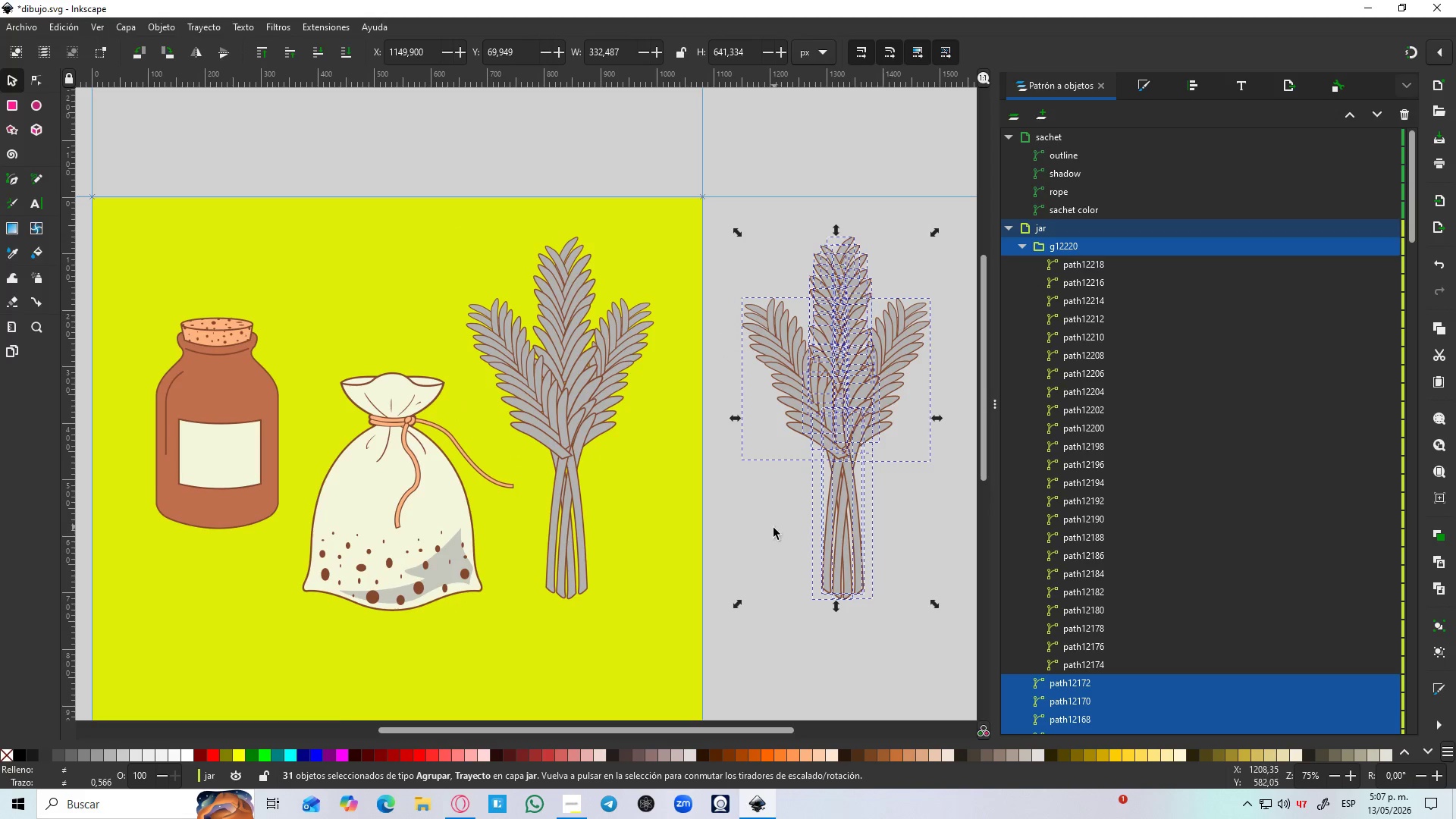 
hold_key(key=ControlLeft, duration=0.91)
 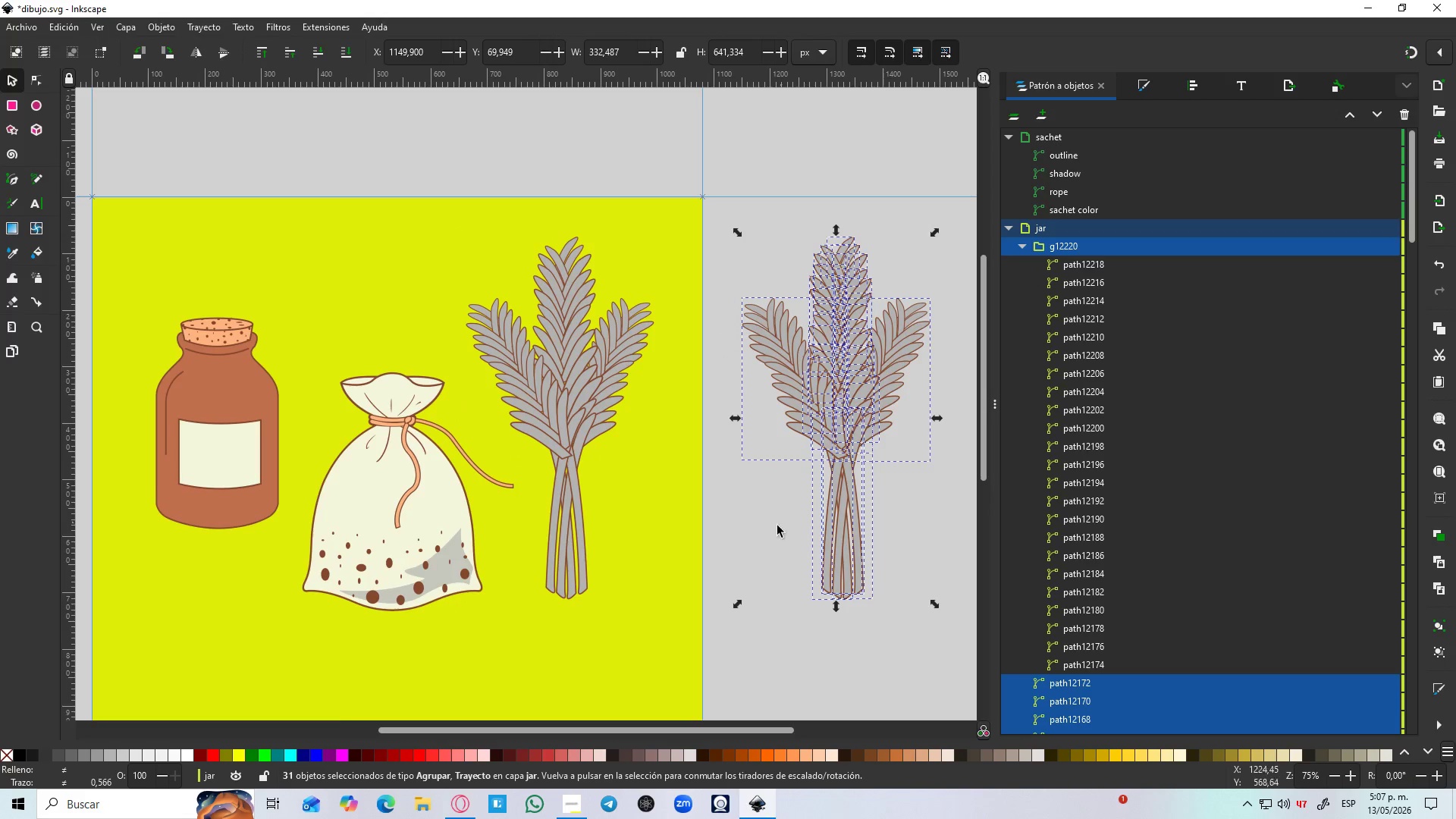 
left_click([772, 528])
 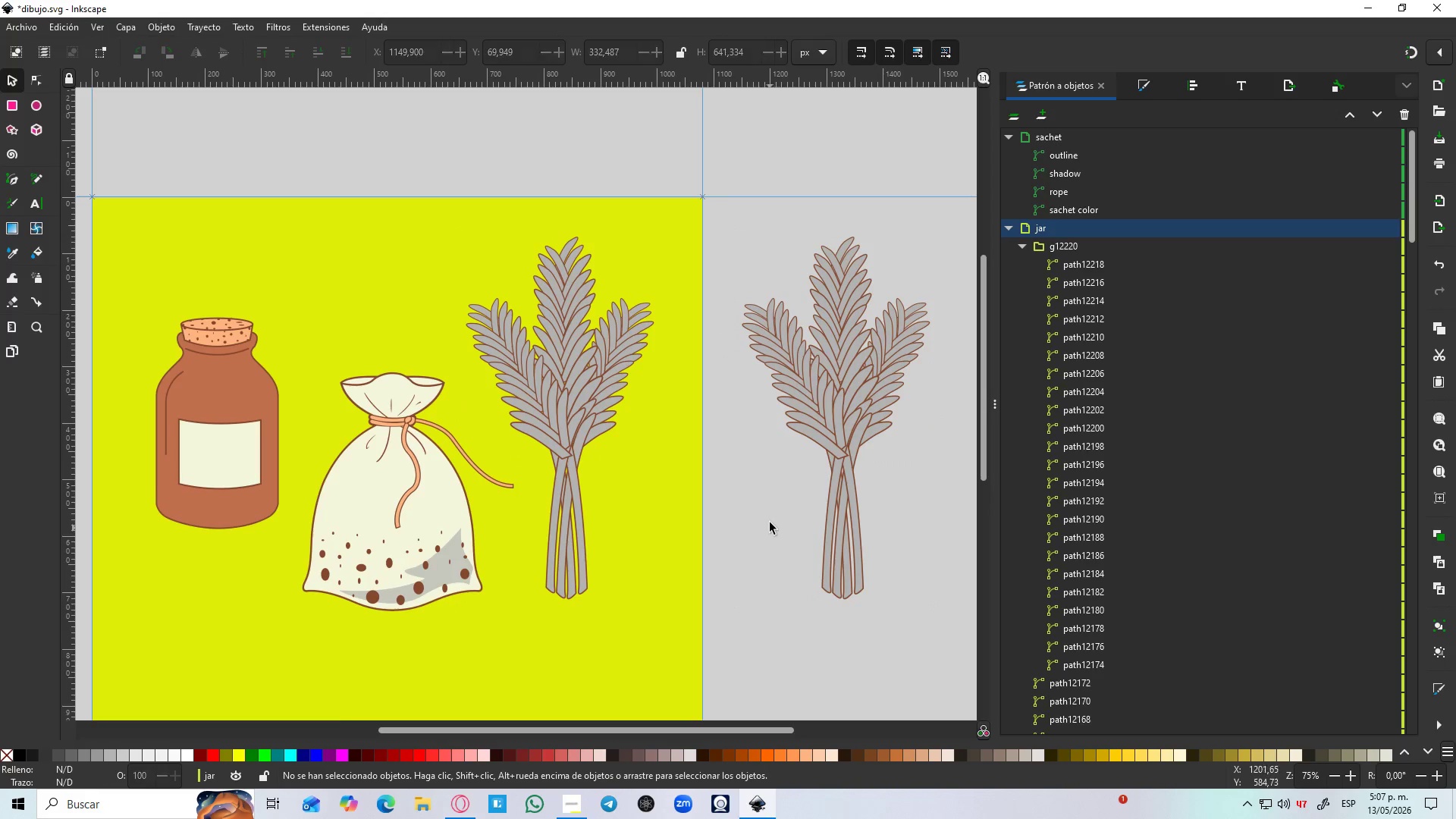 
hold_key(key=Space, duration=0.61)
 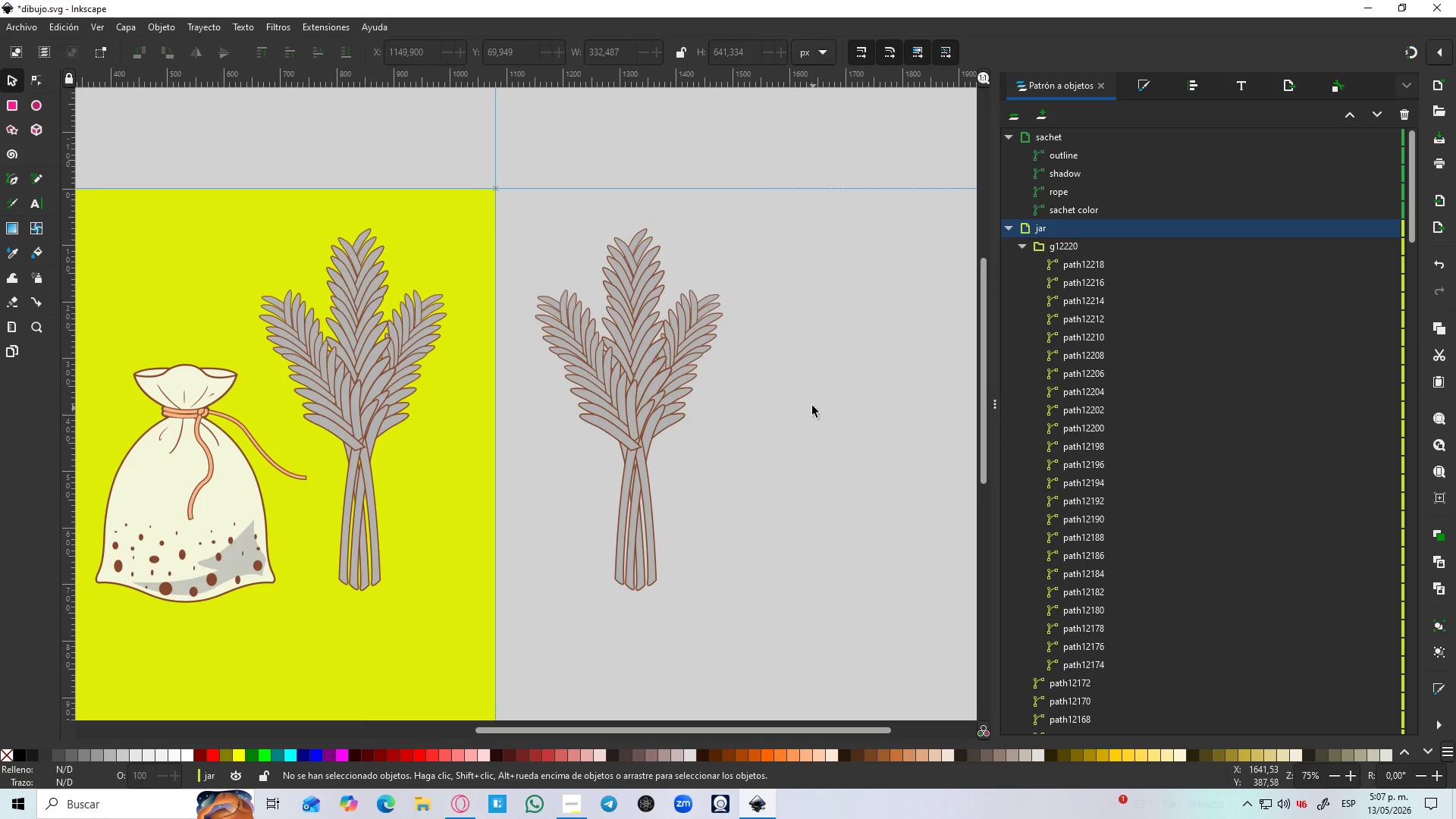 
left_click([813, 408])
 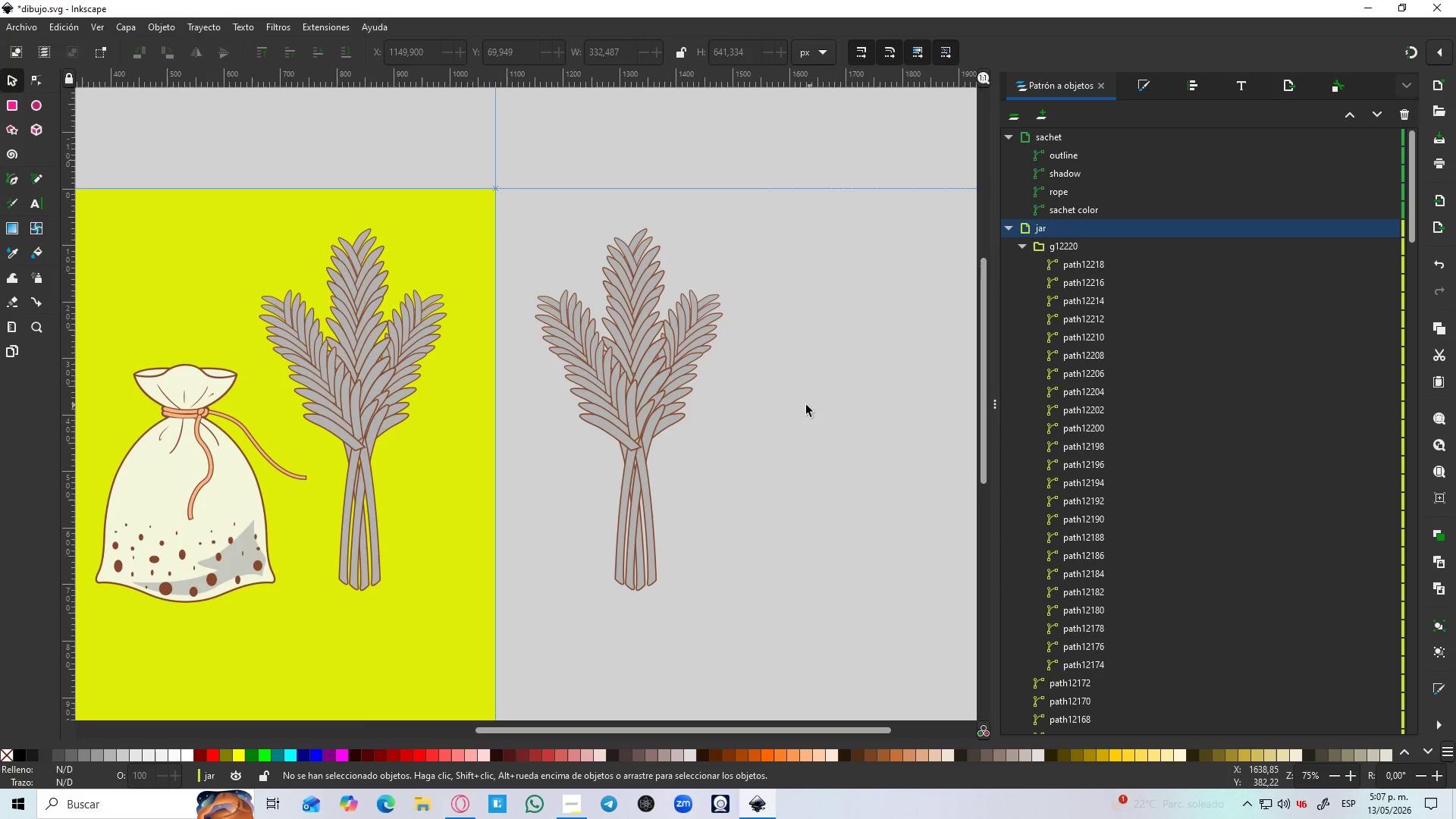 
key(Control+S)
 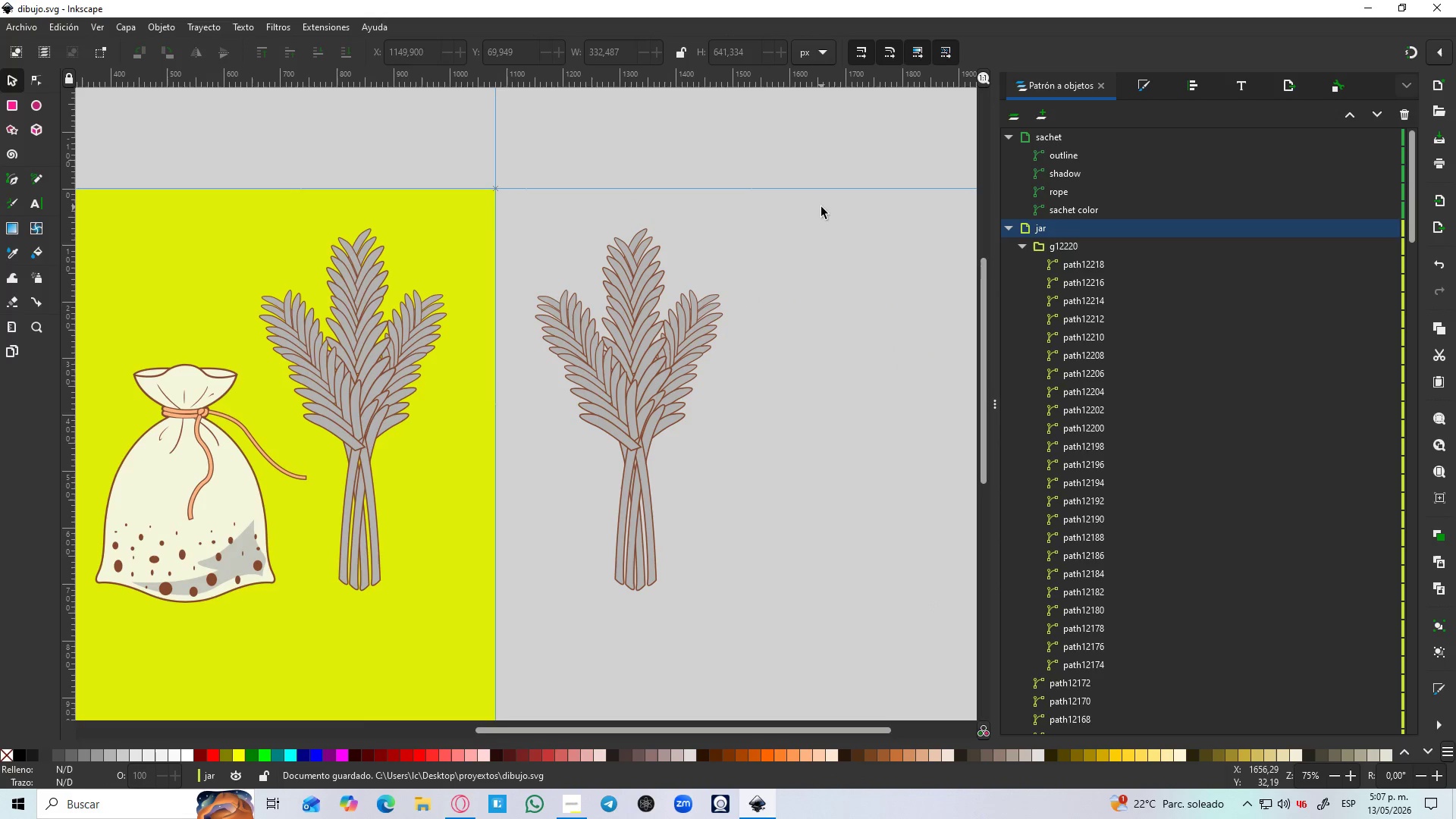 
left_click_drag(start_coordinate=[821, 207], to_coordinate=[529, 633])
 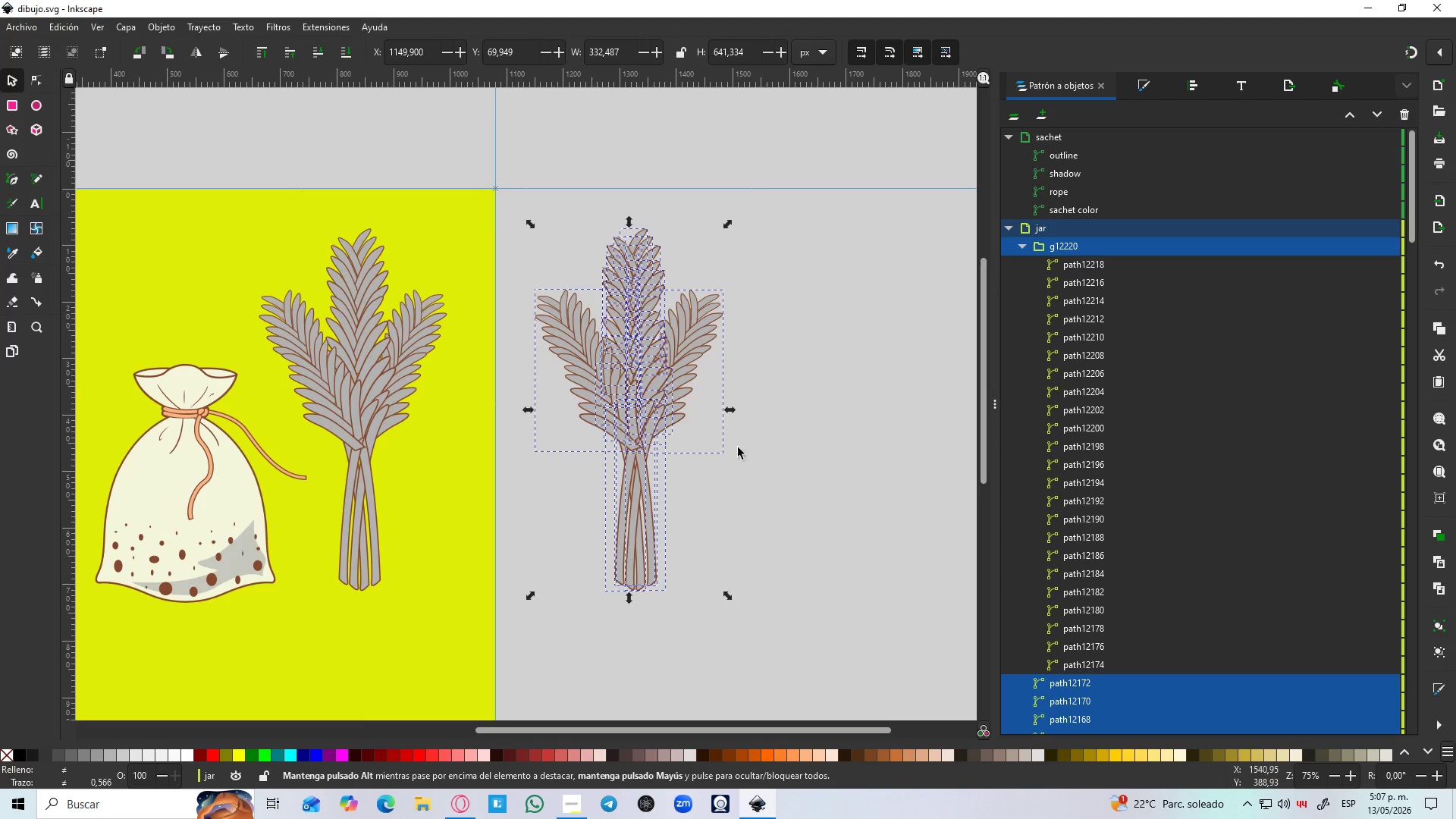 
left_click([701, 514])
 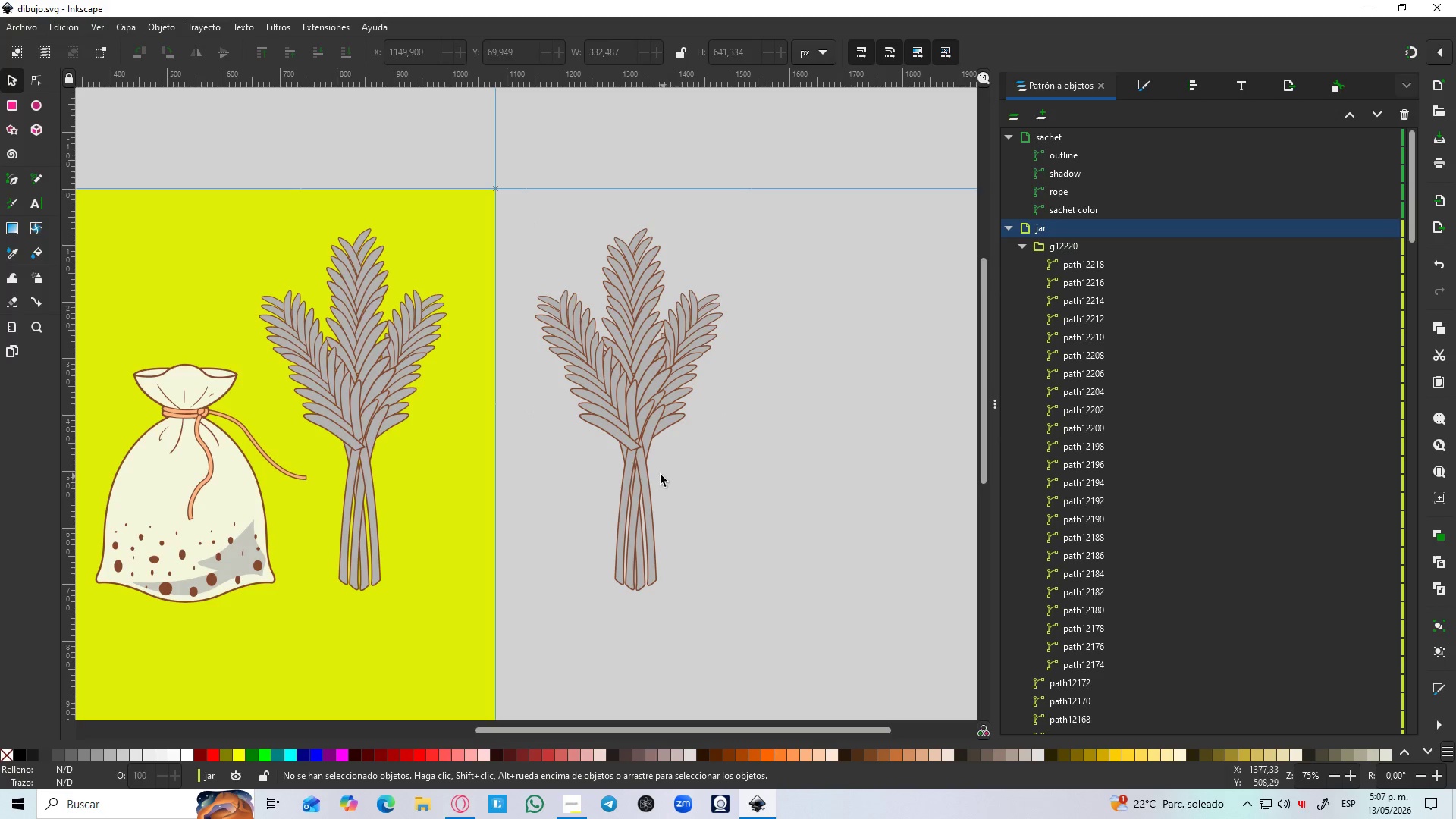 
hold_key(key=ControlLeft, duration=0.59)
scroll: coordinate [616, 438], scroll_direction: up, amount: 3.0
 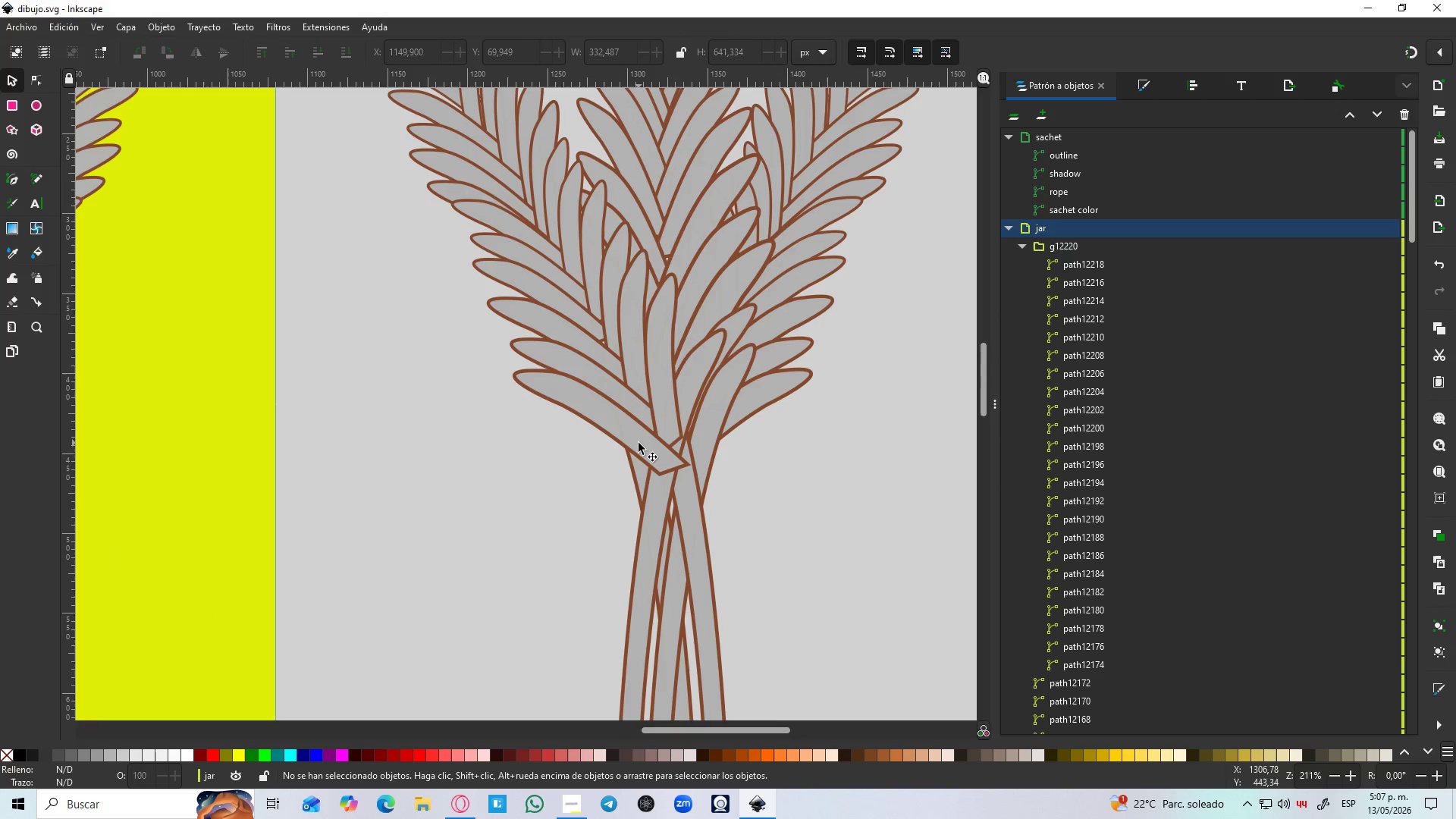 
hold_key(key=ControlLeft, duration=0.8)
scroll: coordinate [639, 443], scroll_direction: down, amount: 2.0
 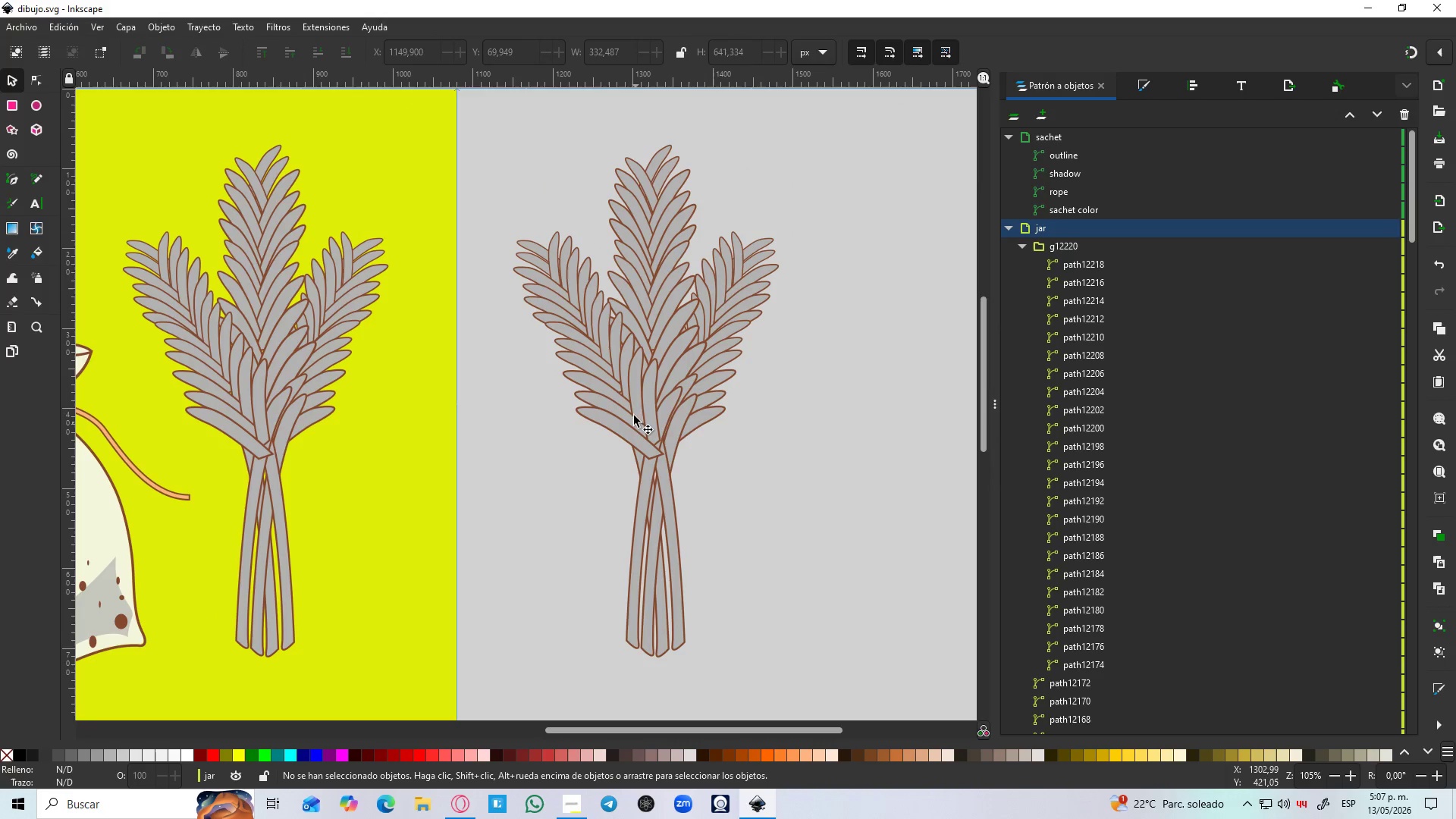 
left_click([633, 406])
 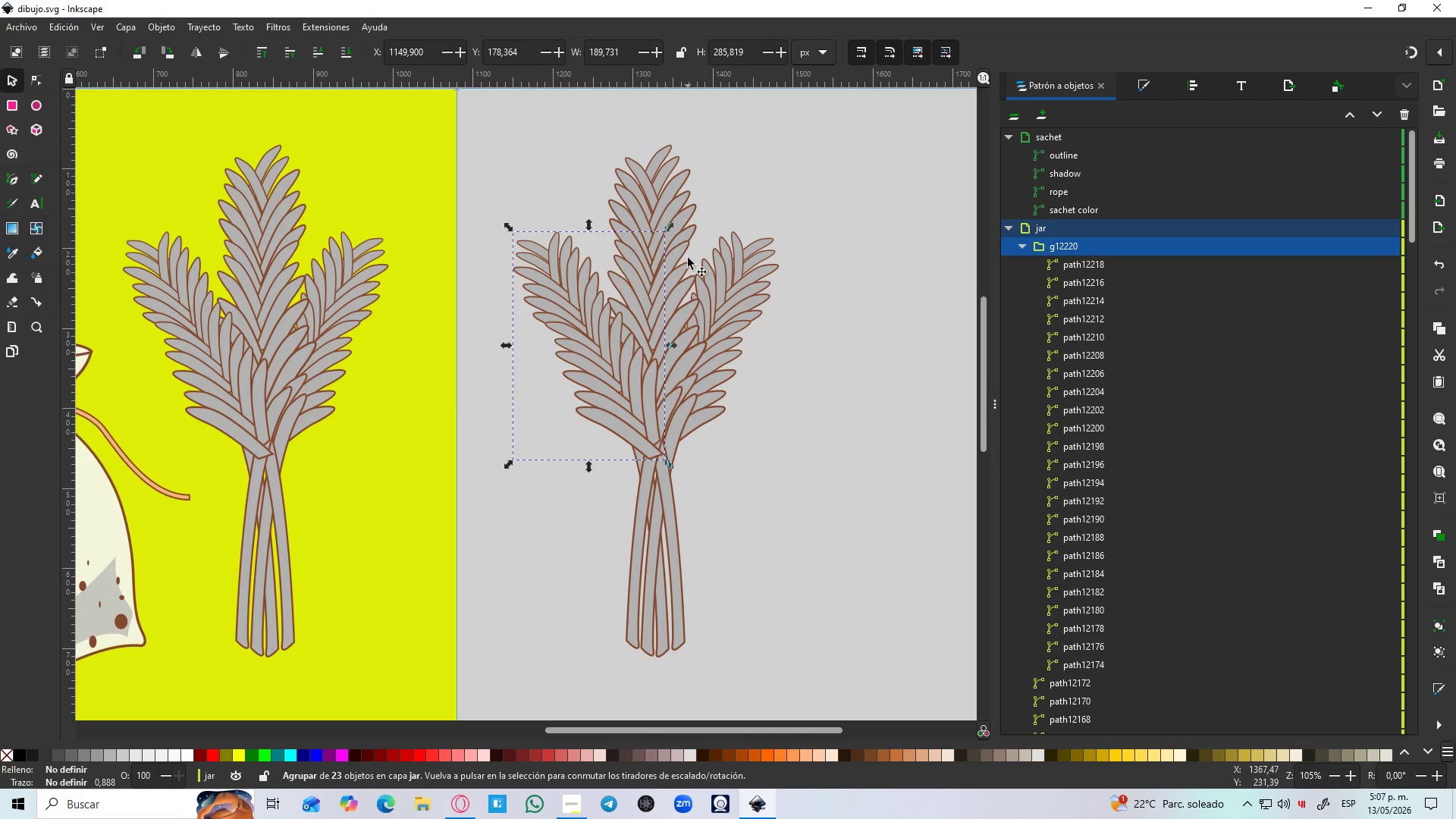 
left_click([664, 209])
 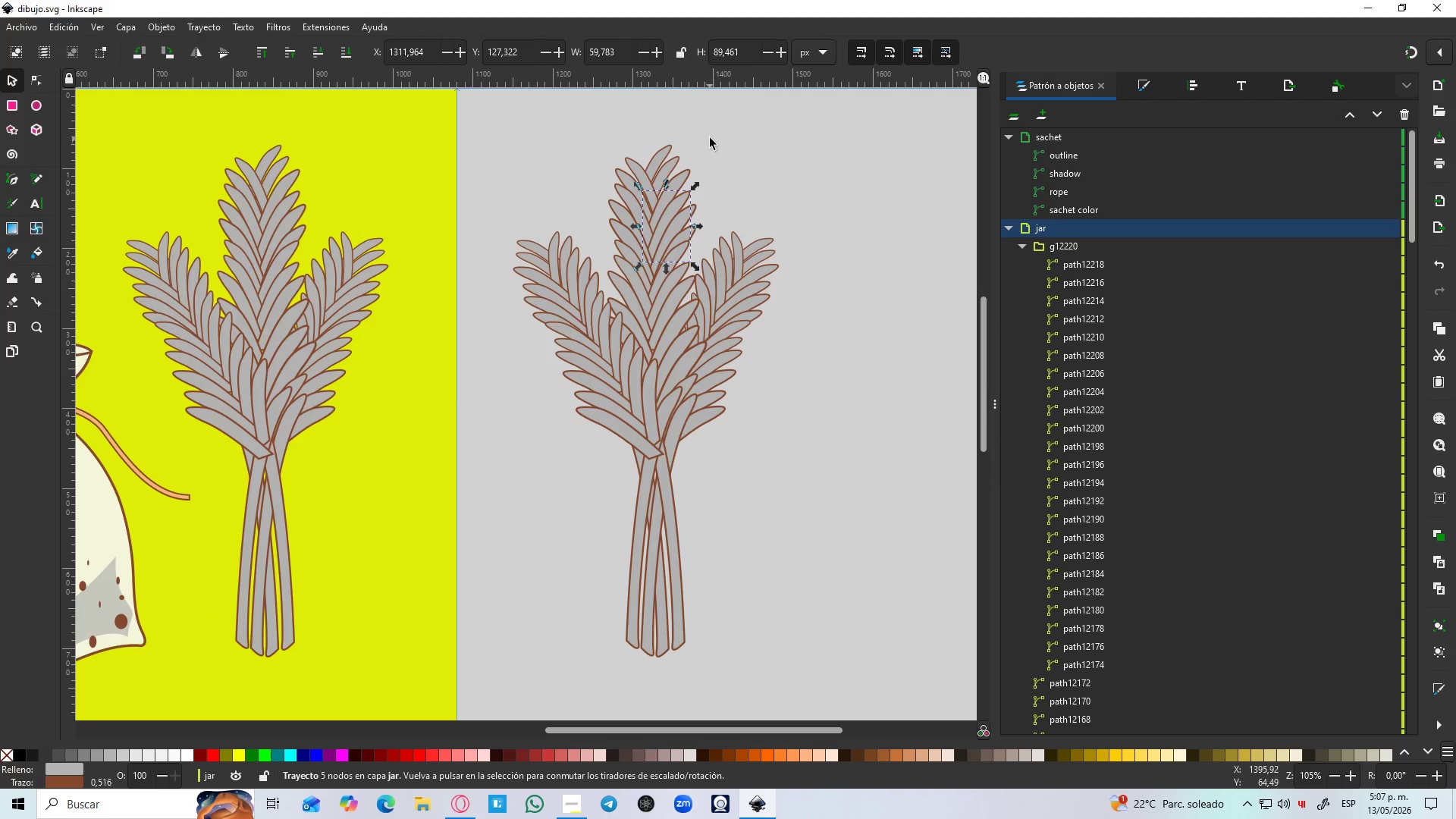 
left_click([617, 378])
 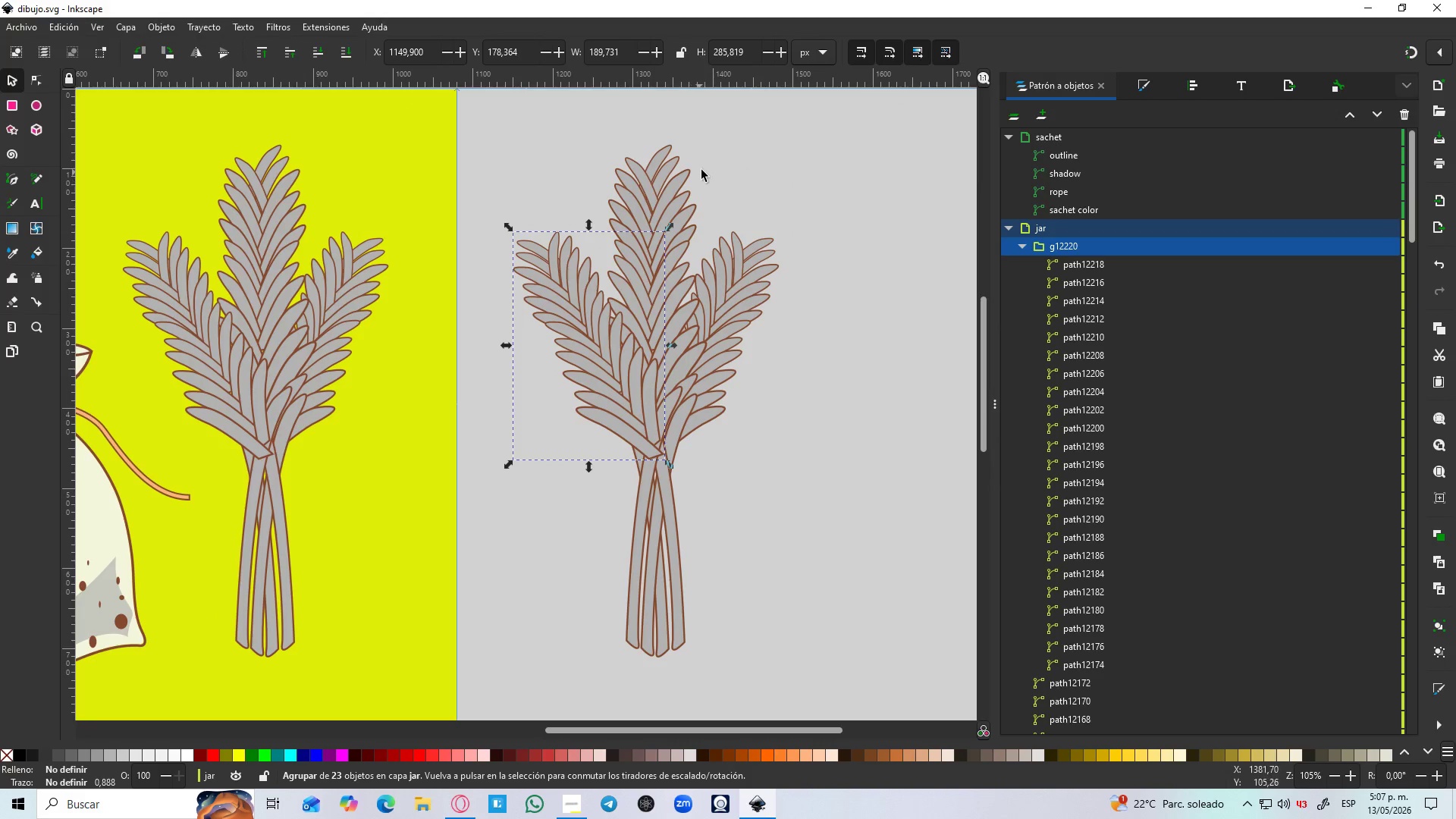 
left_click([714, 143])
 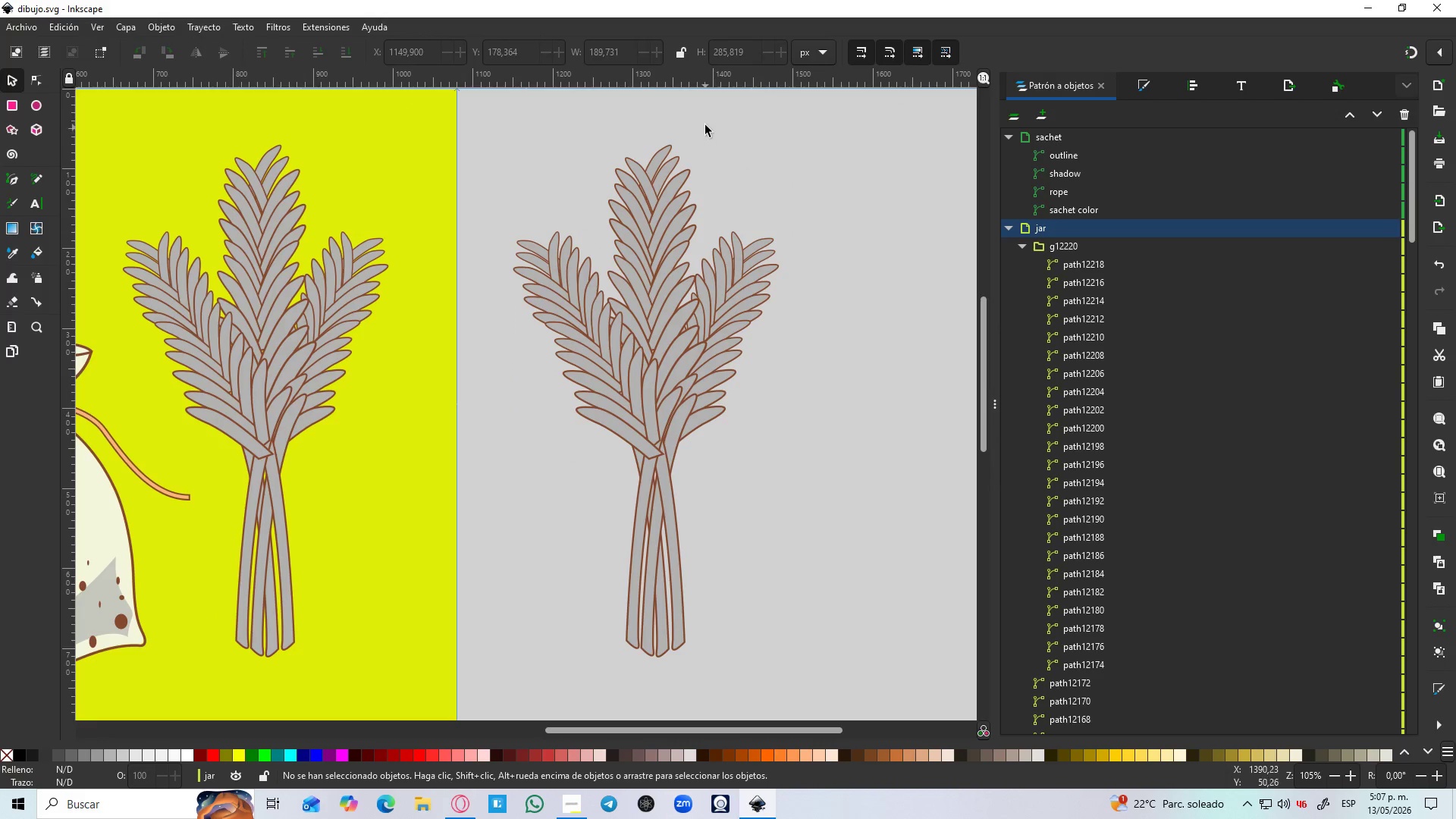 
left_click_drag(start_coordinate=[705, 123], to_coordinate=[599, 691])
 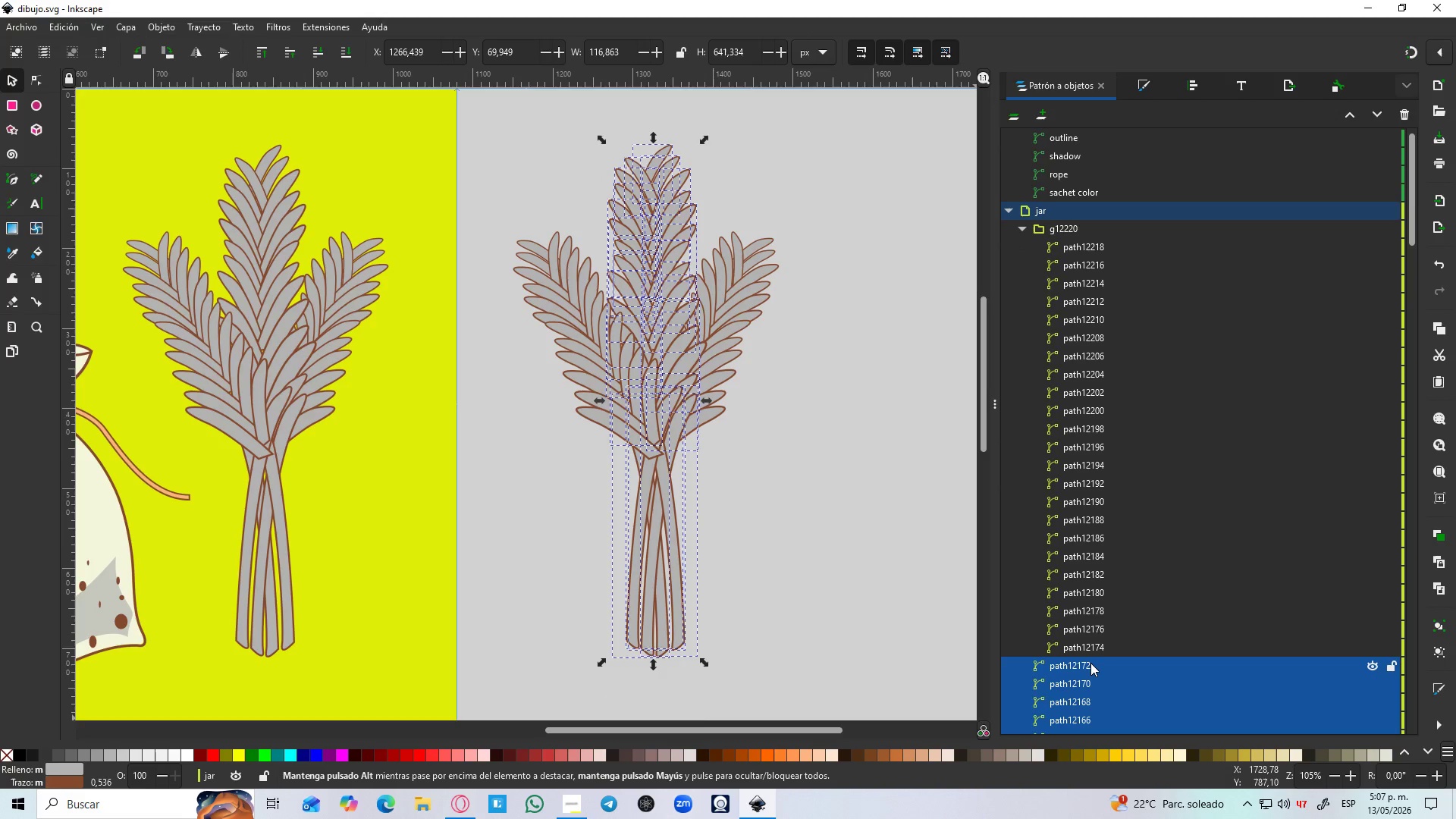 
left_click_drag(start_coordinate=[1083, 668], to_coordinate=[1122, 223])
 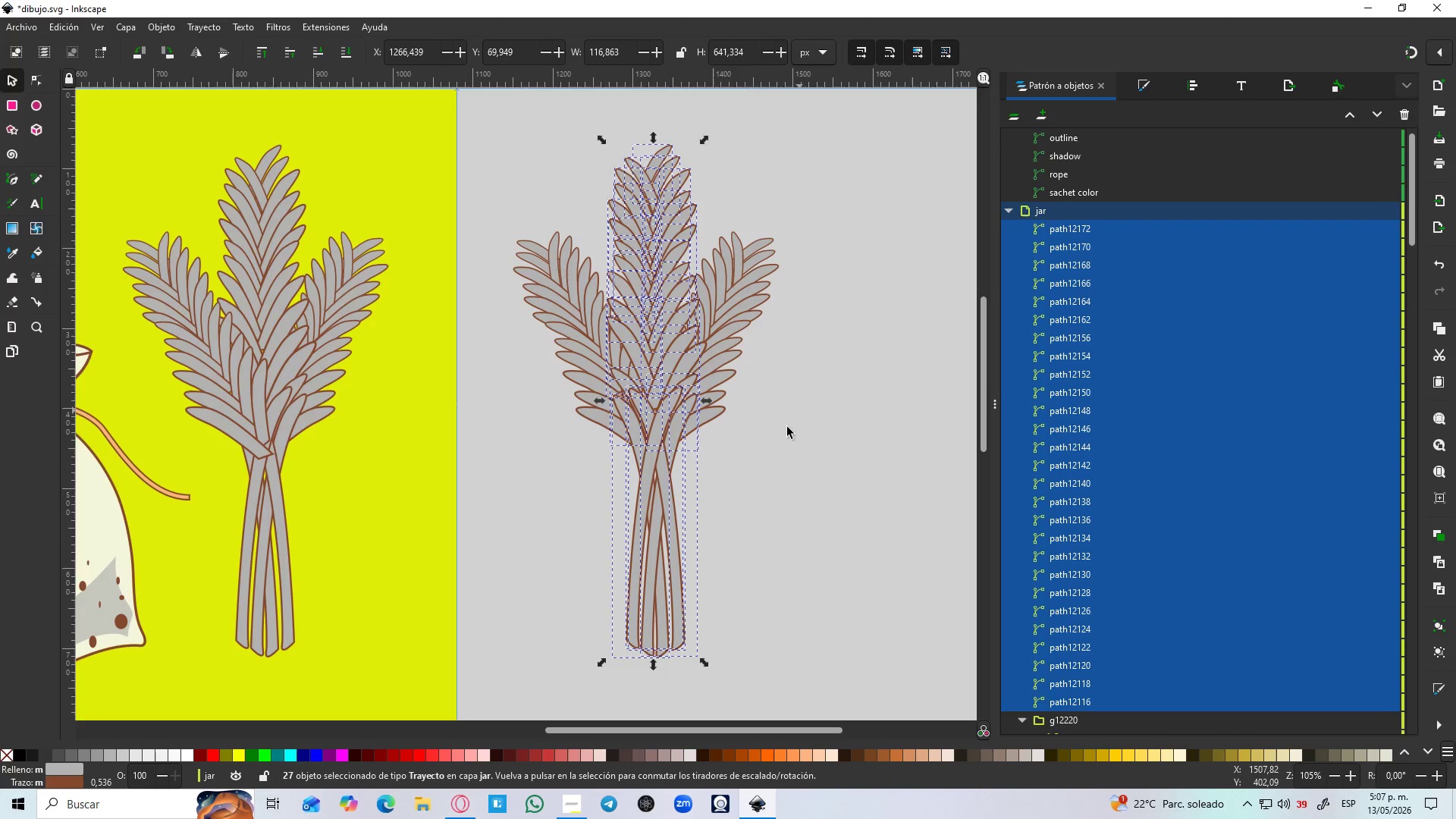 
left_click([786, 452])
 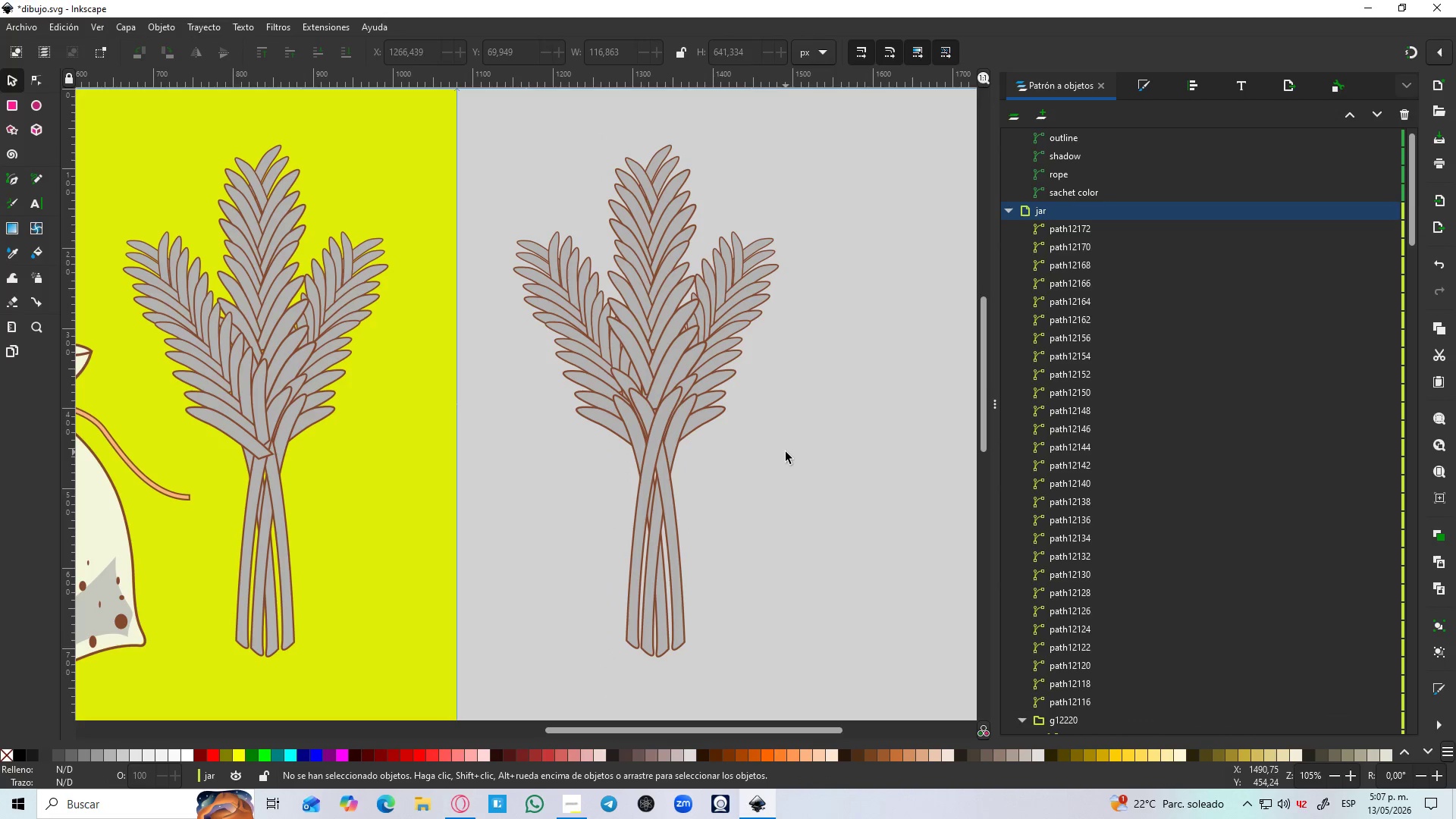 
hold_key(key=ControlLeft, duration=1.34)
scroll: coordinate [786, 452], scroll_direction: down, amount: 2.0
 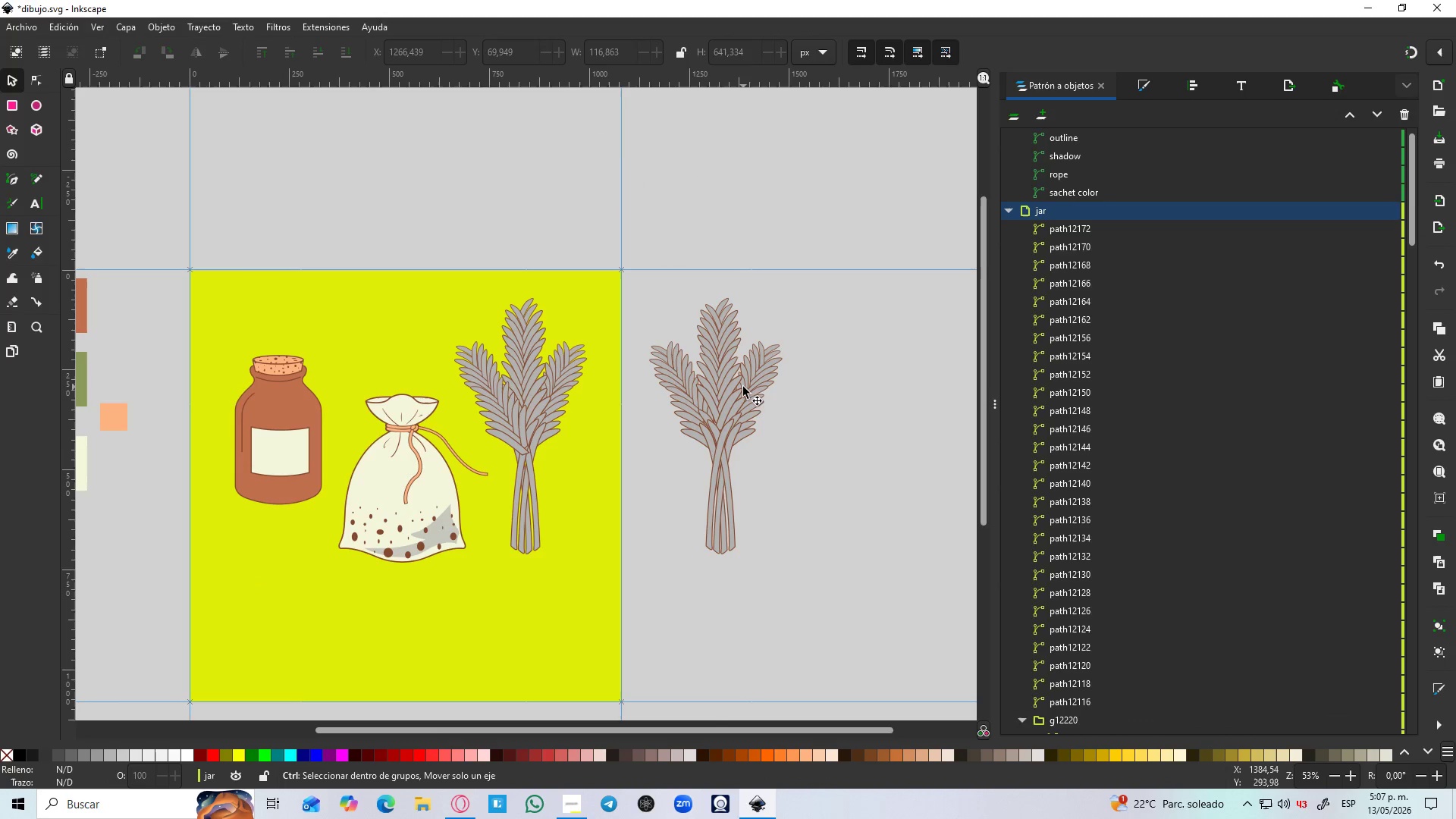 
scroll: coordinate [743, 387], scroll_direction: up, amount: 1.0
 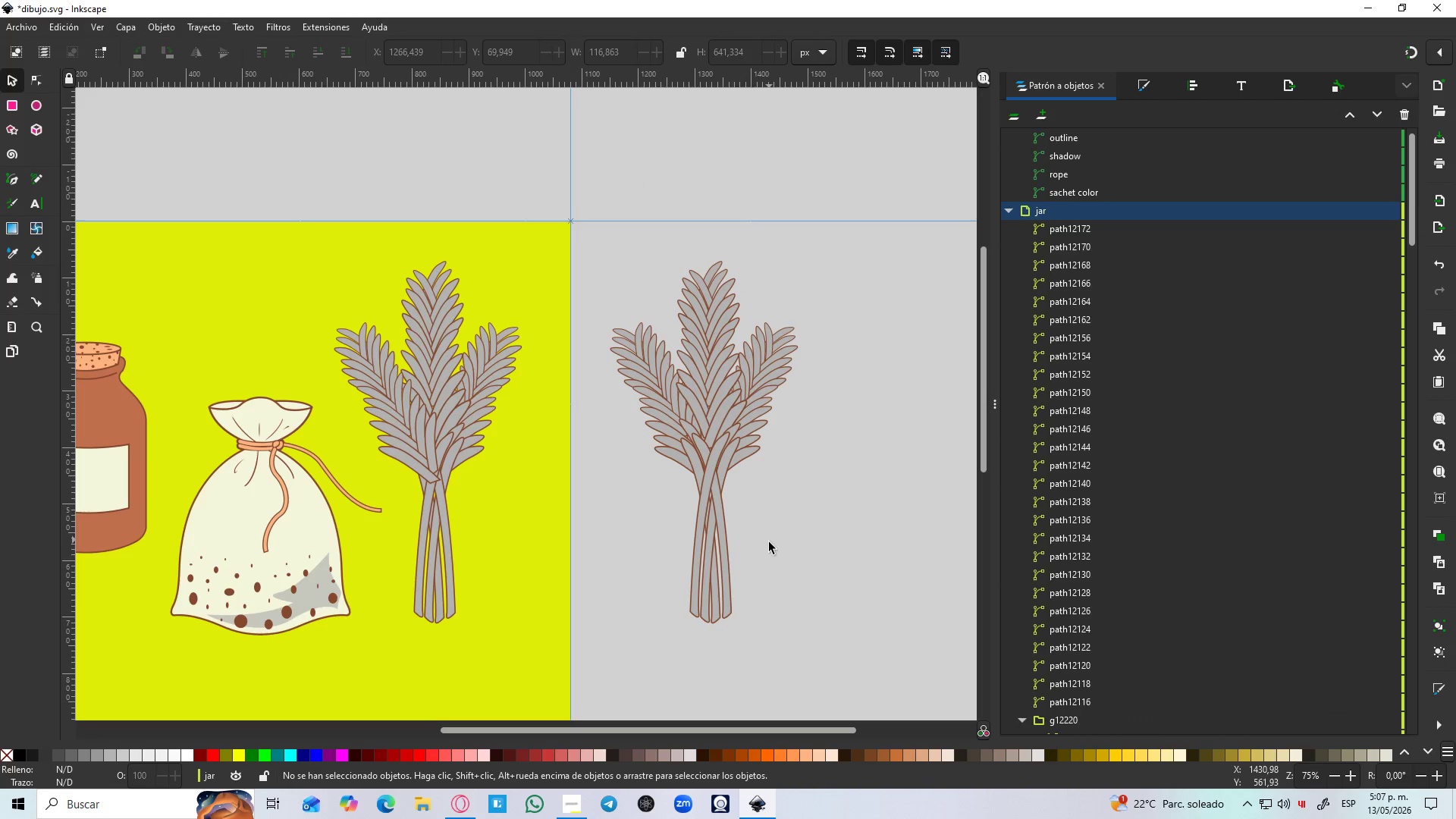 
left_click([769, 542])
 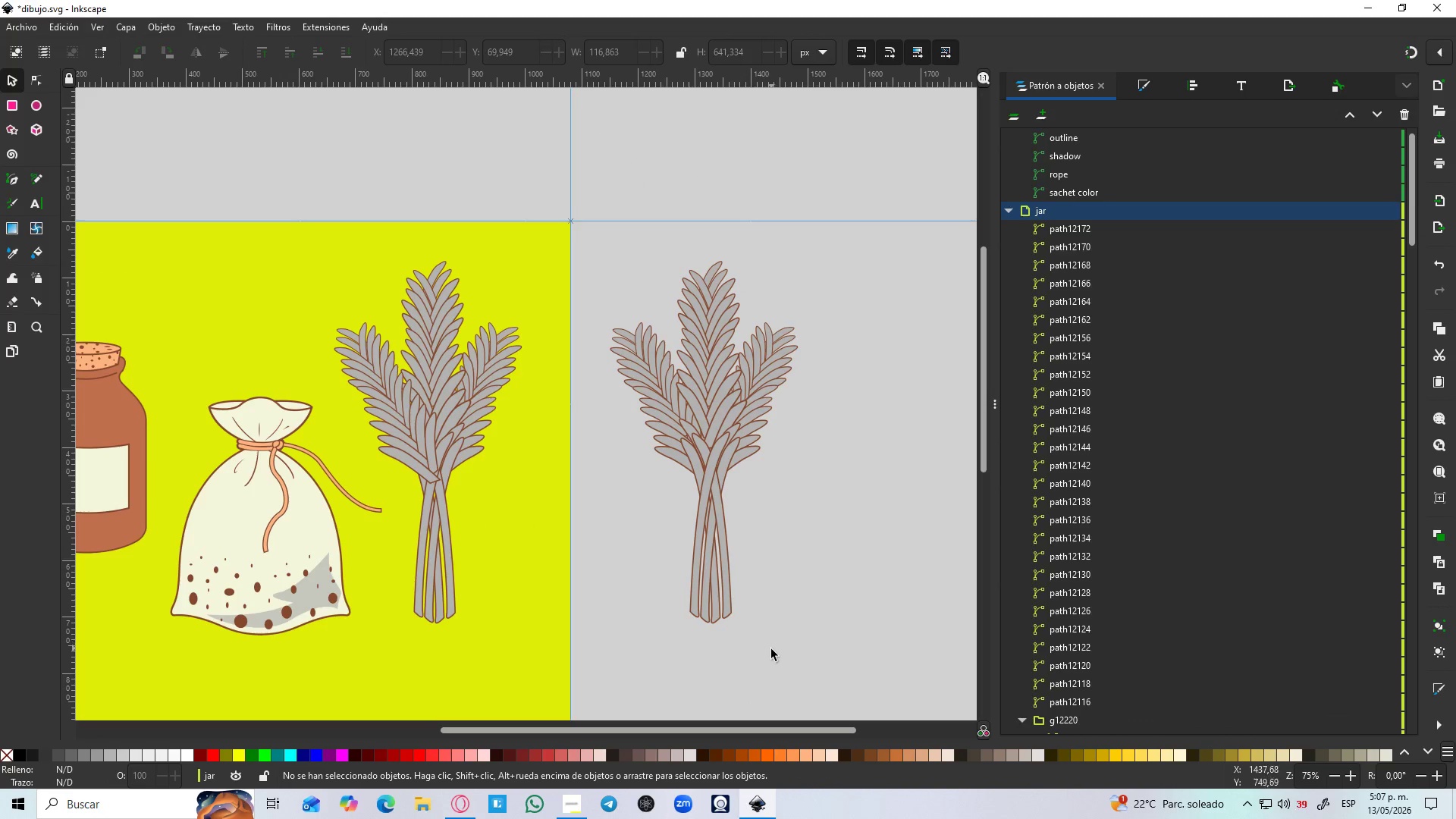 
left_click_drag(start_coordinate=[765, 656], to_coordinate=[623, 273])
 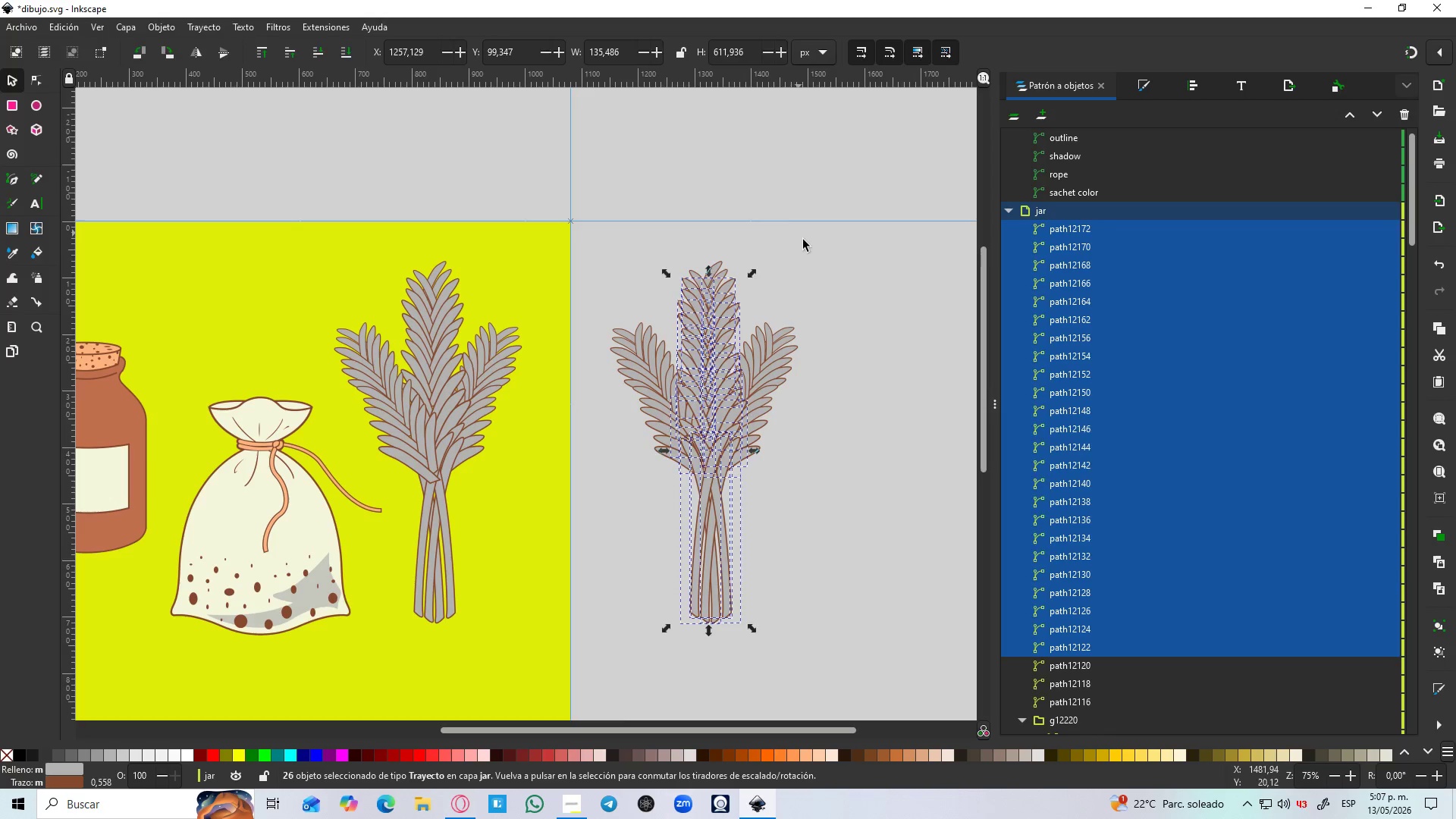 
left_click_drag(start_coordinate=[846, 238], to_coordinate=[606, 657])
 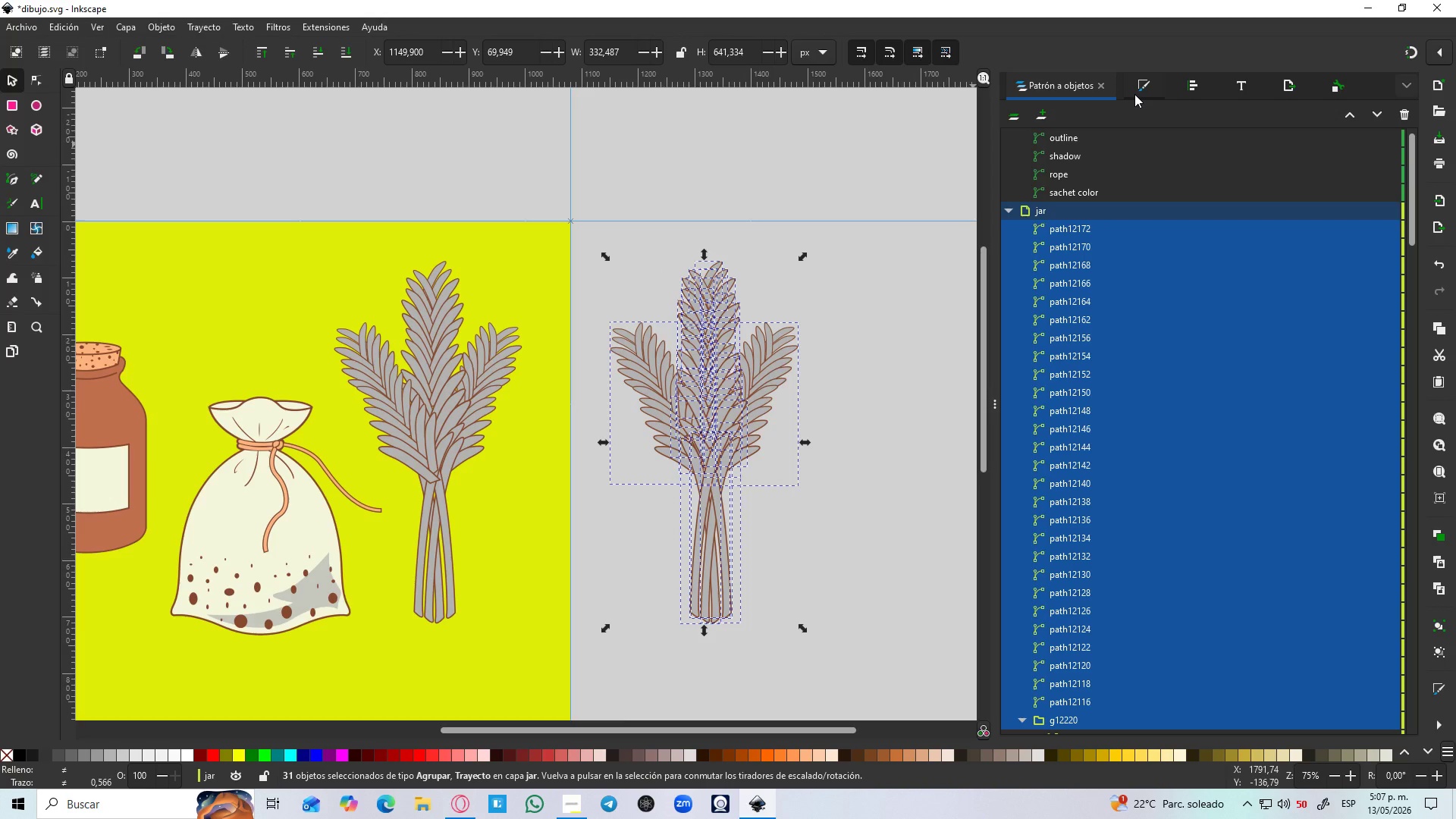 
left_click([1134, 94])
 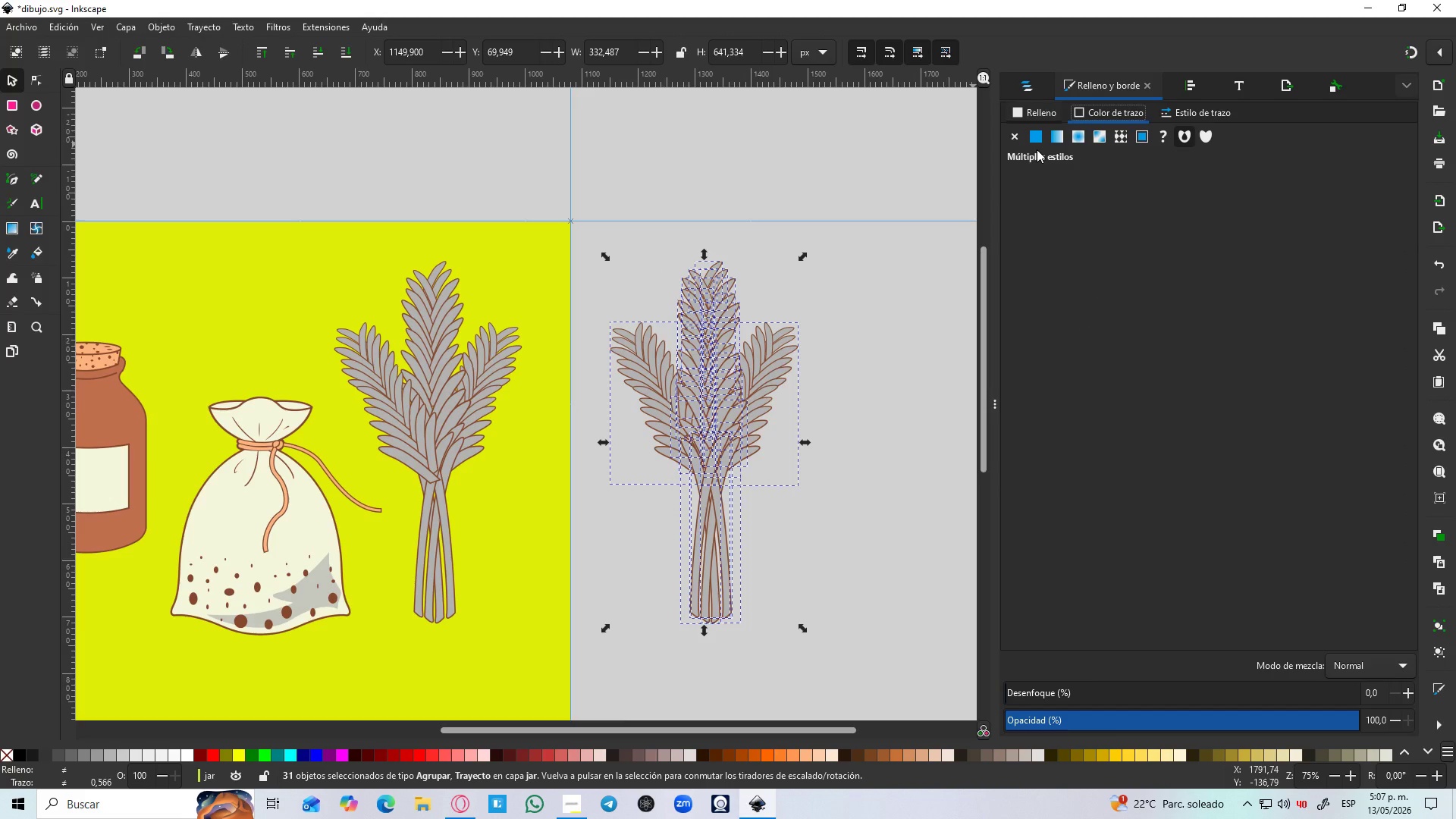 
left_click([1040, 120])
 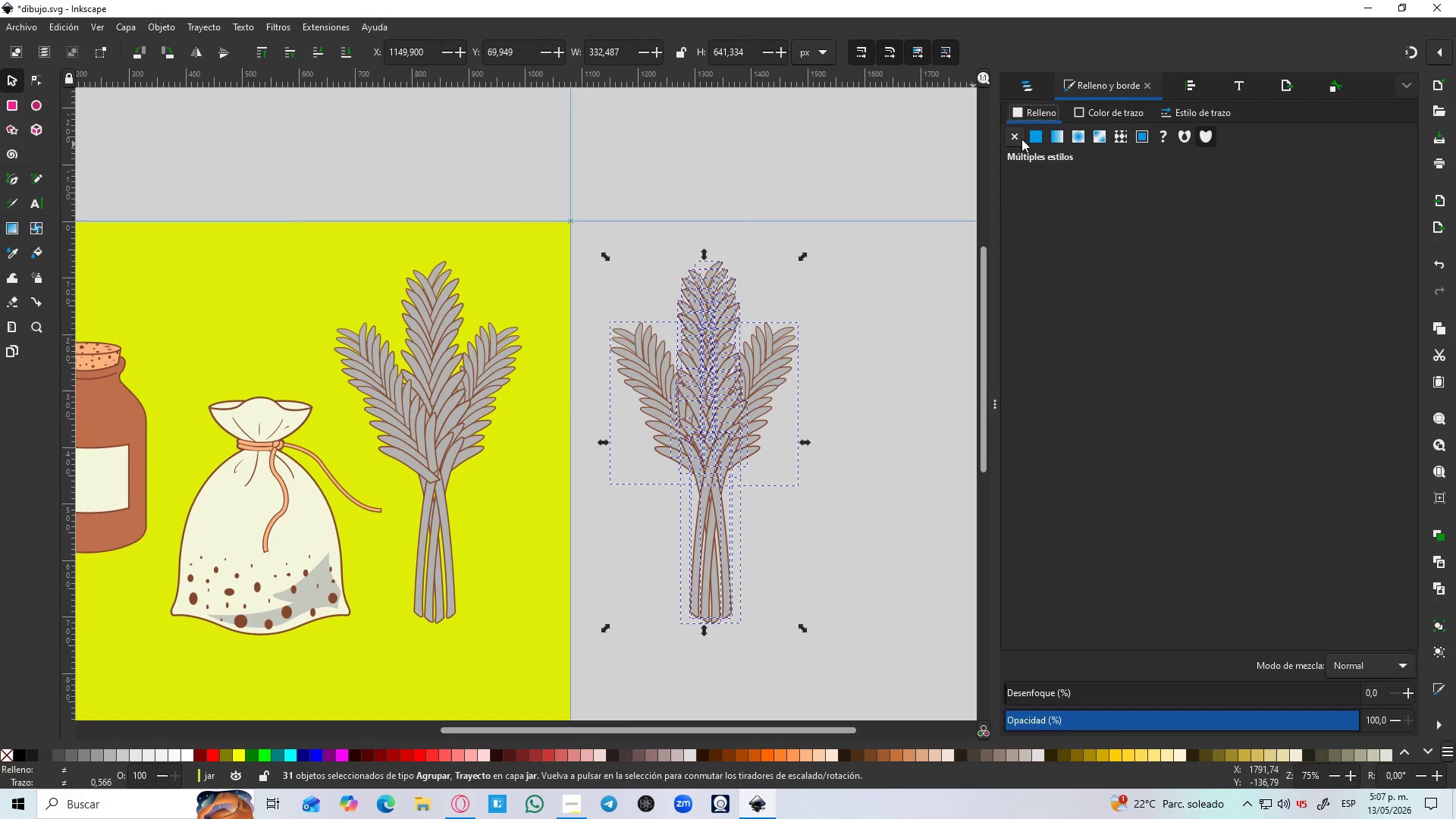 
left_click([1021, 139])
 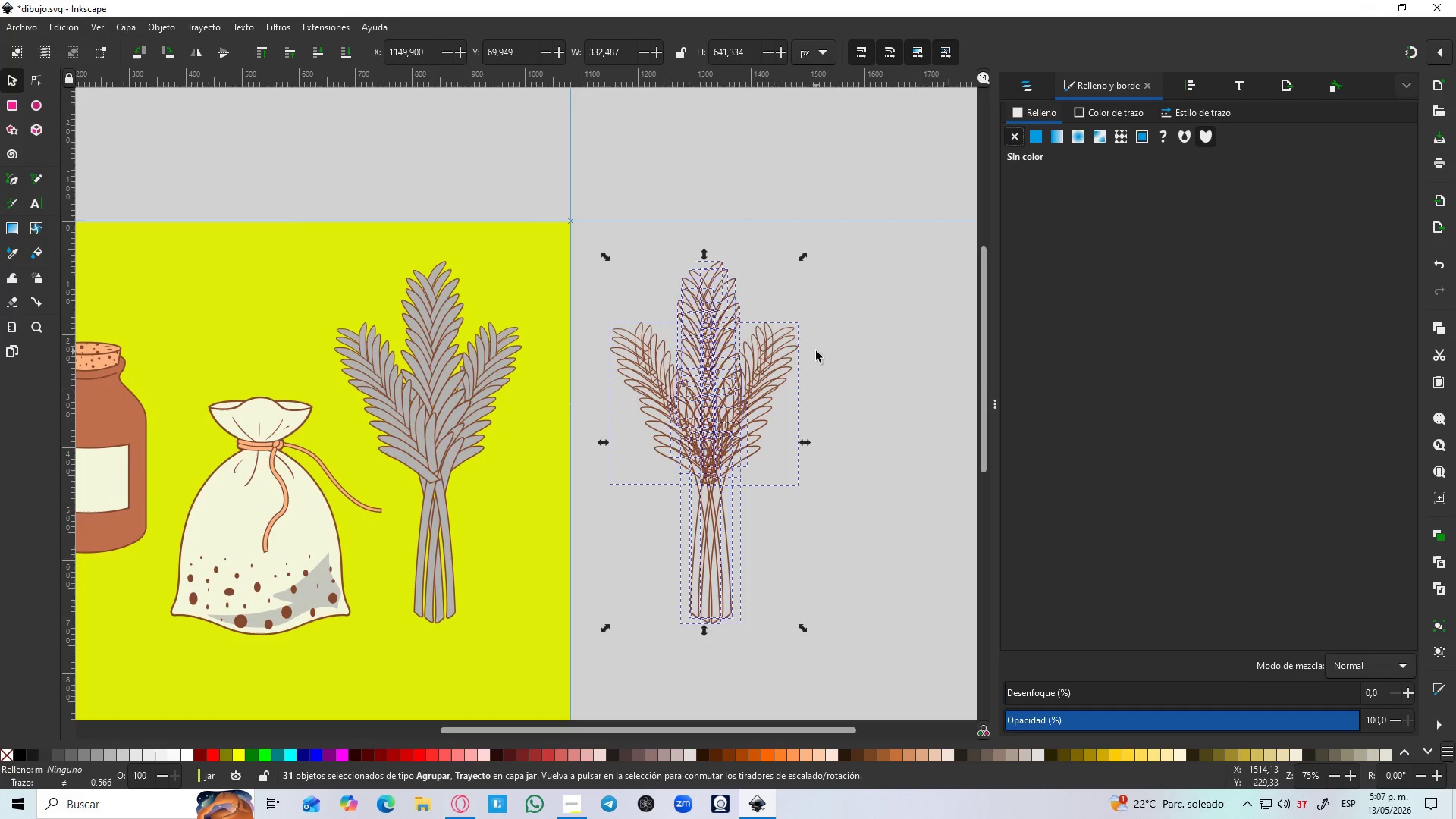 
wait(6.44)
 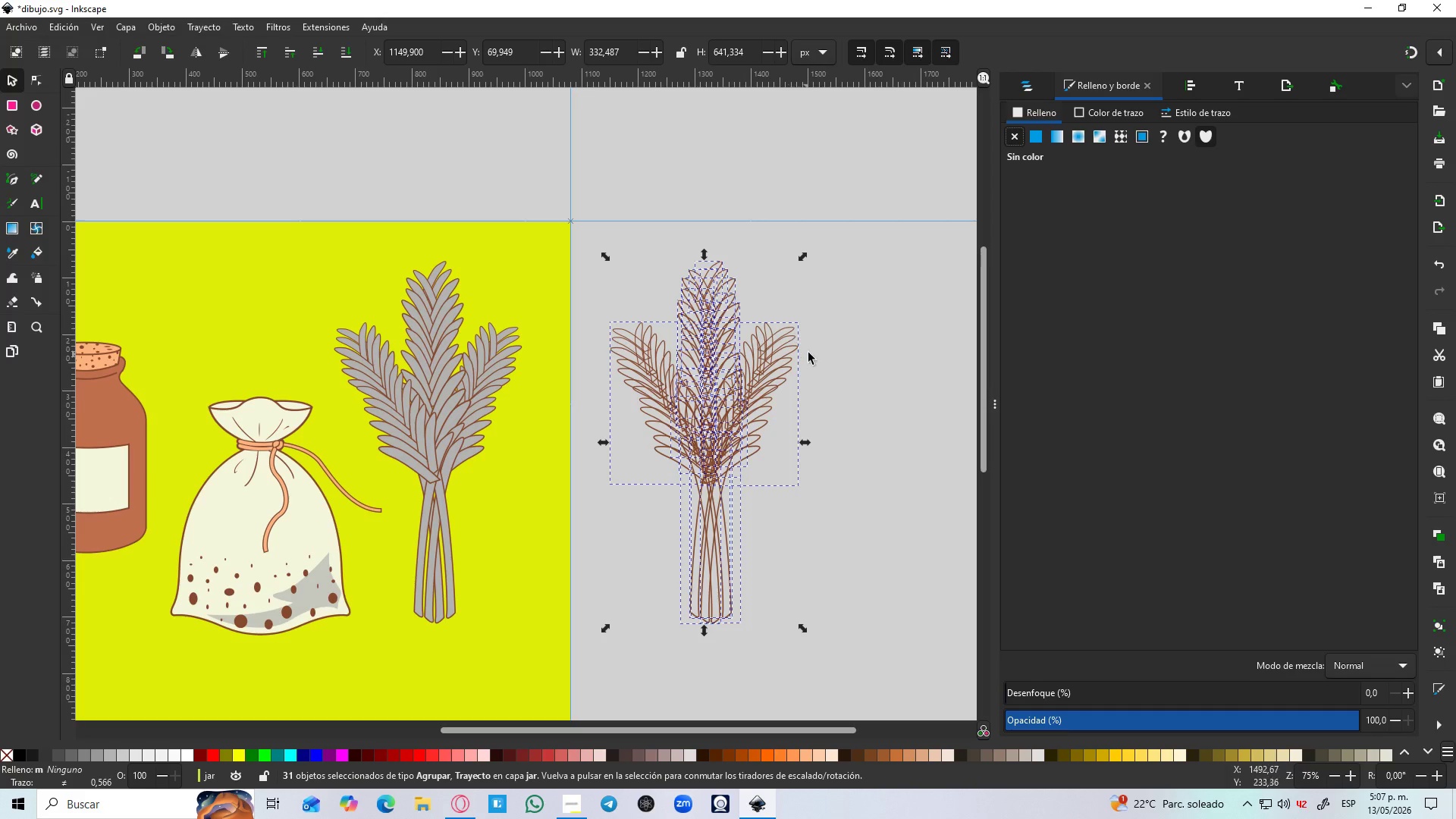 
key(Control+Z)
 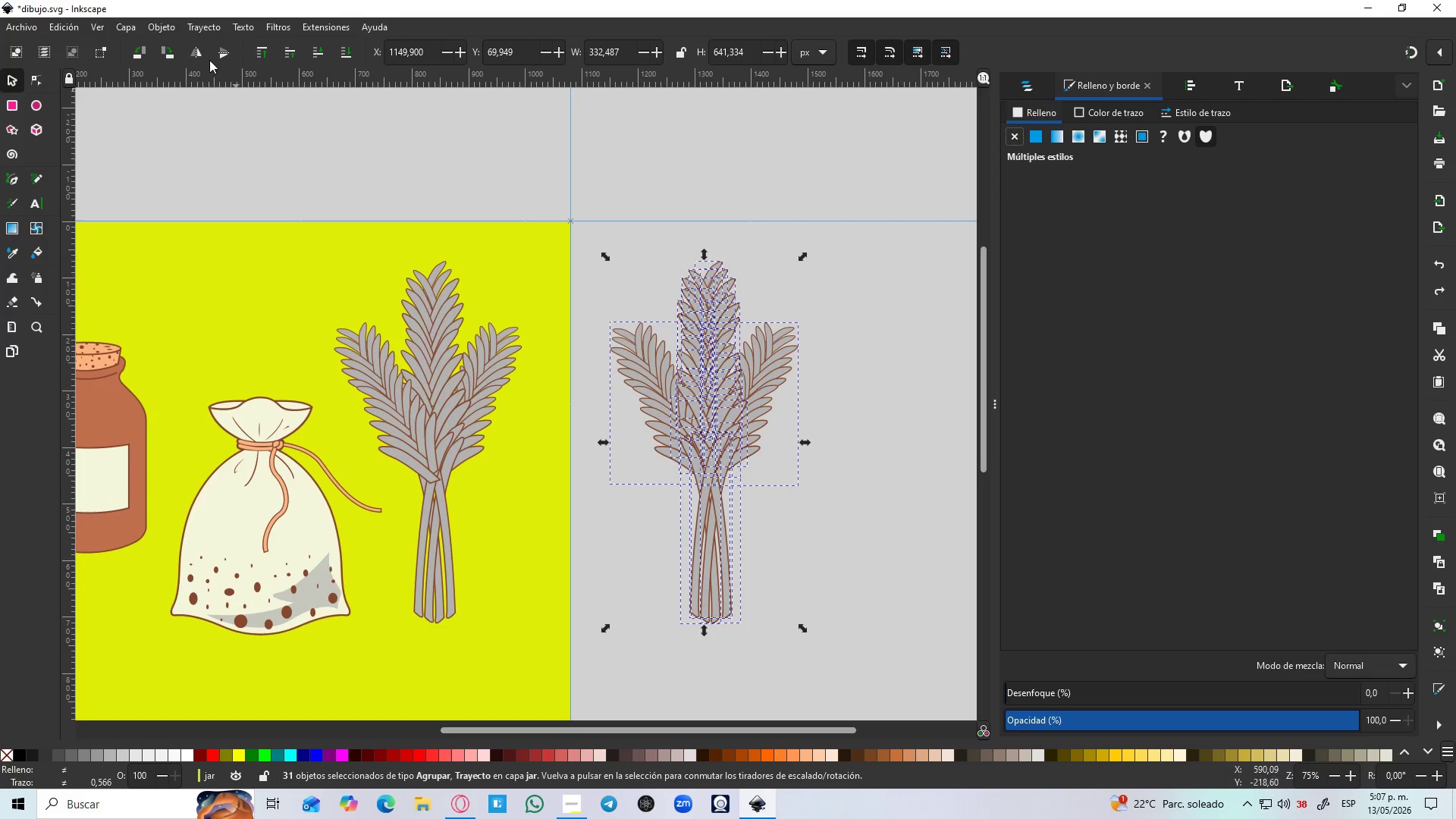 
left_click([206, 24])
 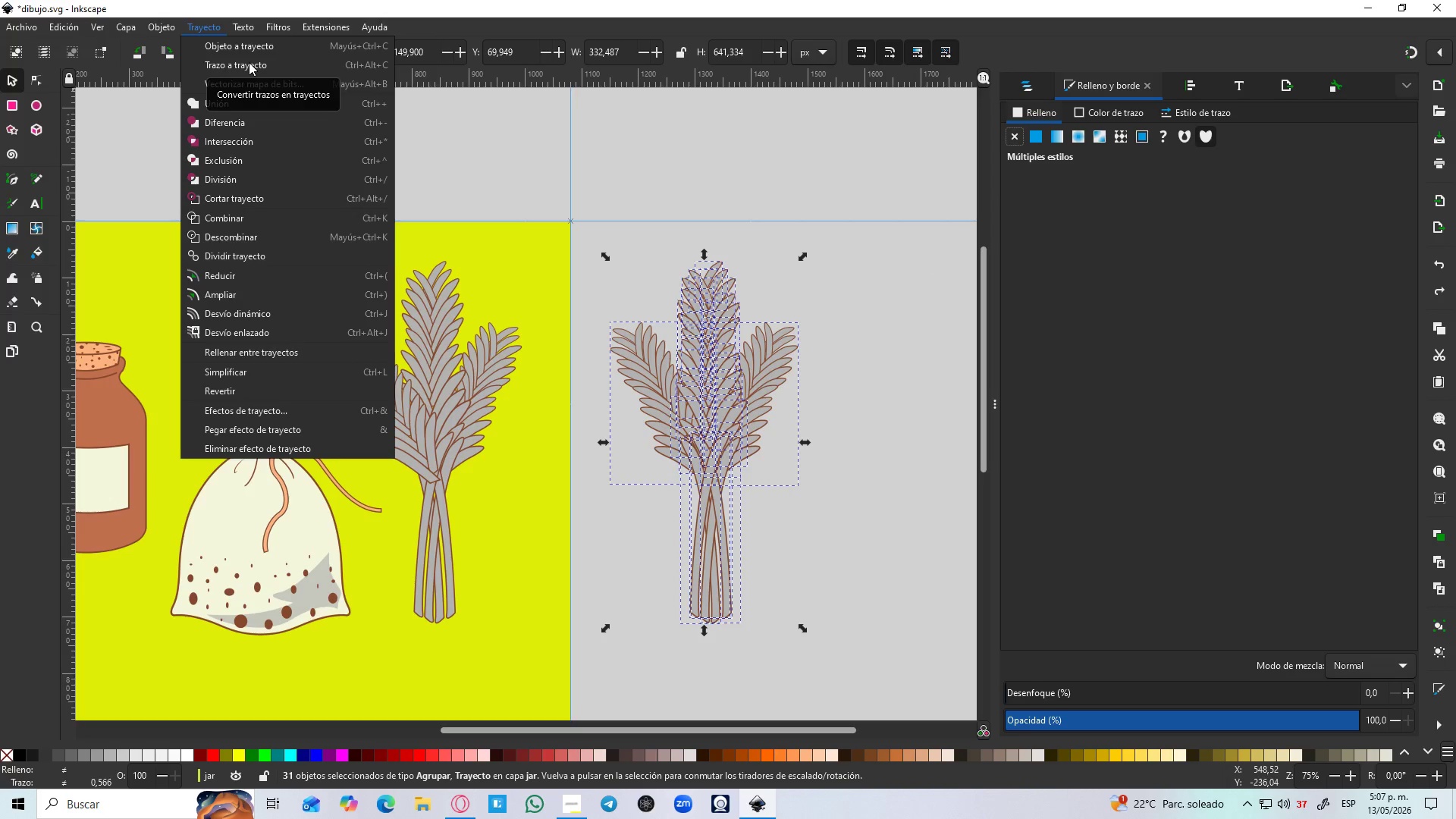 
left_click([249, 62])
 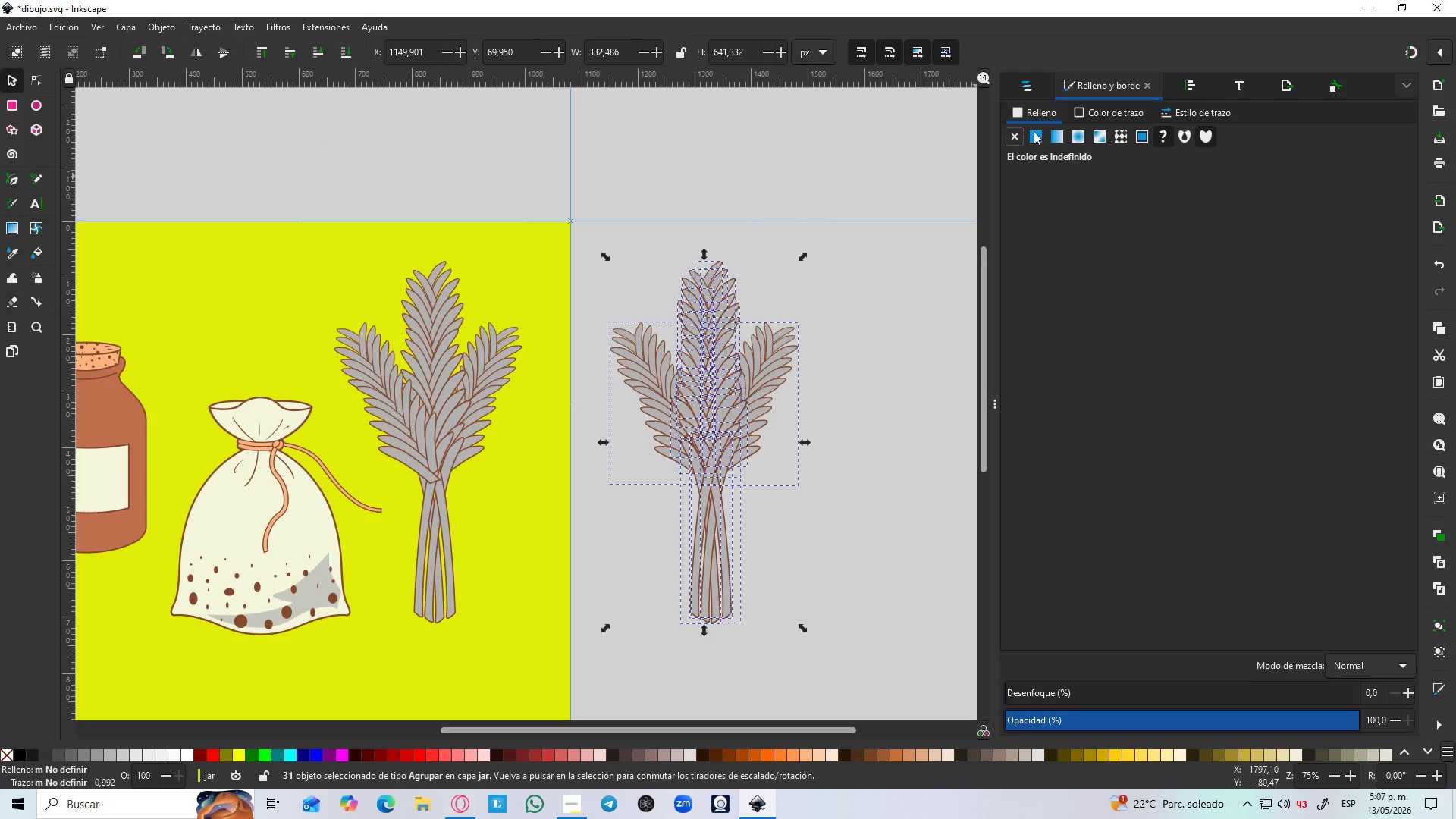 
left_click([1029, 85])
 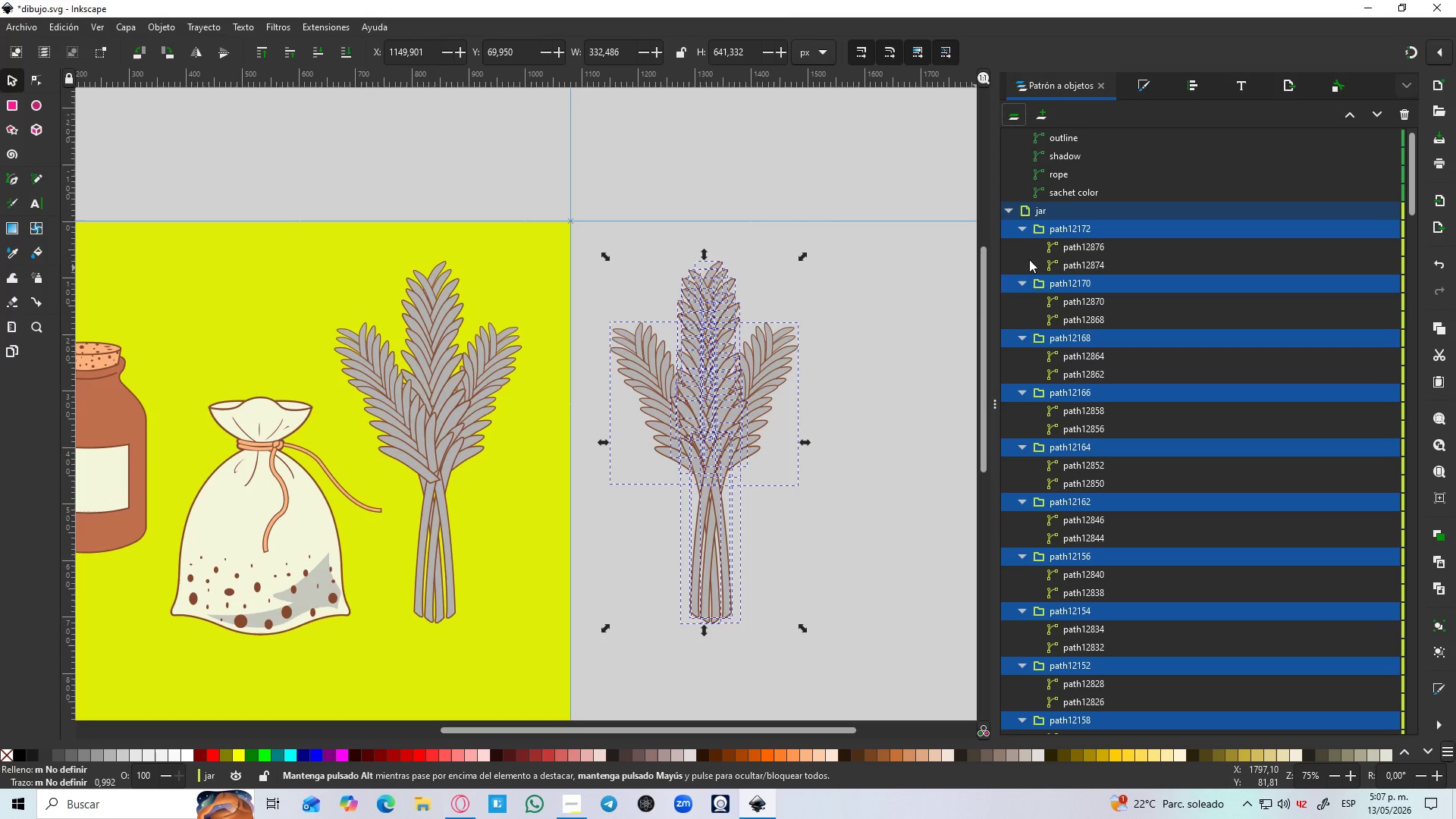 
left_click([858, 363])
 